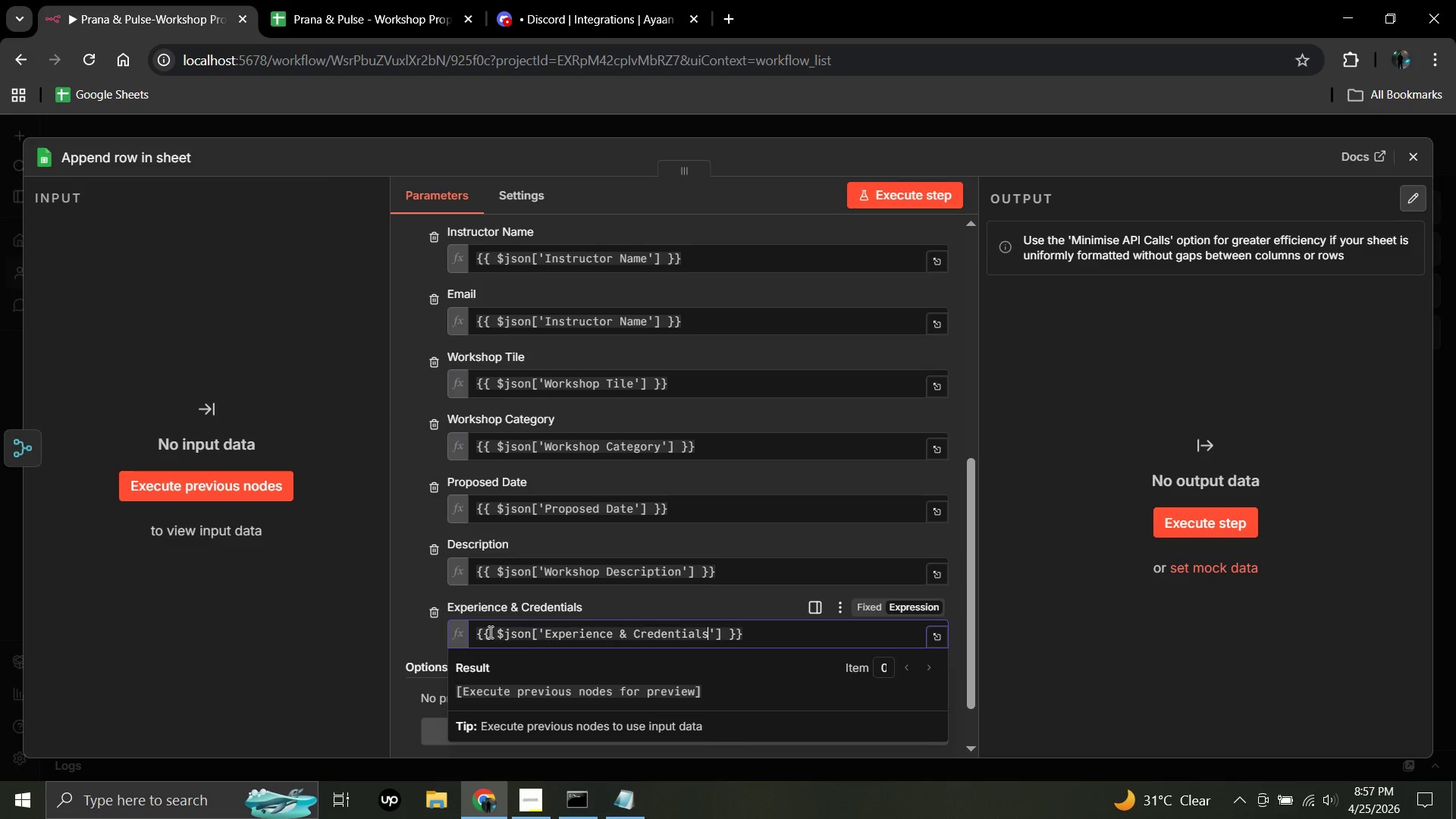 
wait(5.78)
 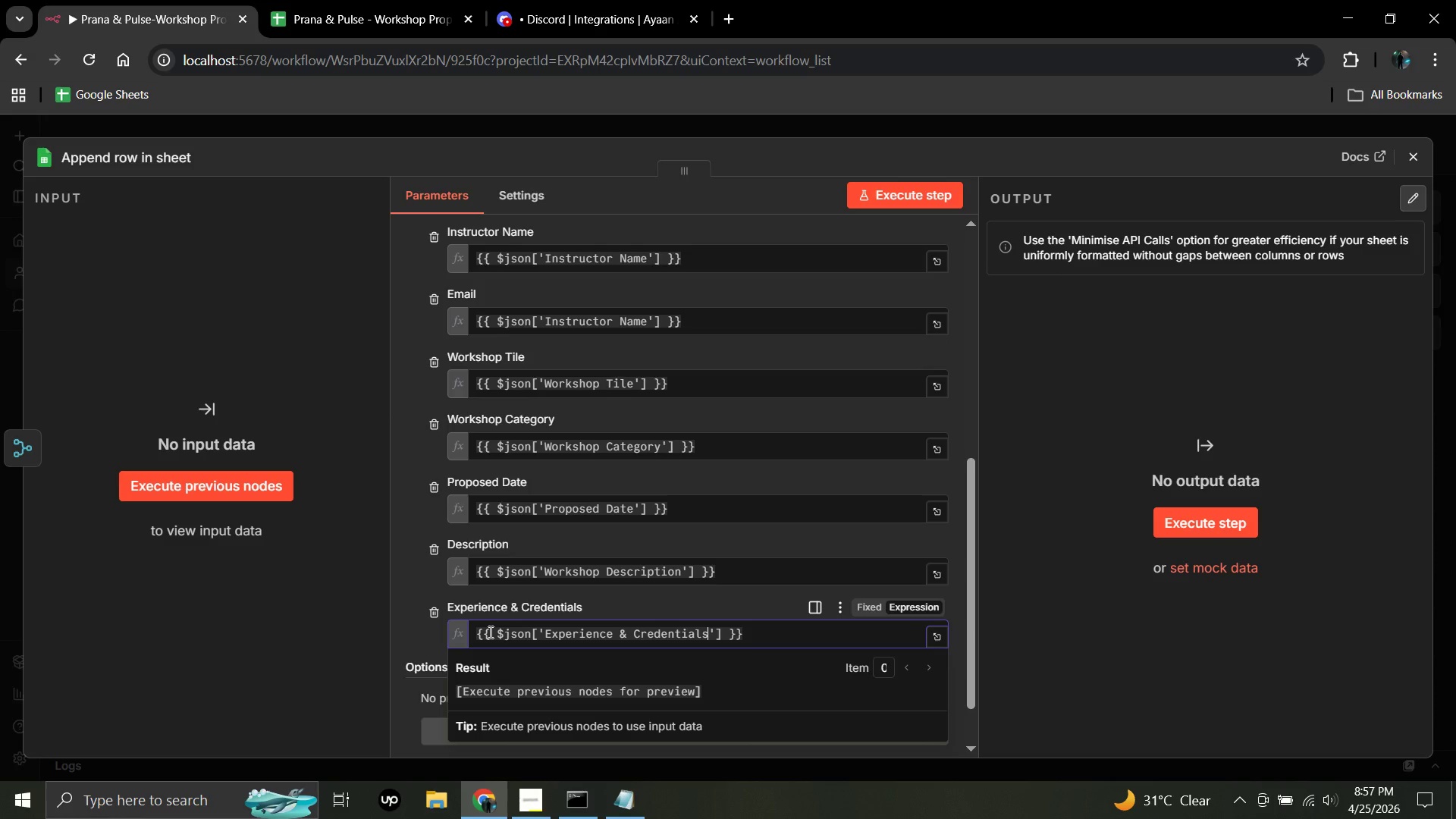 
double_click([182, 151])
 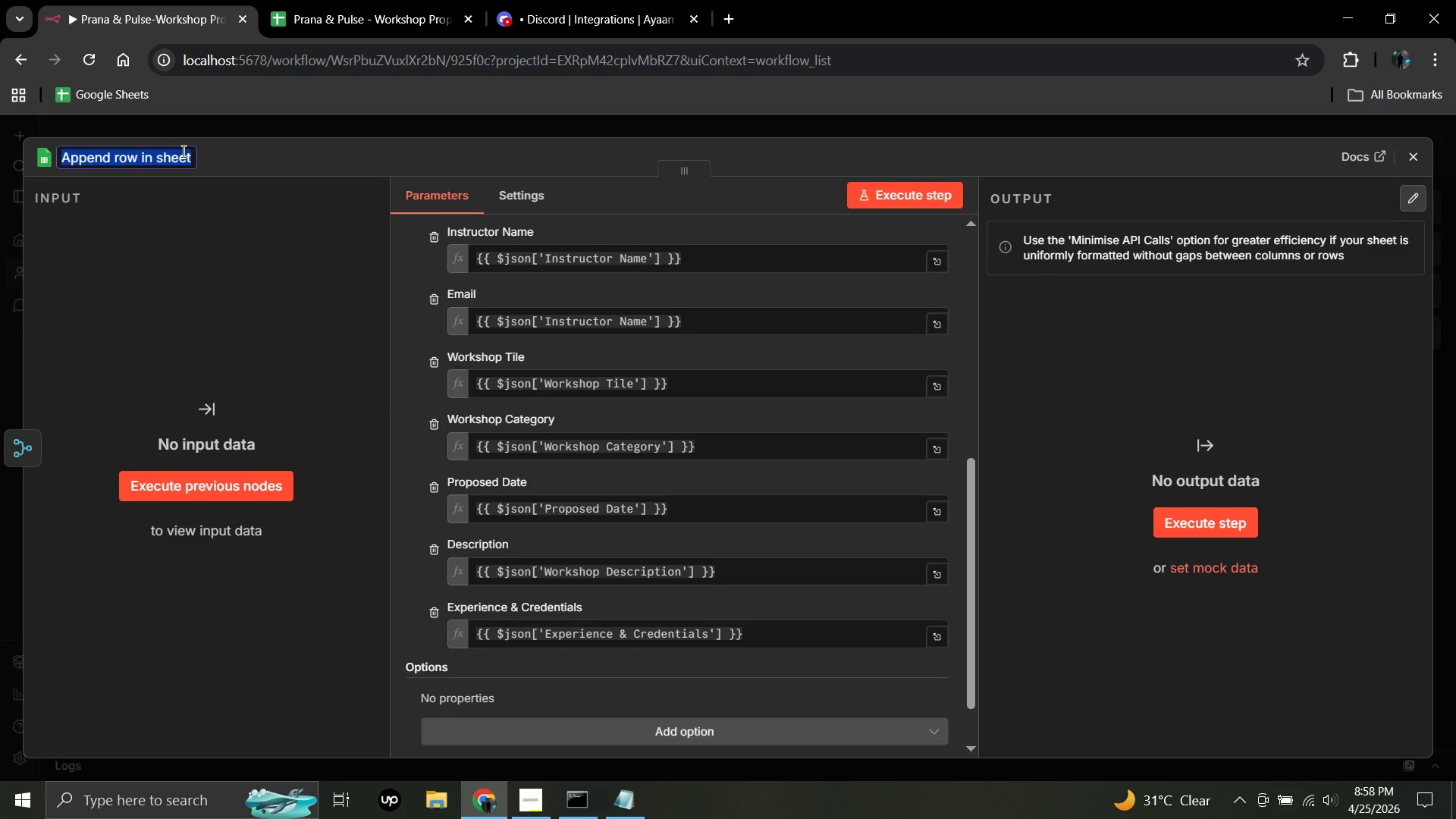 
wait(36.58)
 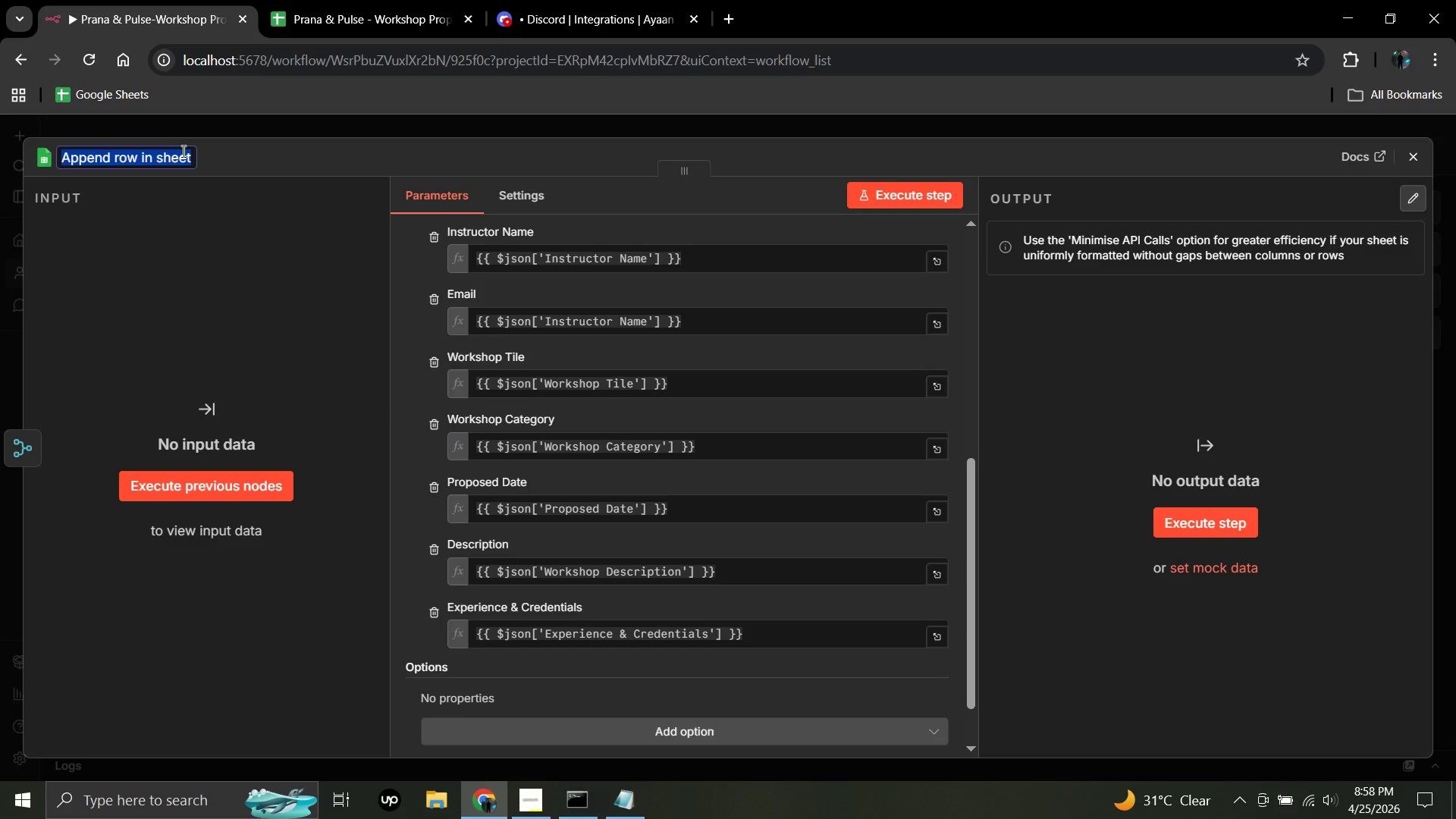 
key(Backspace)
type(Sheets)
 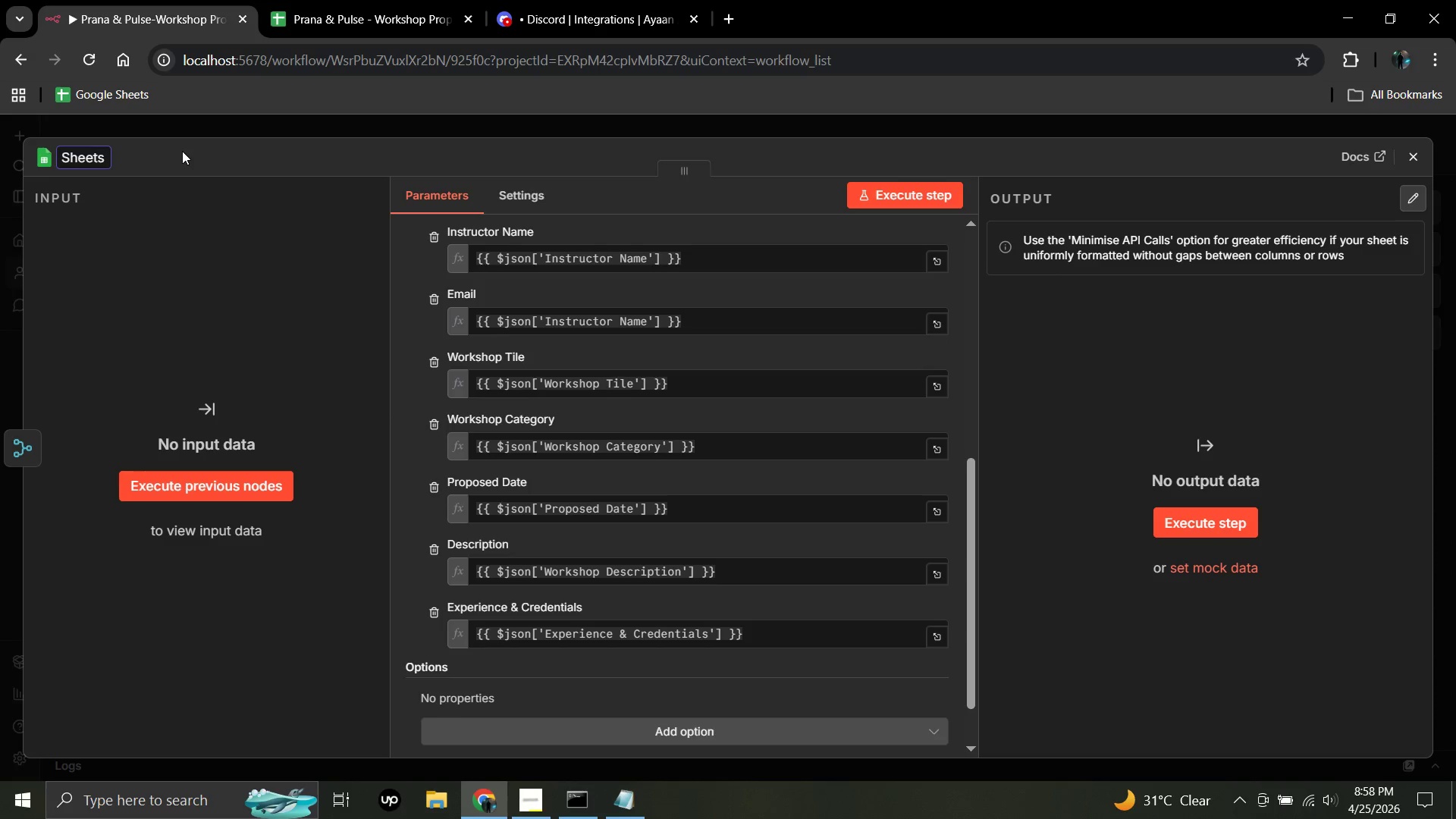 
wait(6.08)
 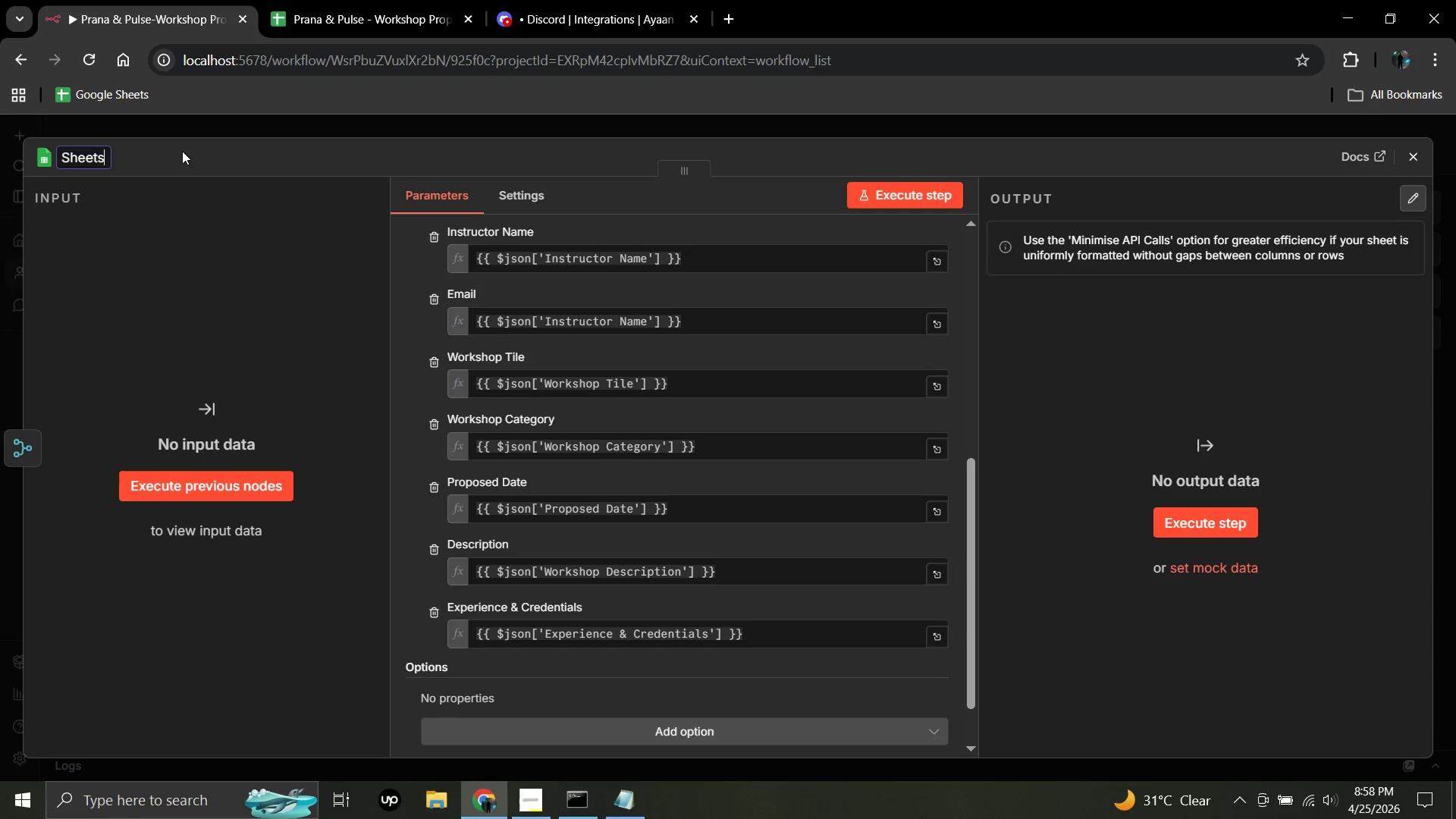 
key(Minus)
 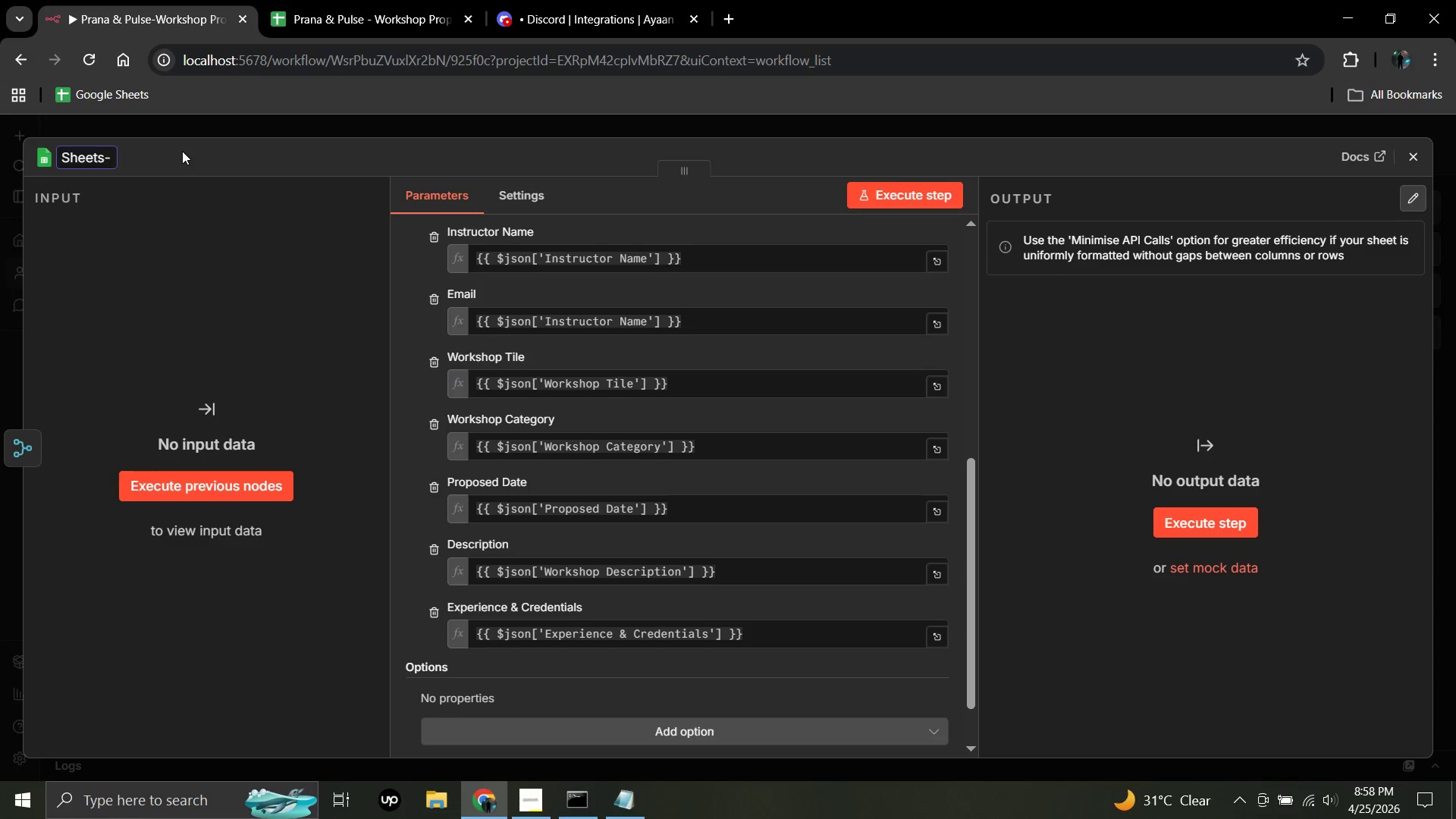 
wait(5.34)
 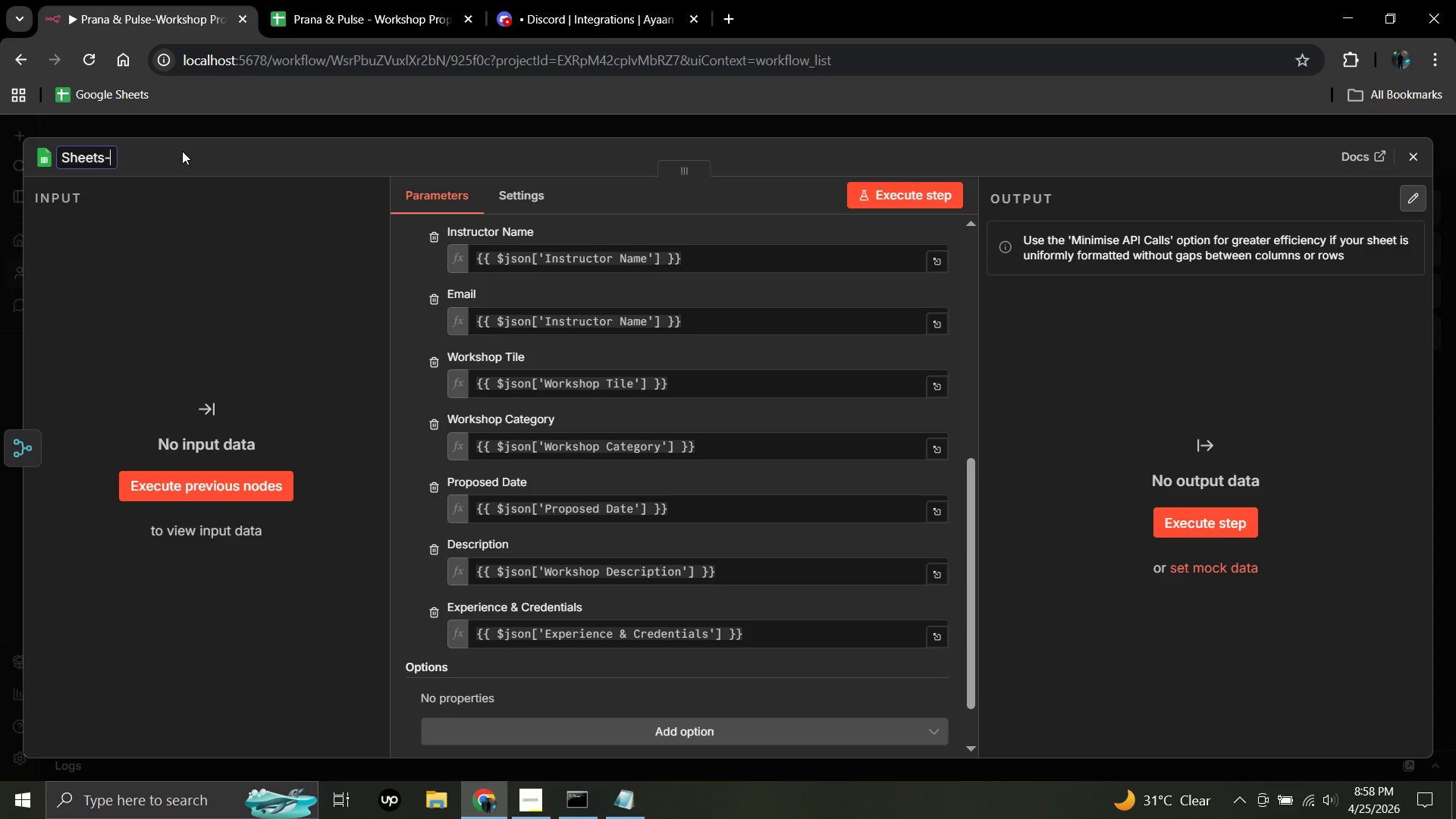 
type(Log Proposal)
 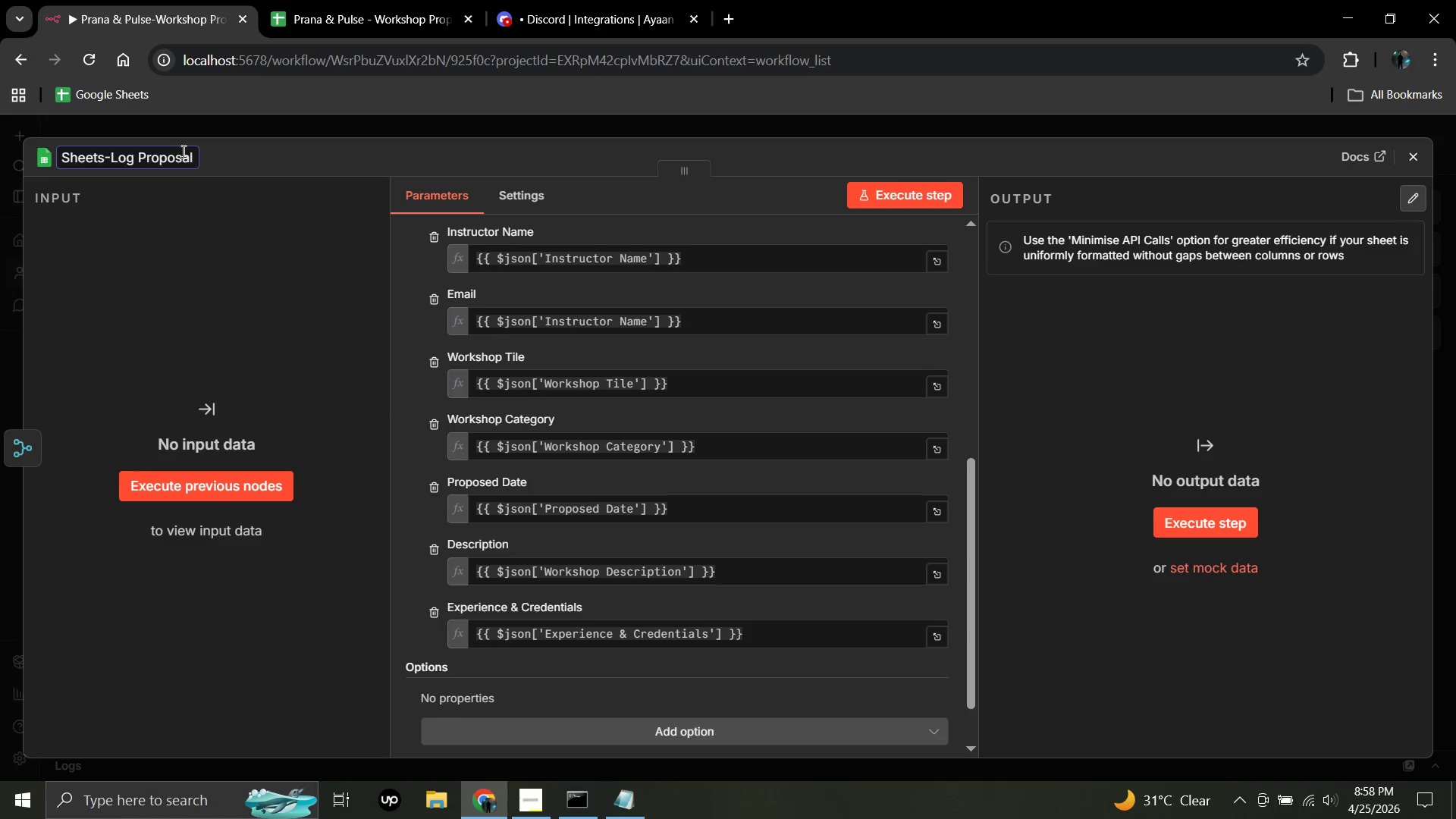 
wait(16.67)
 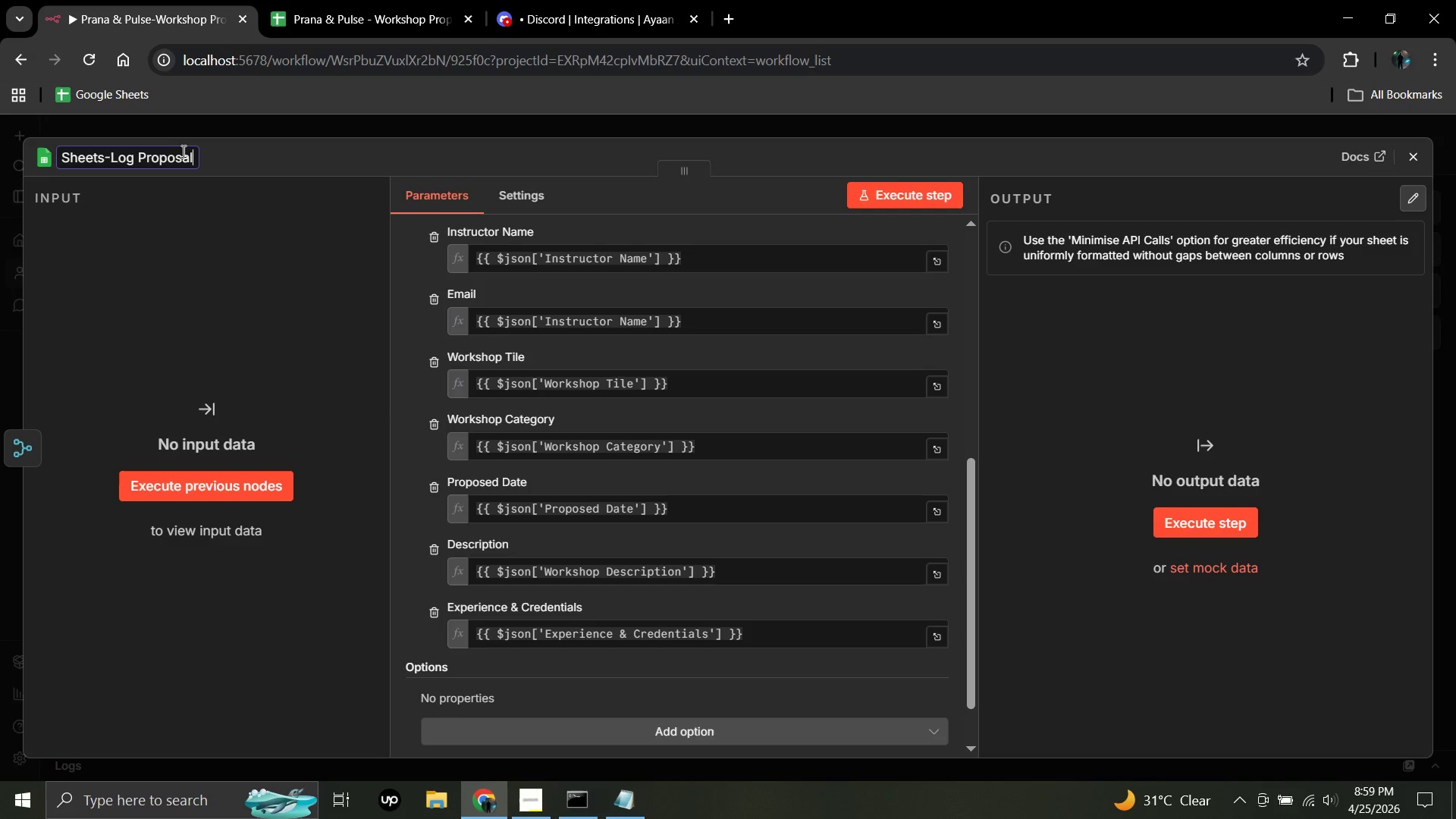 
scroll: coordinate [832, 566], scroll_direction: down, amount: 2.0
 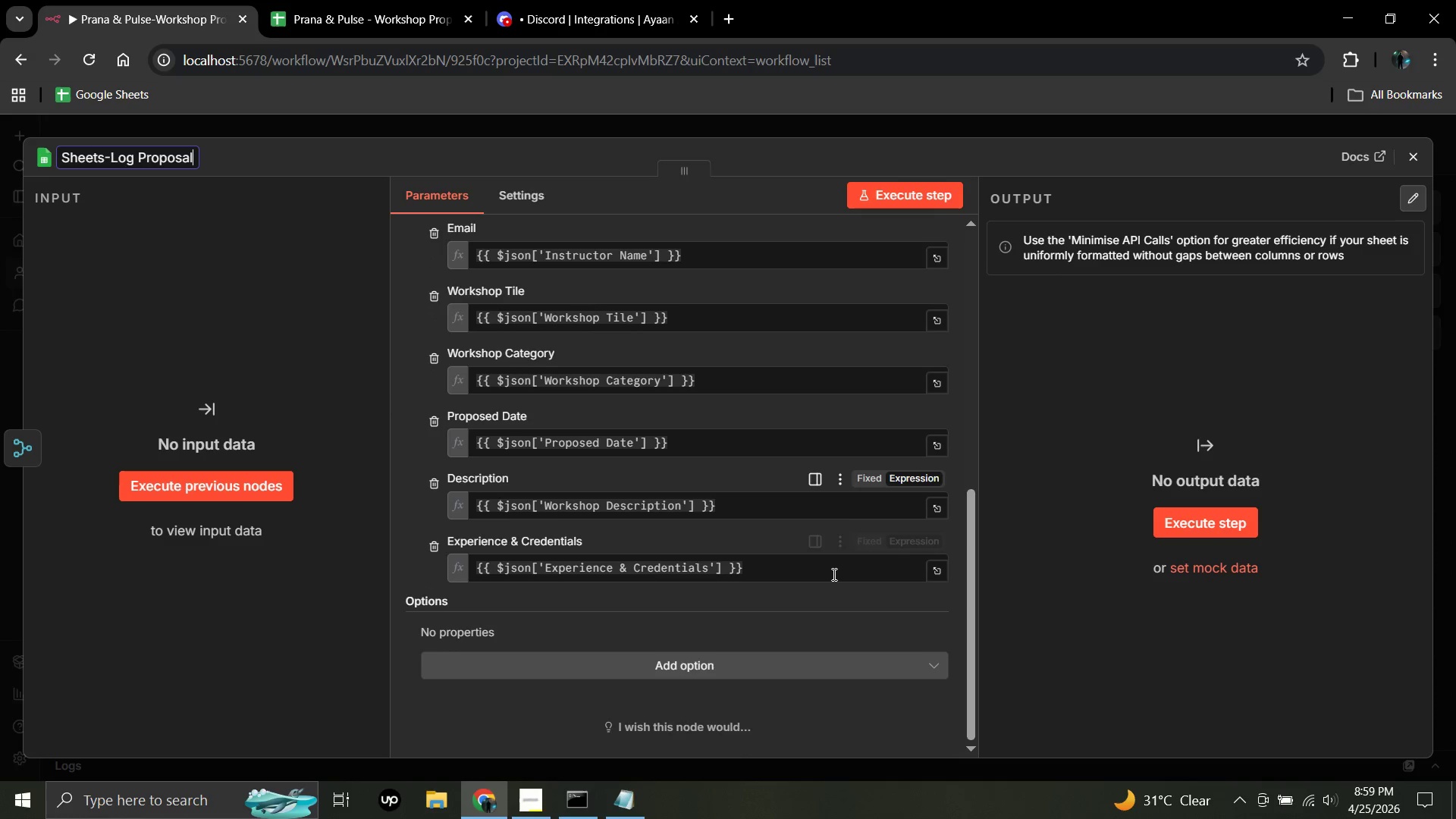 
scroll: coordinate [833, 574], scroll_direction: up, amount: 7.0
 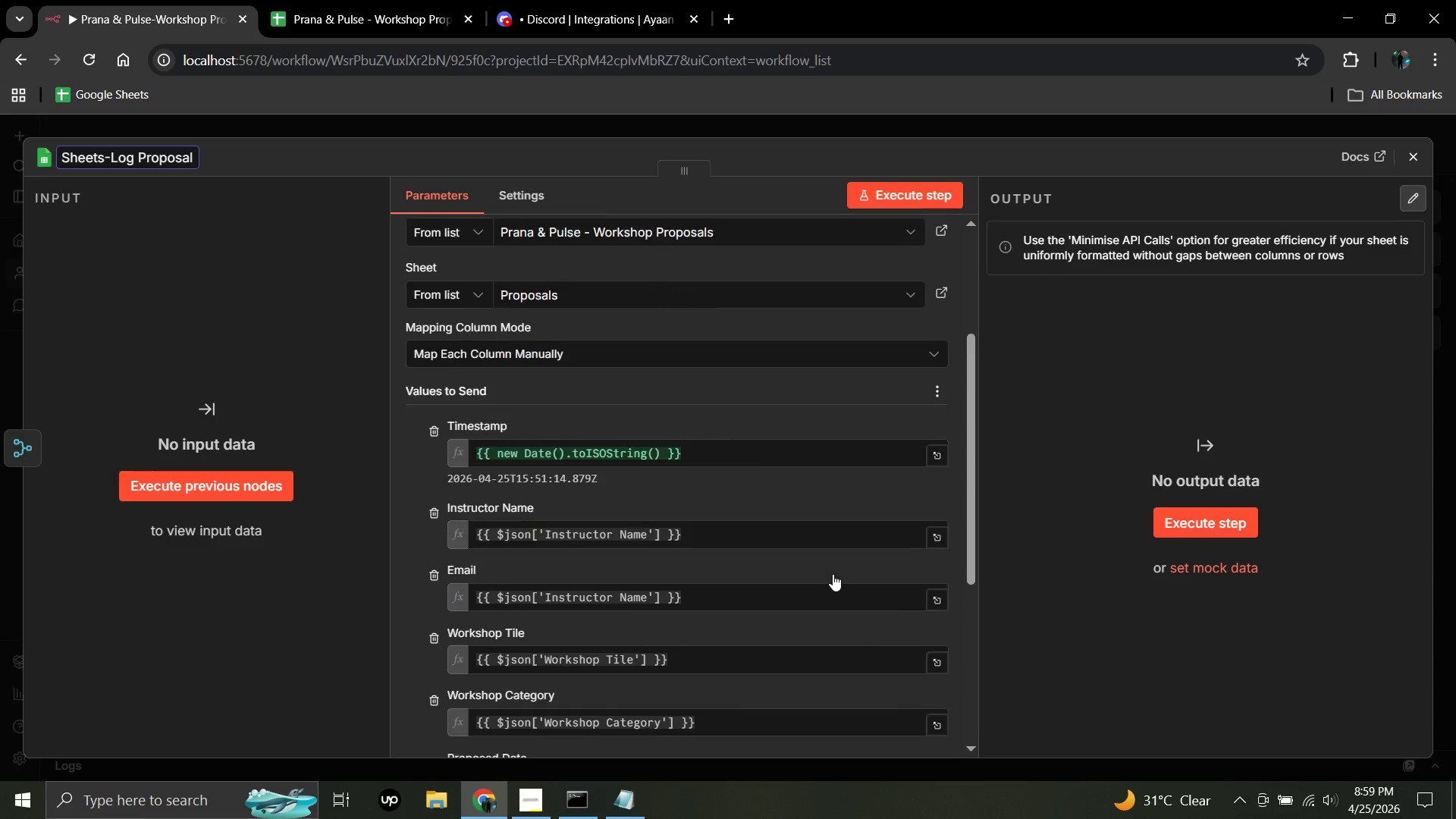 
scroll: coordinate [833, 574], scroll_direction: down, amount: 8.0
 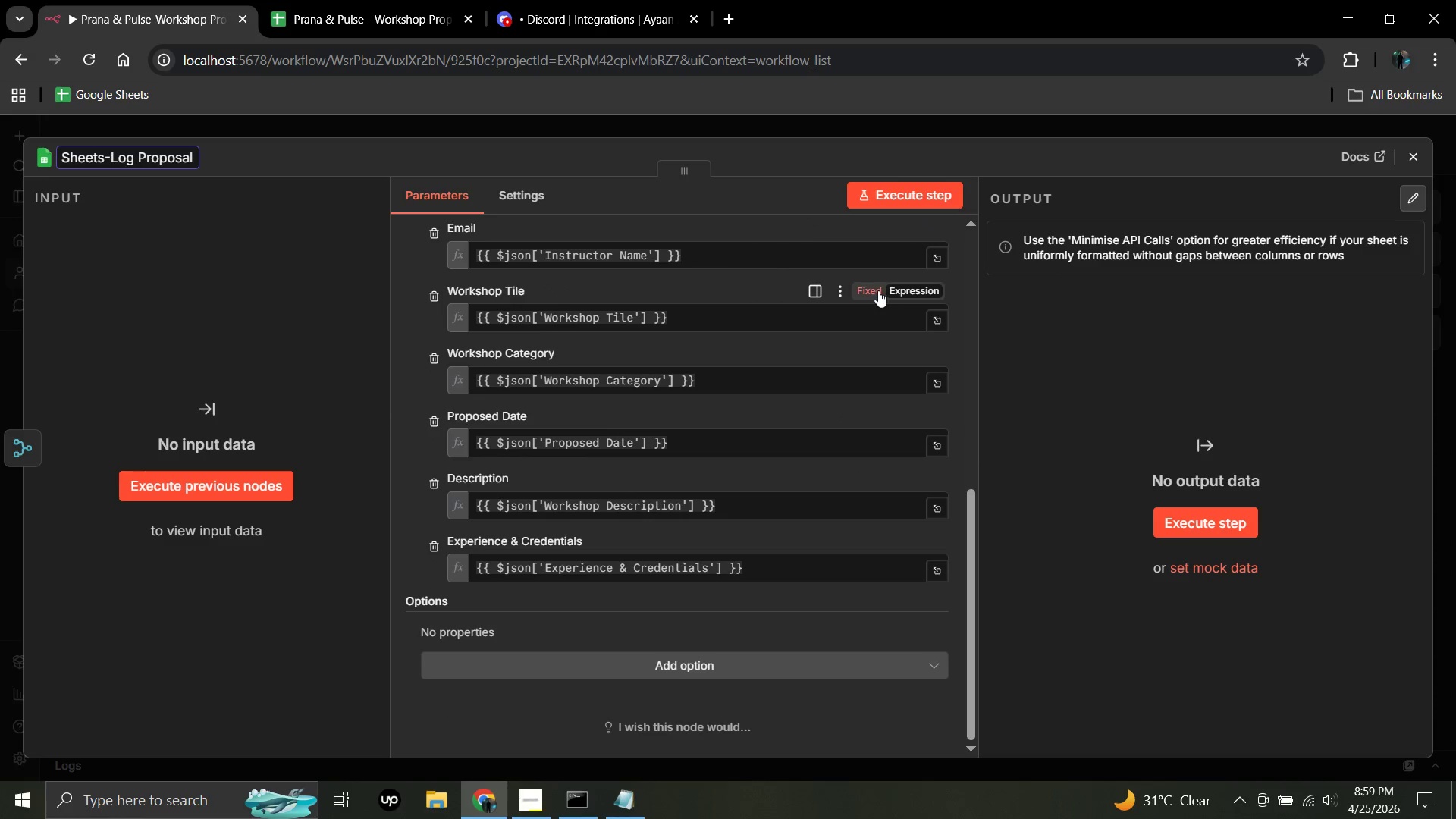 
scroll: coordinate [879, 292], scroll_direction: up, amount: 9.0
 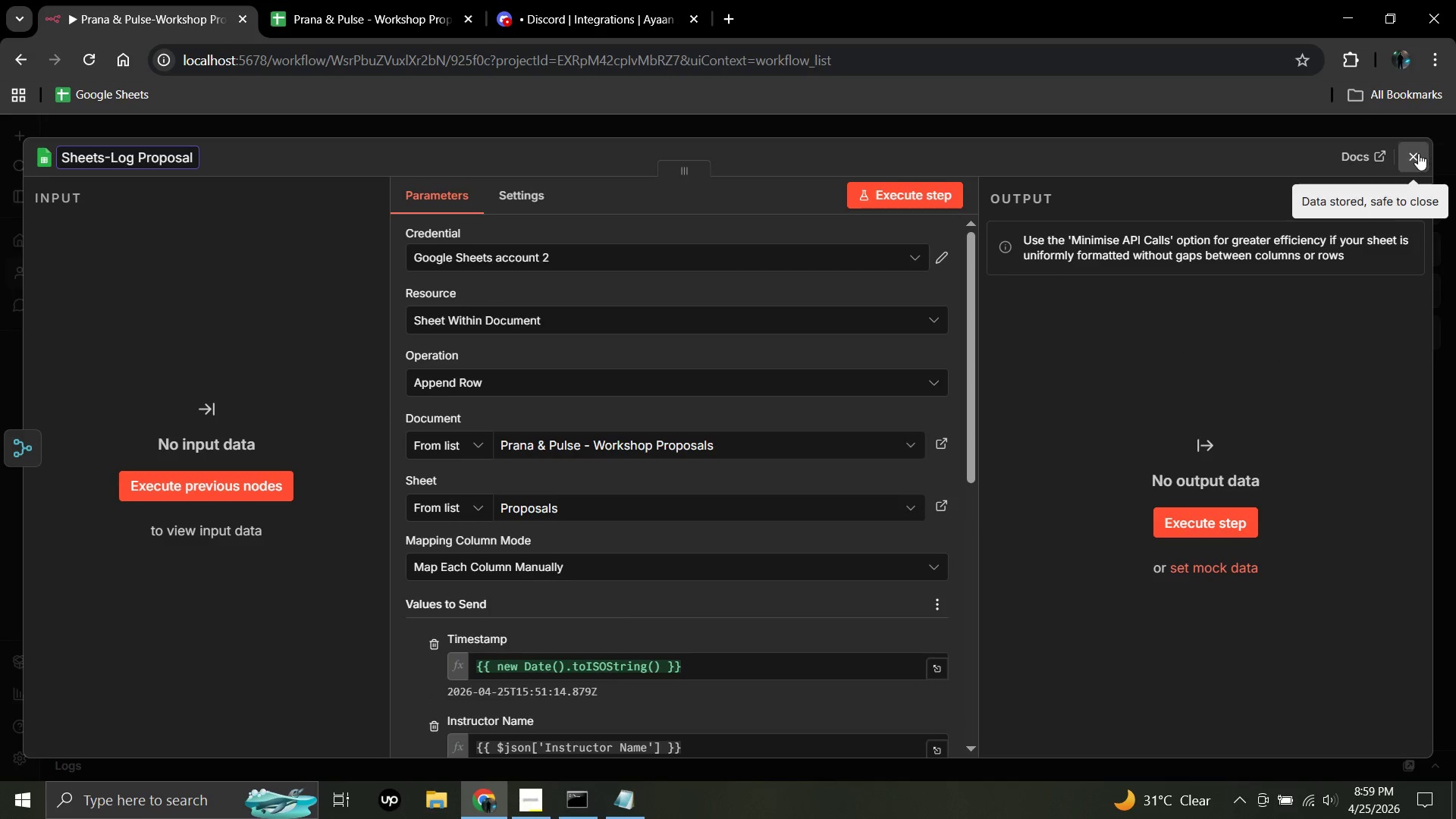 
left_click([1417, 153])
 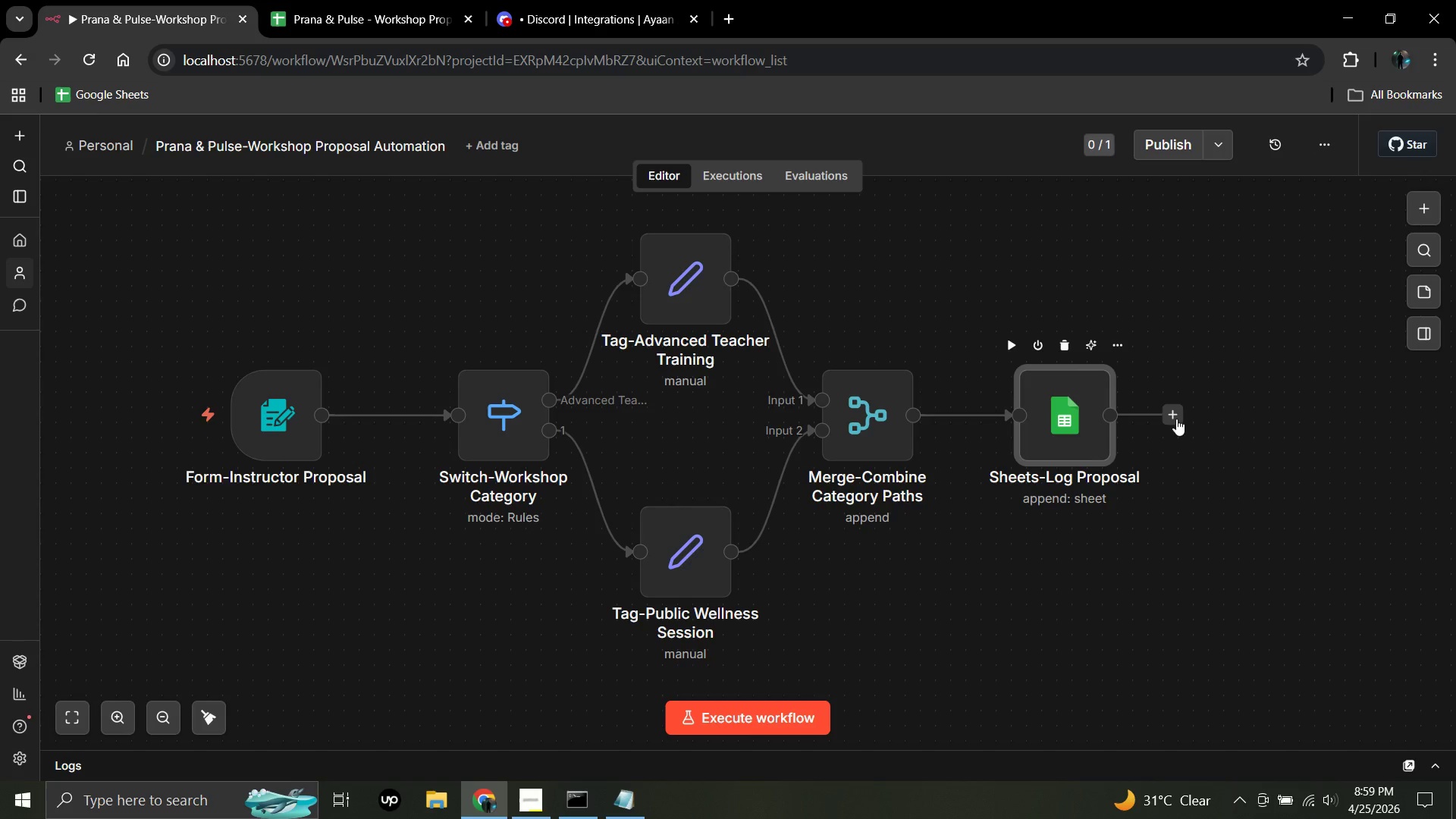 
wait(17.3)
 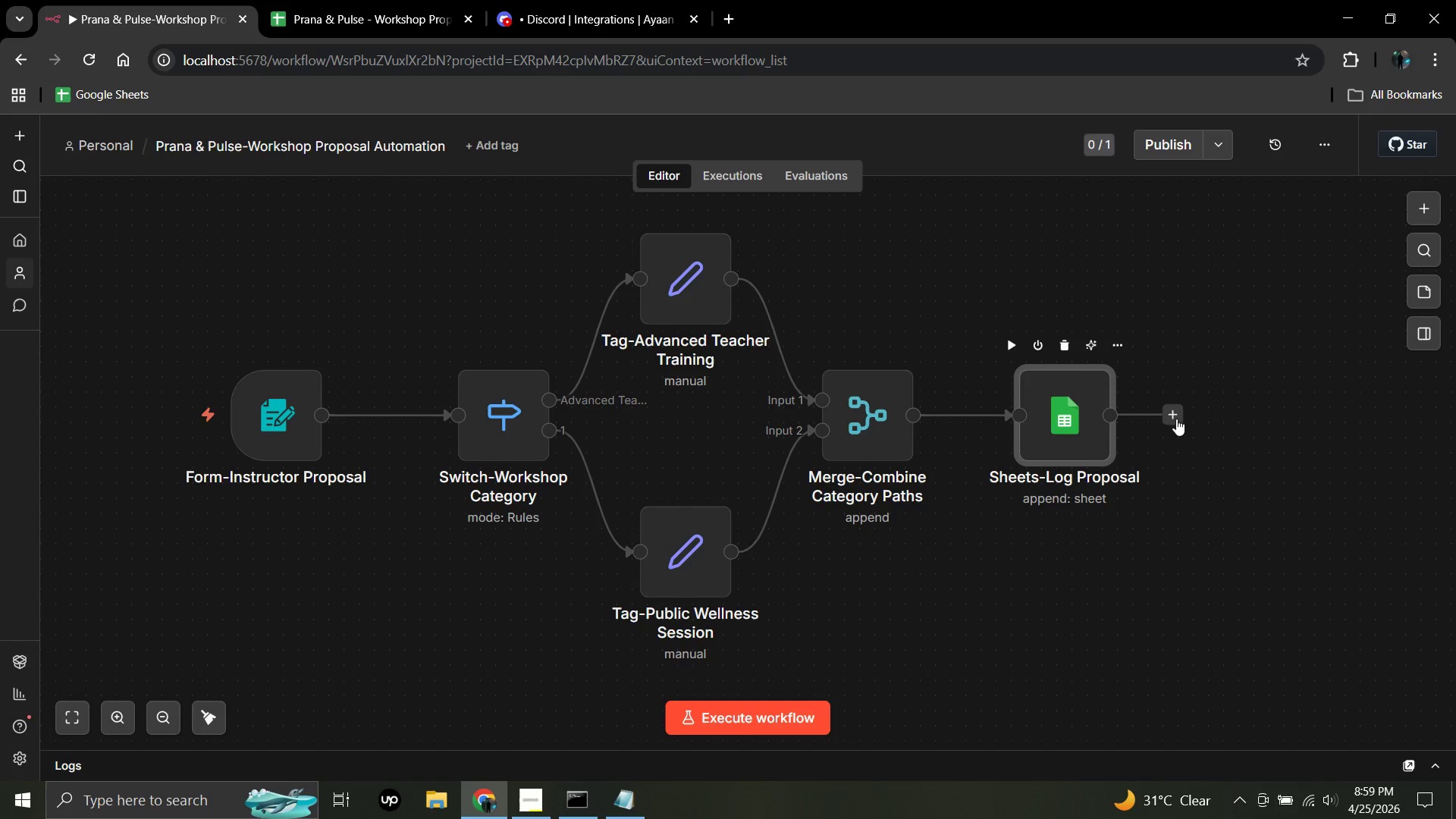 
left_click_drag(start_coordinate=[266, 416], to_coordinate=[150, 428])
 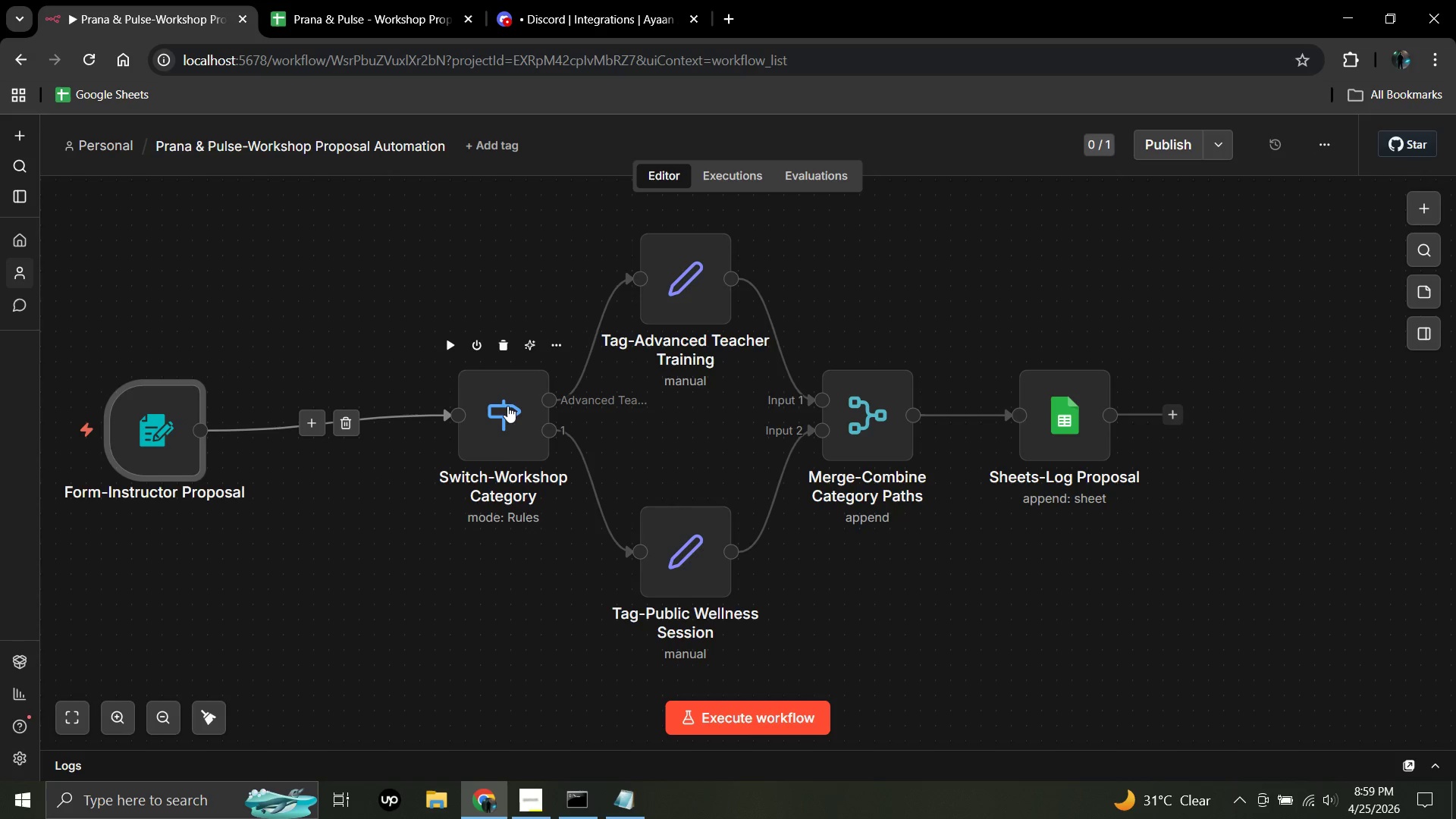 
left_click_drag(start_coordinate=[508, 406], to_coordinate=[356, 424])
 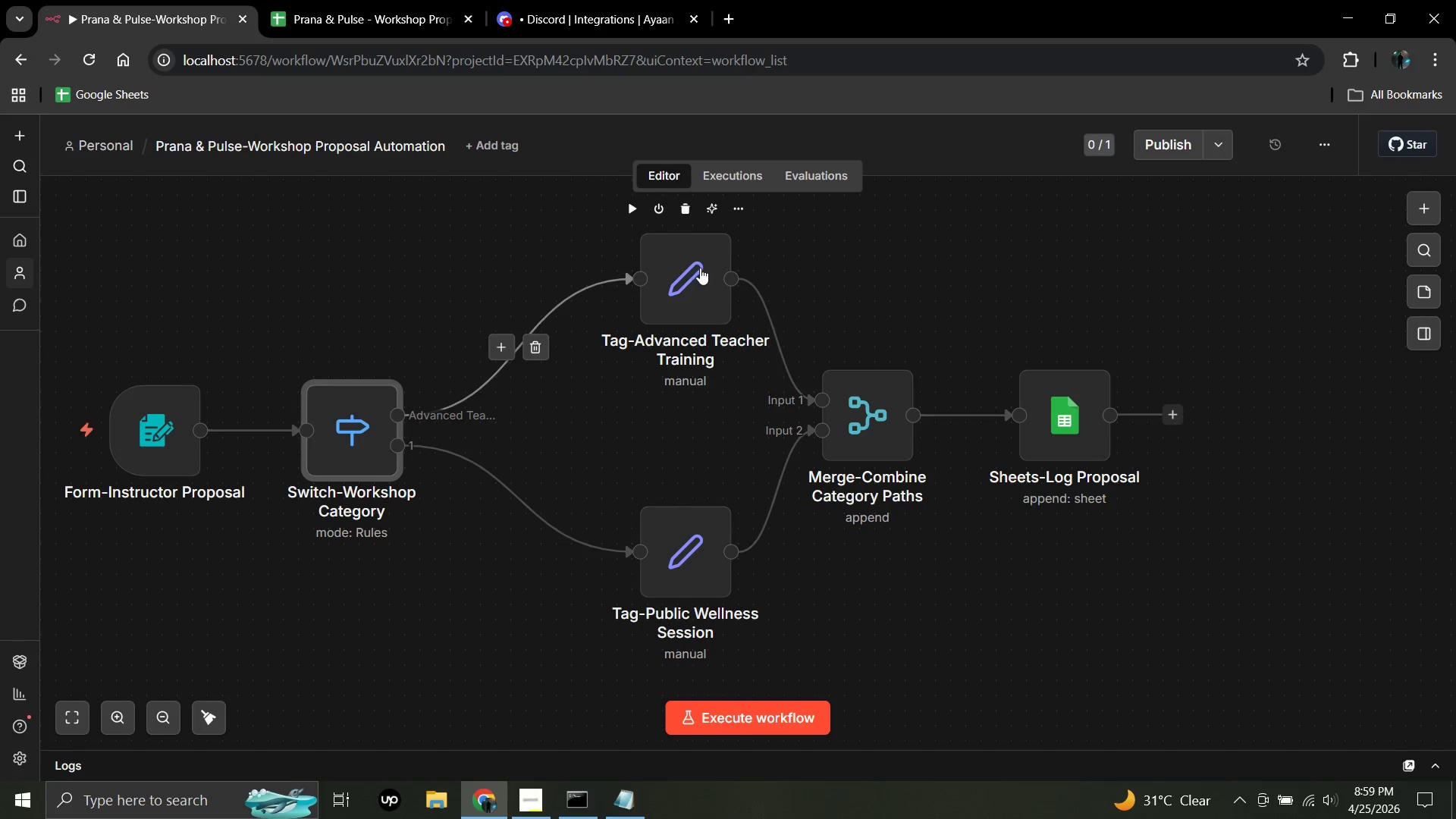 
left_click_drag(start_coordinate=[700, 268], to_coordinate=[497, 244])
 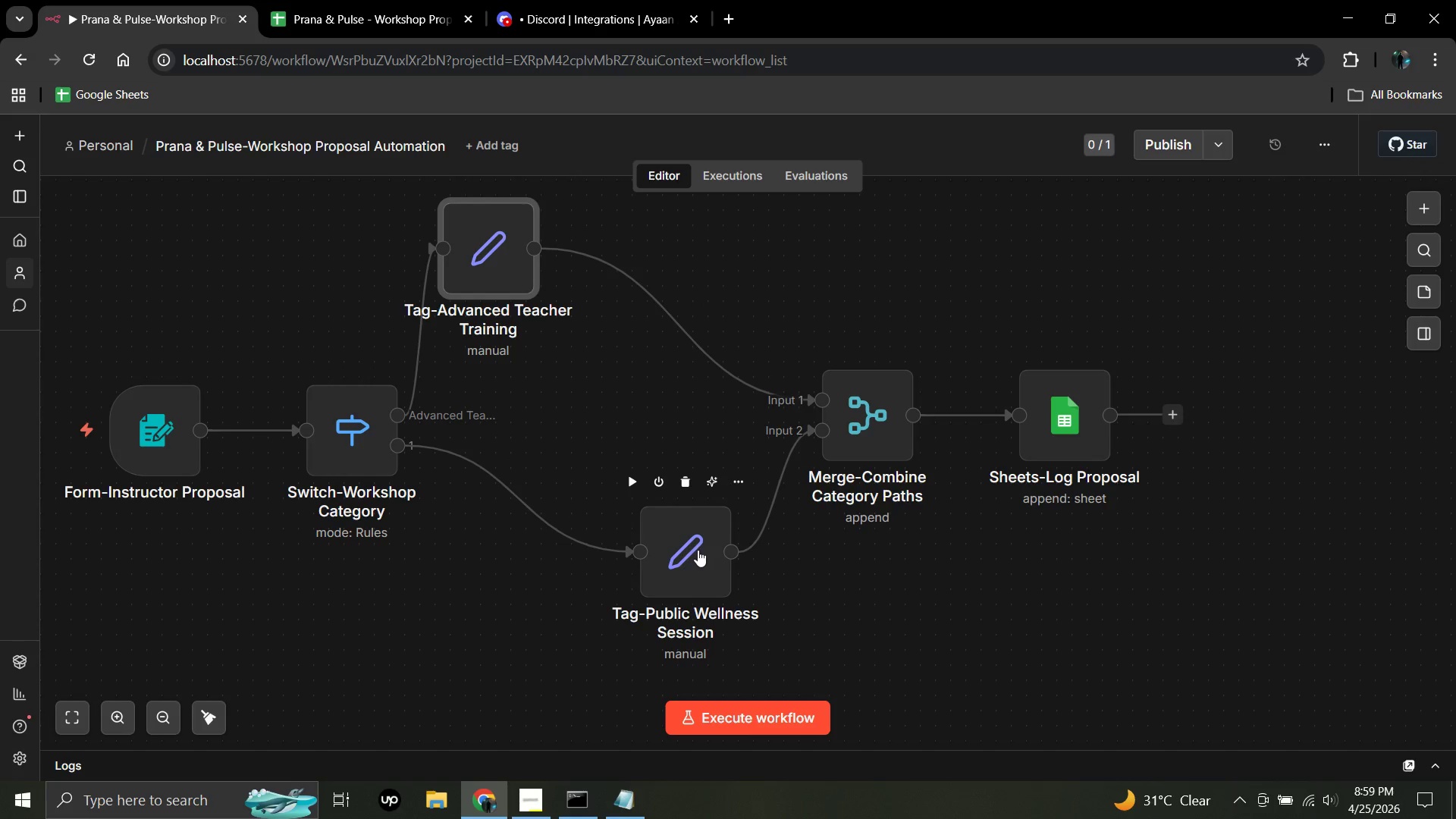 
left_click_drag(start_coordinate=[698, 550], to_coordinate=[527, 564])
 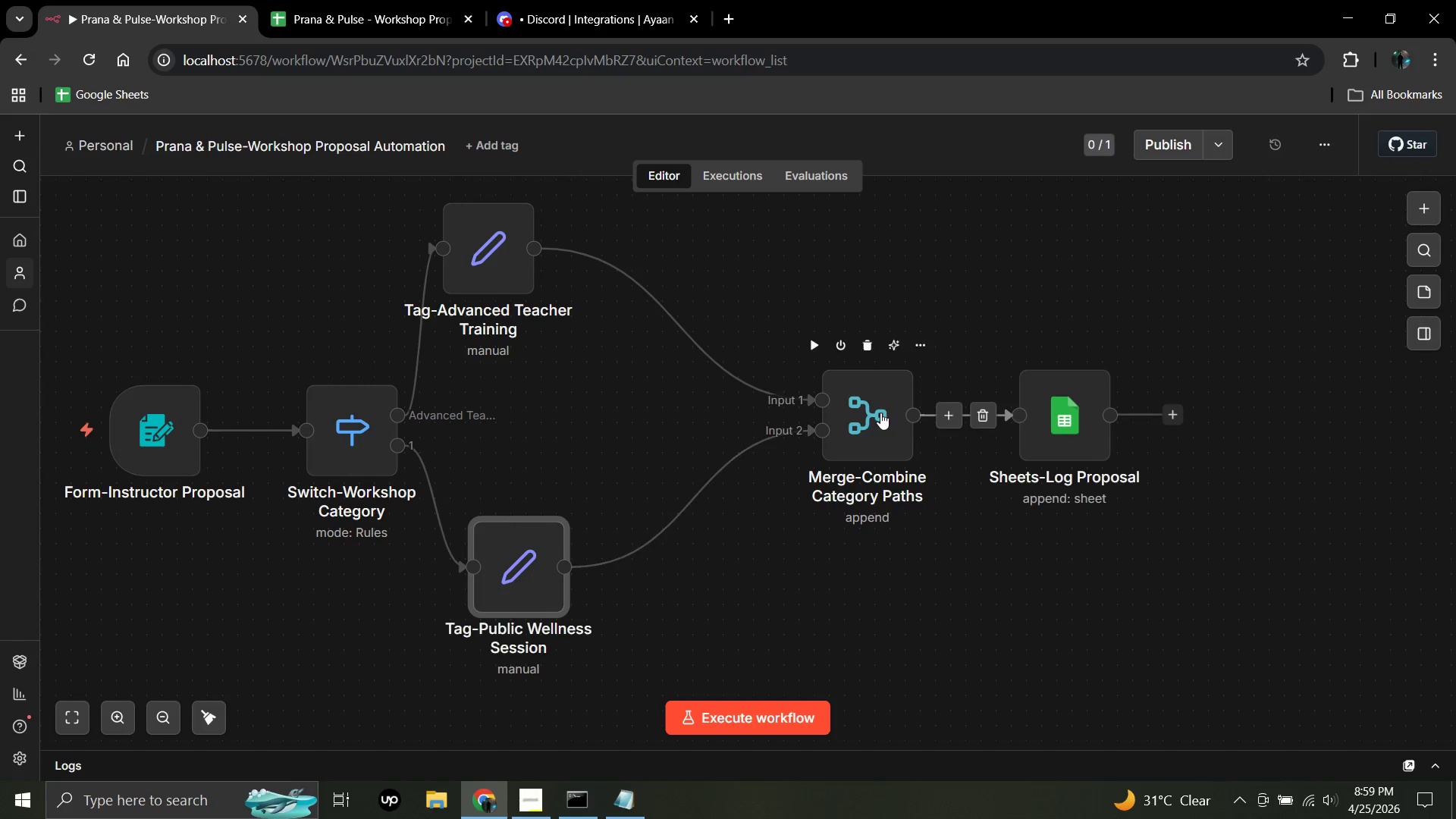 
left_click_drag(start_coordinate=[880, 413], to_coordinate=[673, 390])
 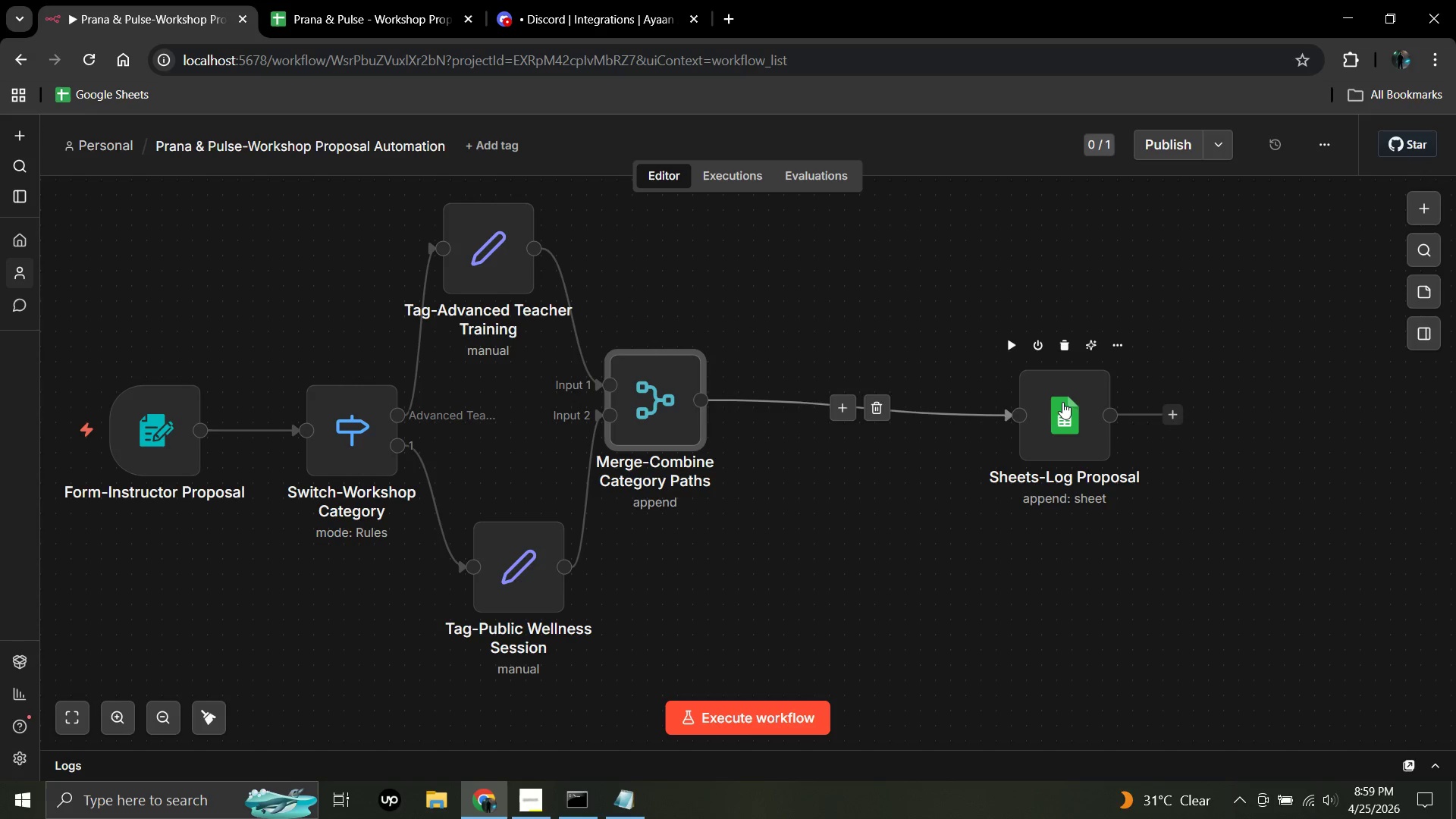 
left_click_drag(start_coordinate=[1062, 403], to_coordinate=[993, 390])
 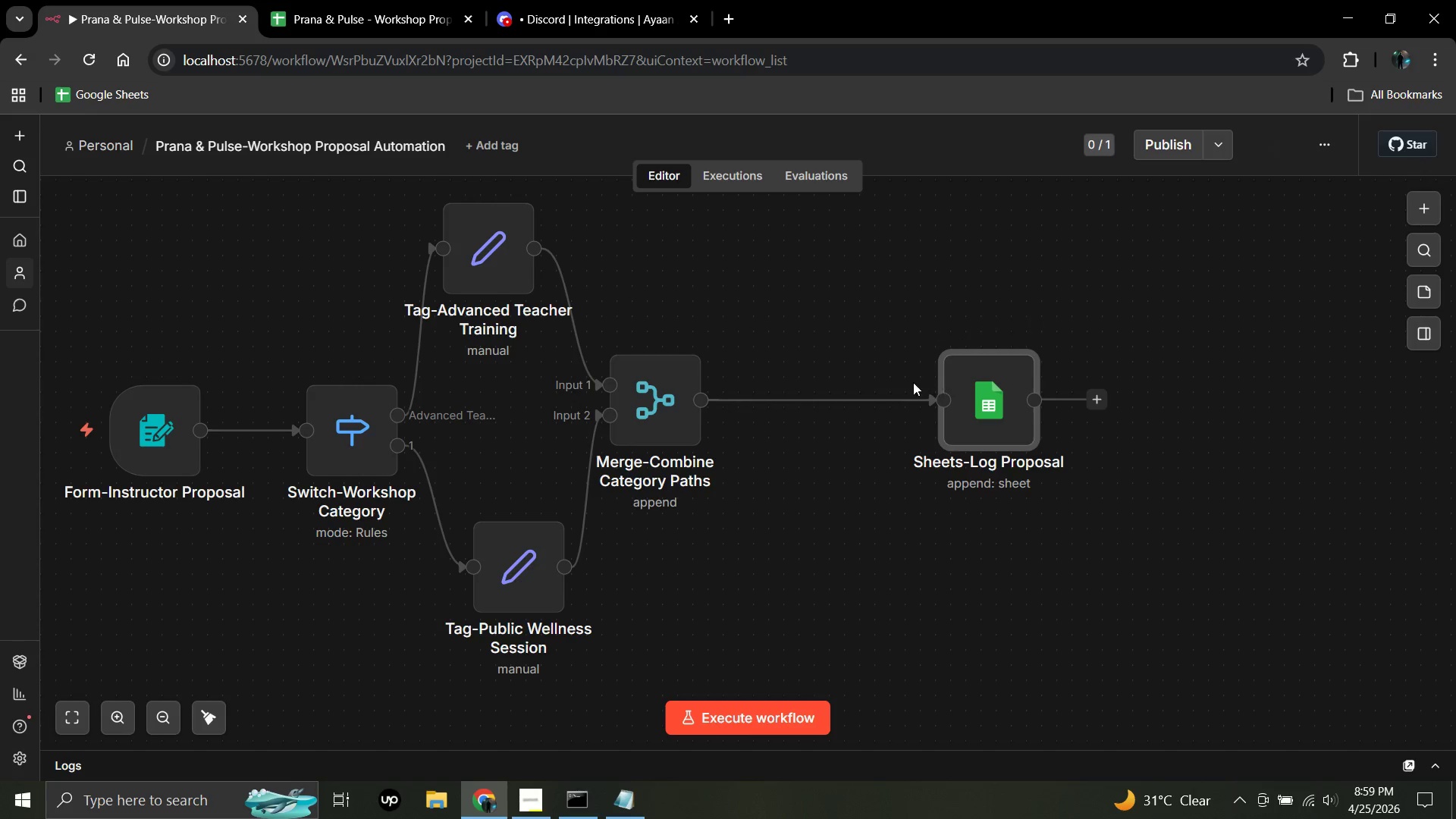 
left_click_drag(start_coordinate=[898, 382], to_coordinate=[893, 382])
 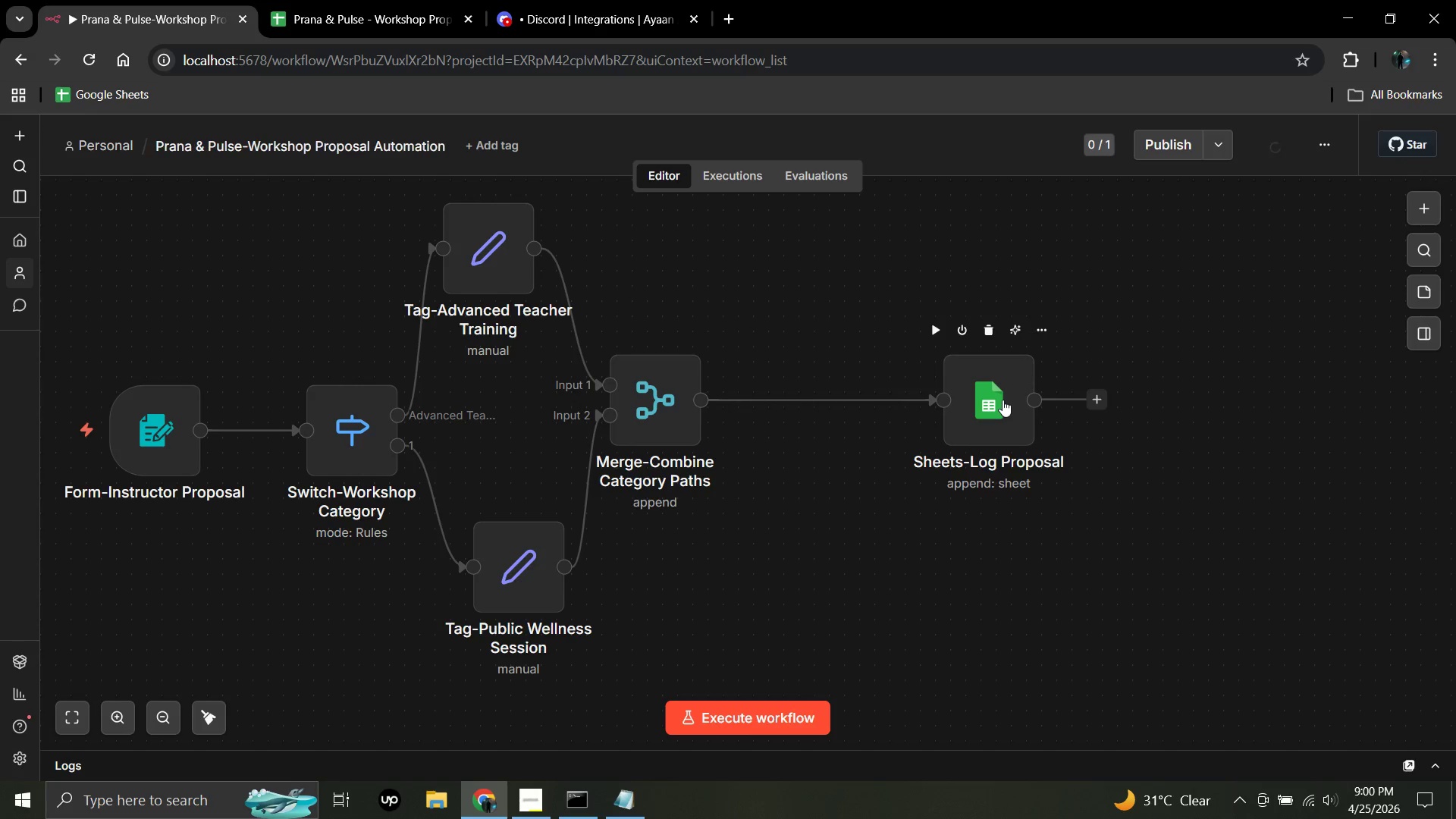 
left_click_drag(start_coordinate=[1000, 400], to_coordinate=[879, 400])
 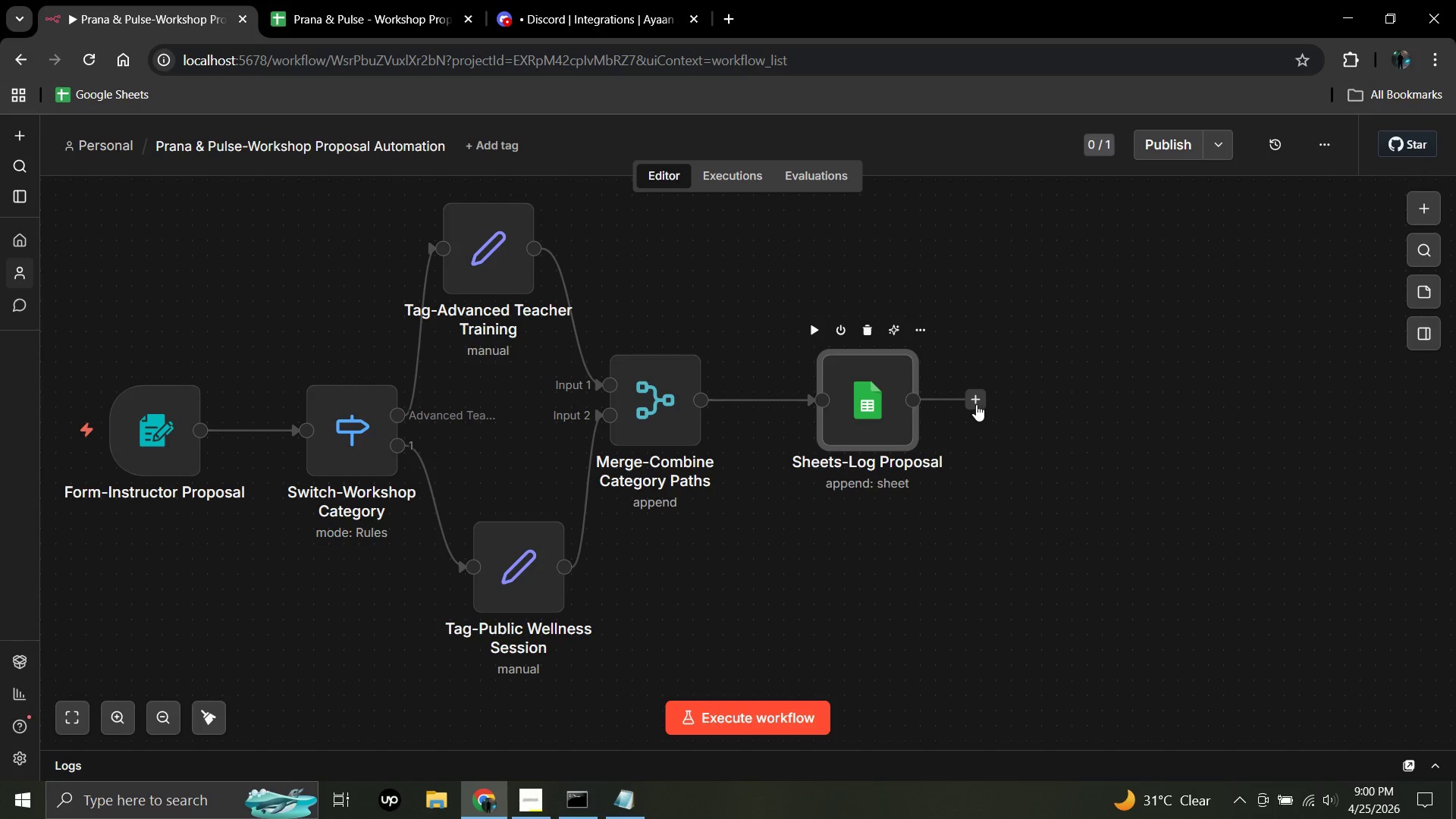 
left_click([974, 400])
 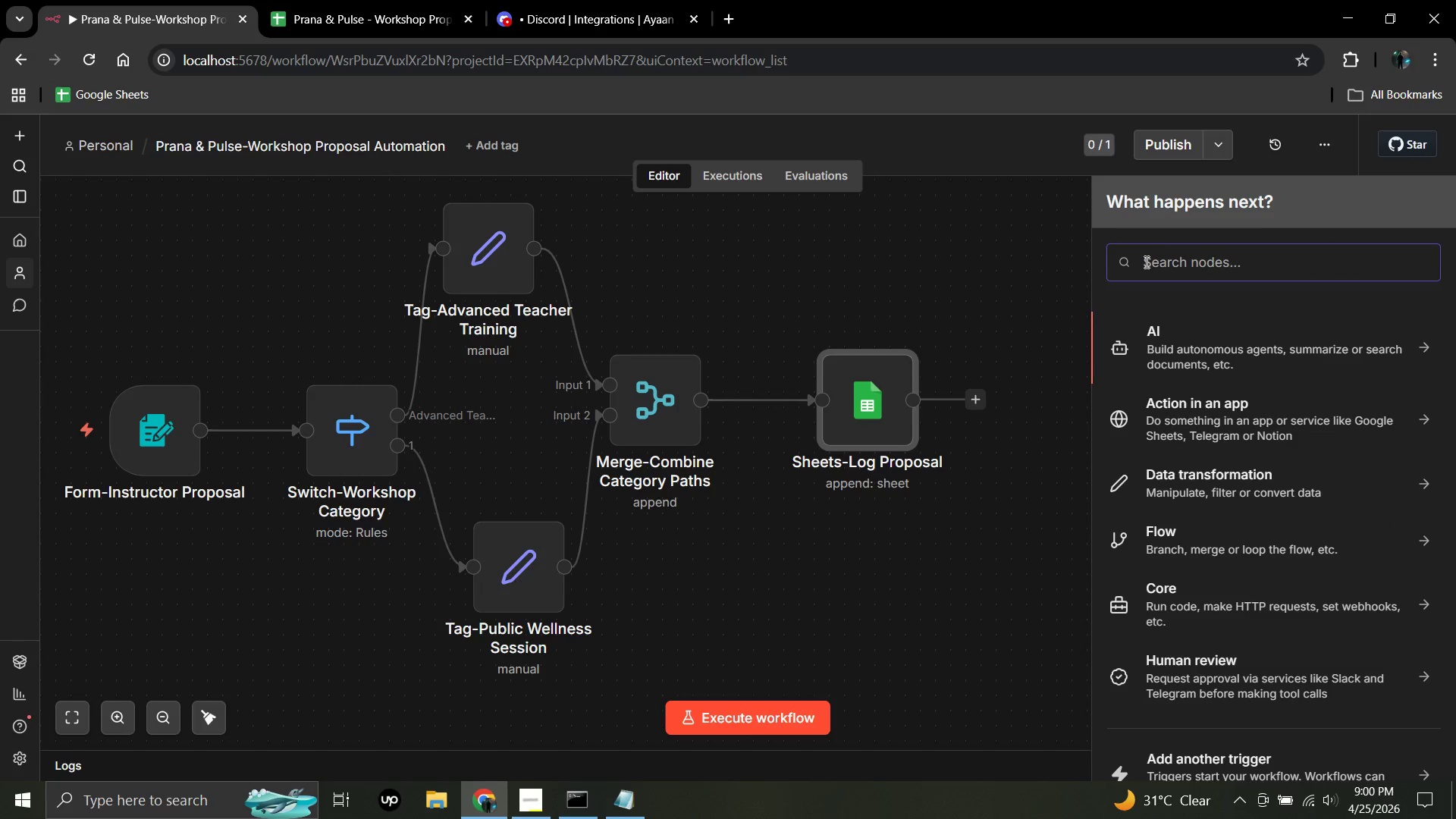 
wait(12.08)
 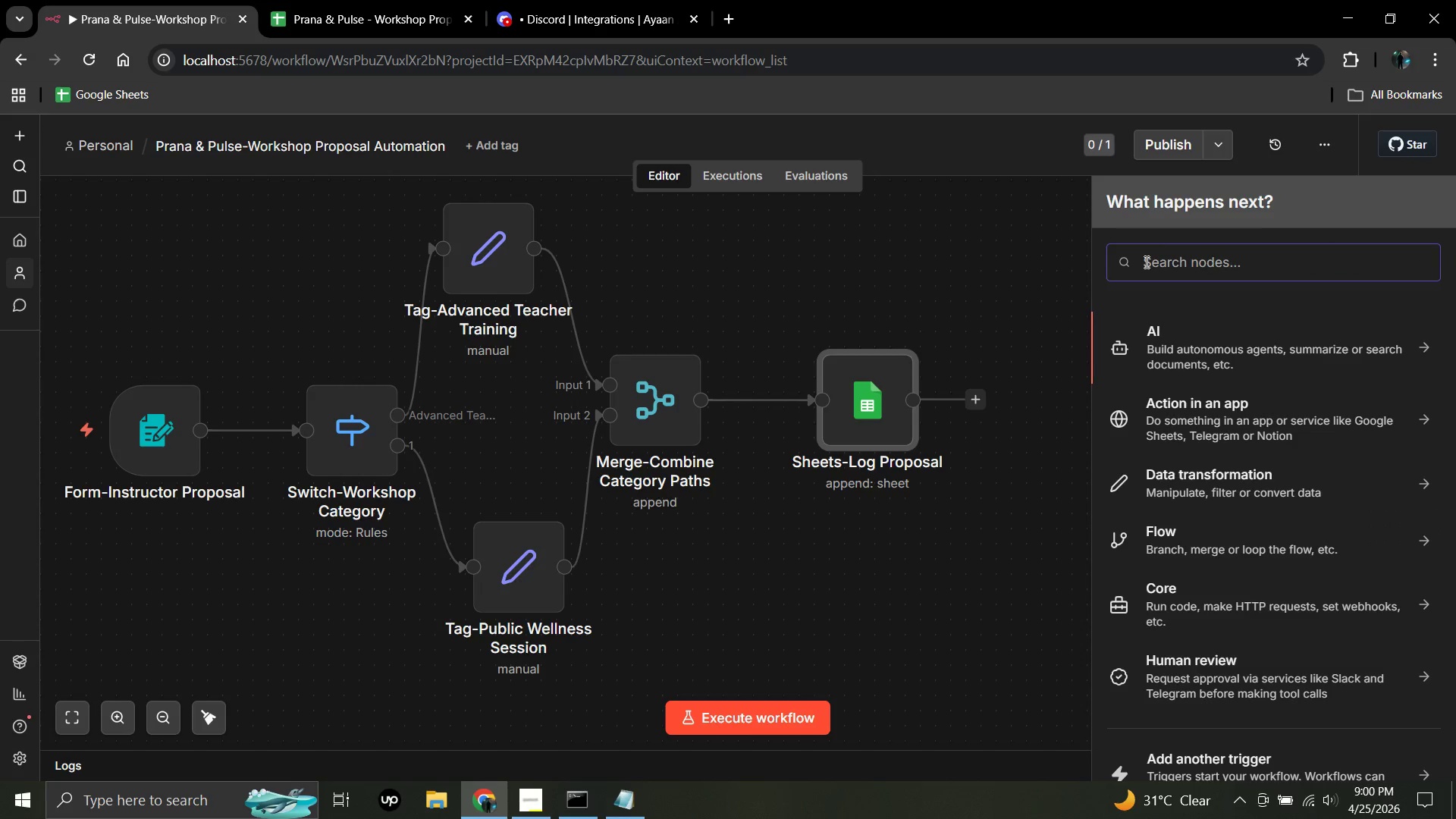 
type(http )
 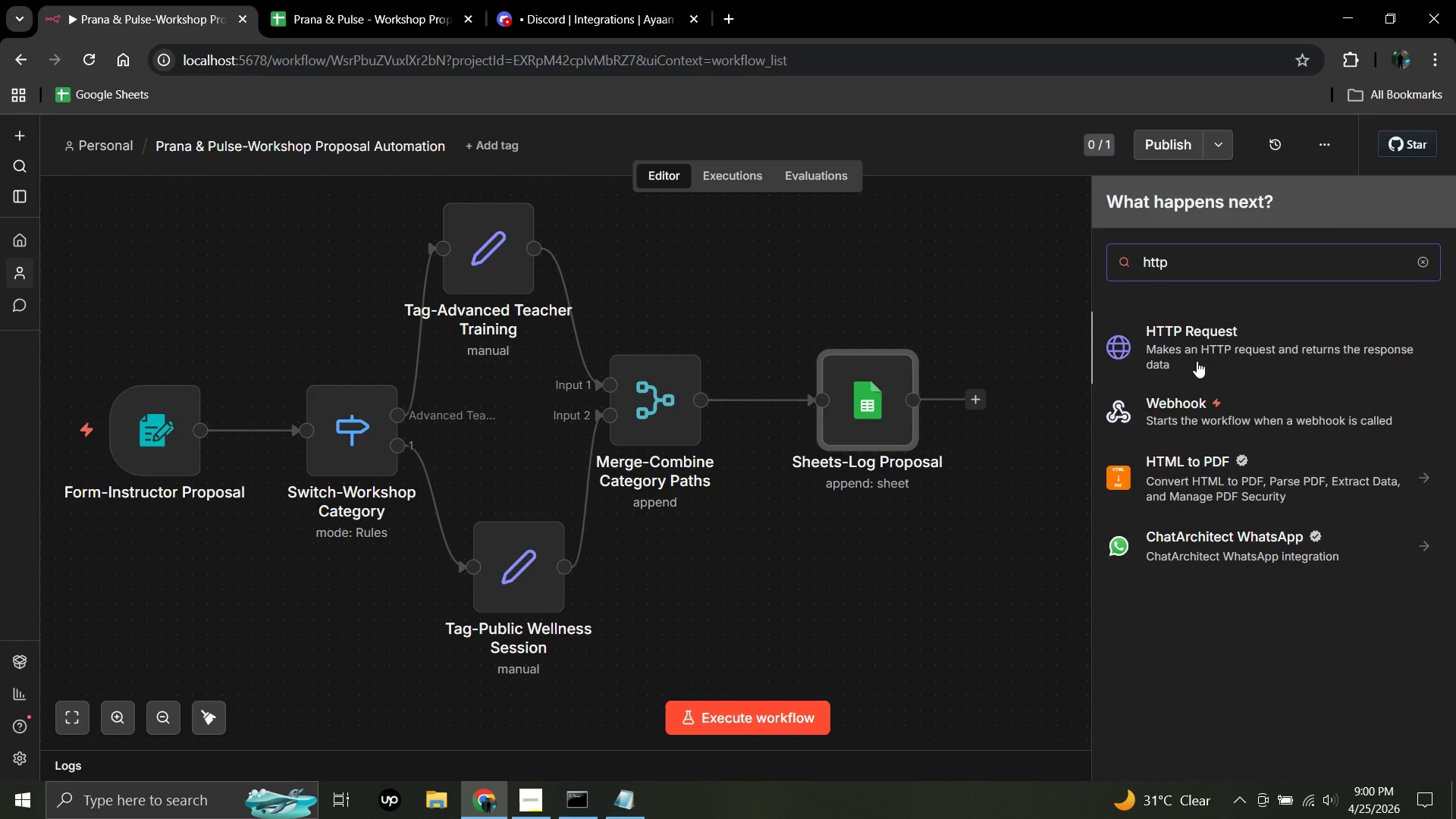 
wait(5.2)
 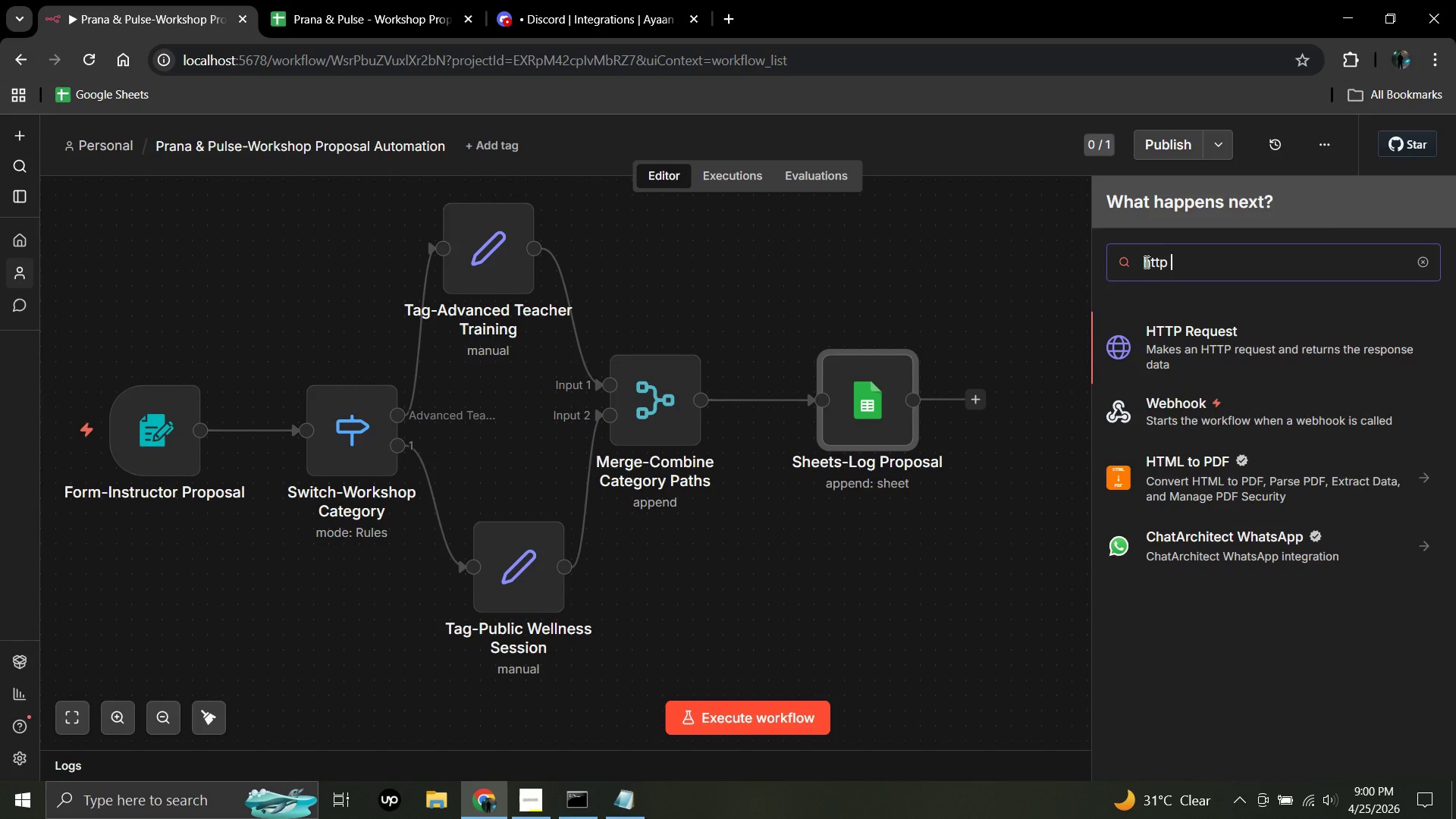 
left_click([1197, 332])
 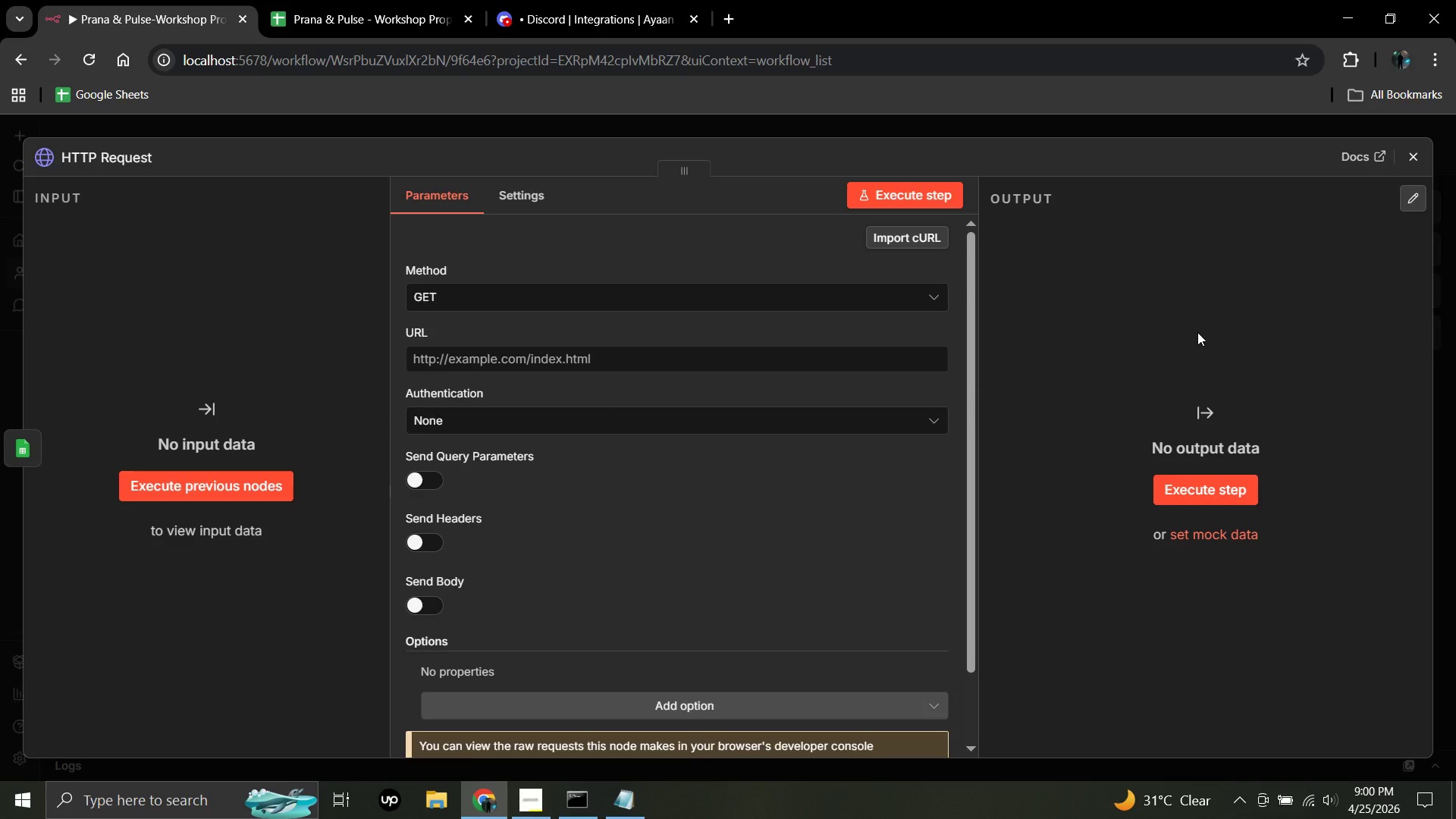 
wait(8.77)
 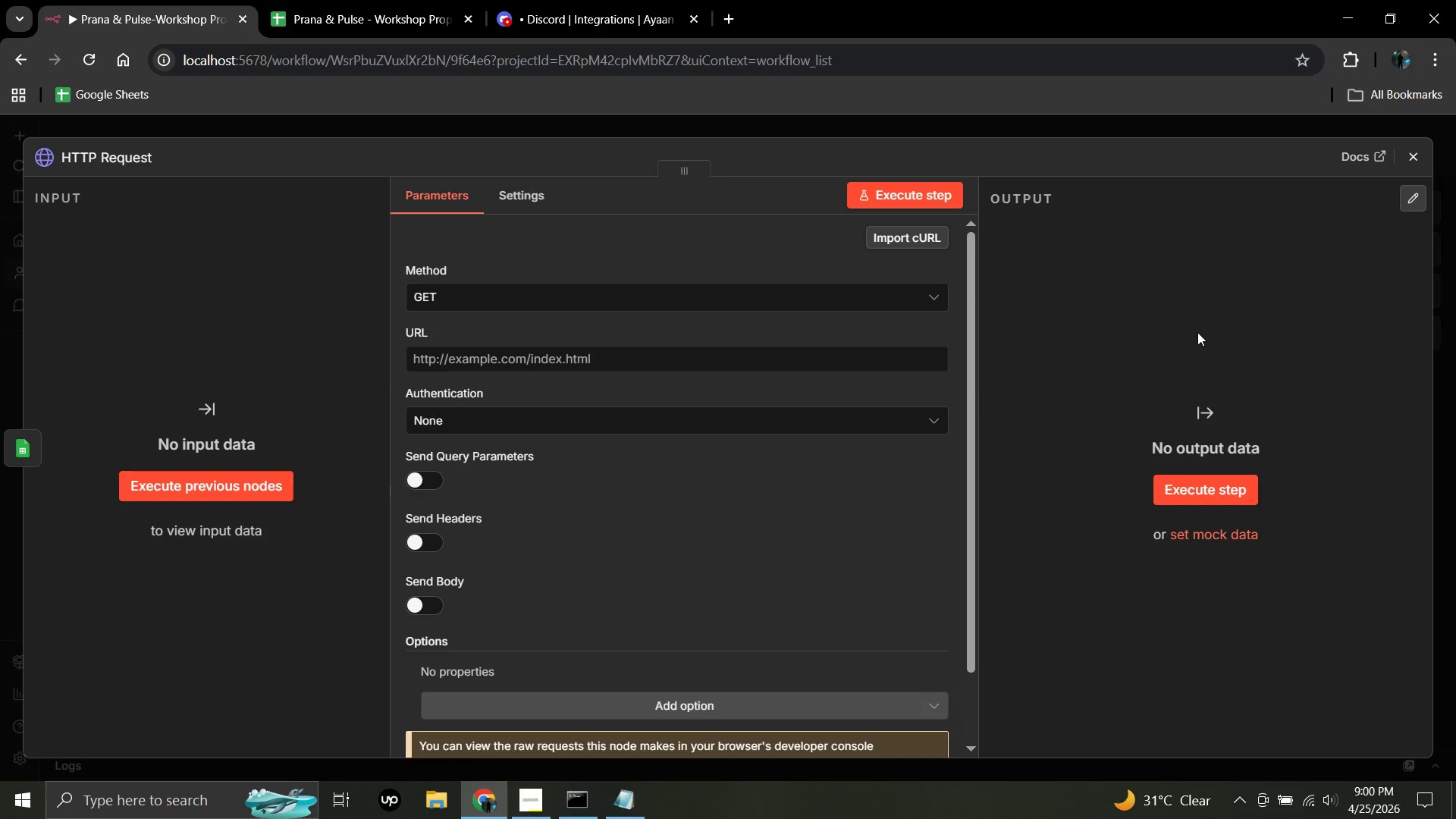 
left_click([908, 296])
 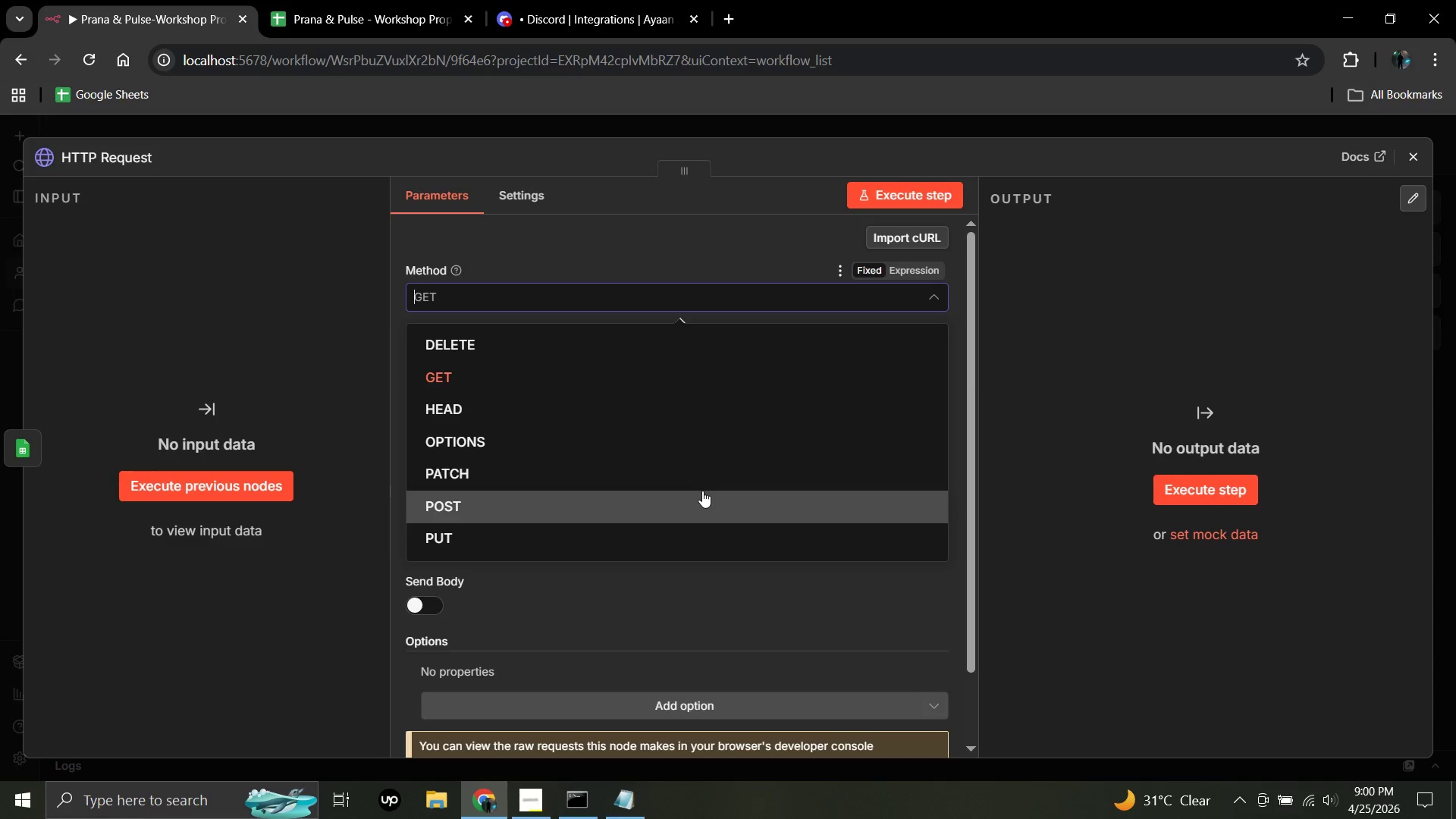 
wait(5.62)
 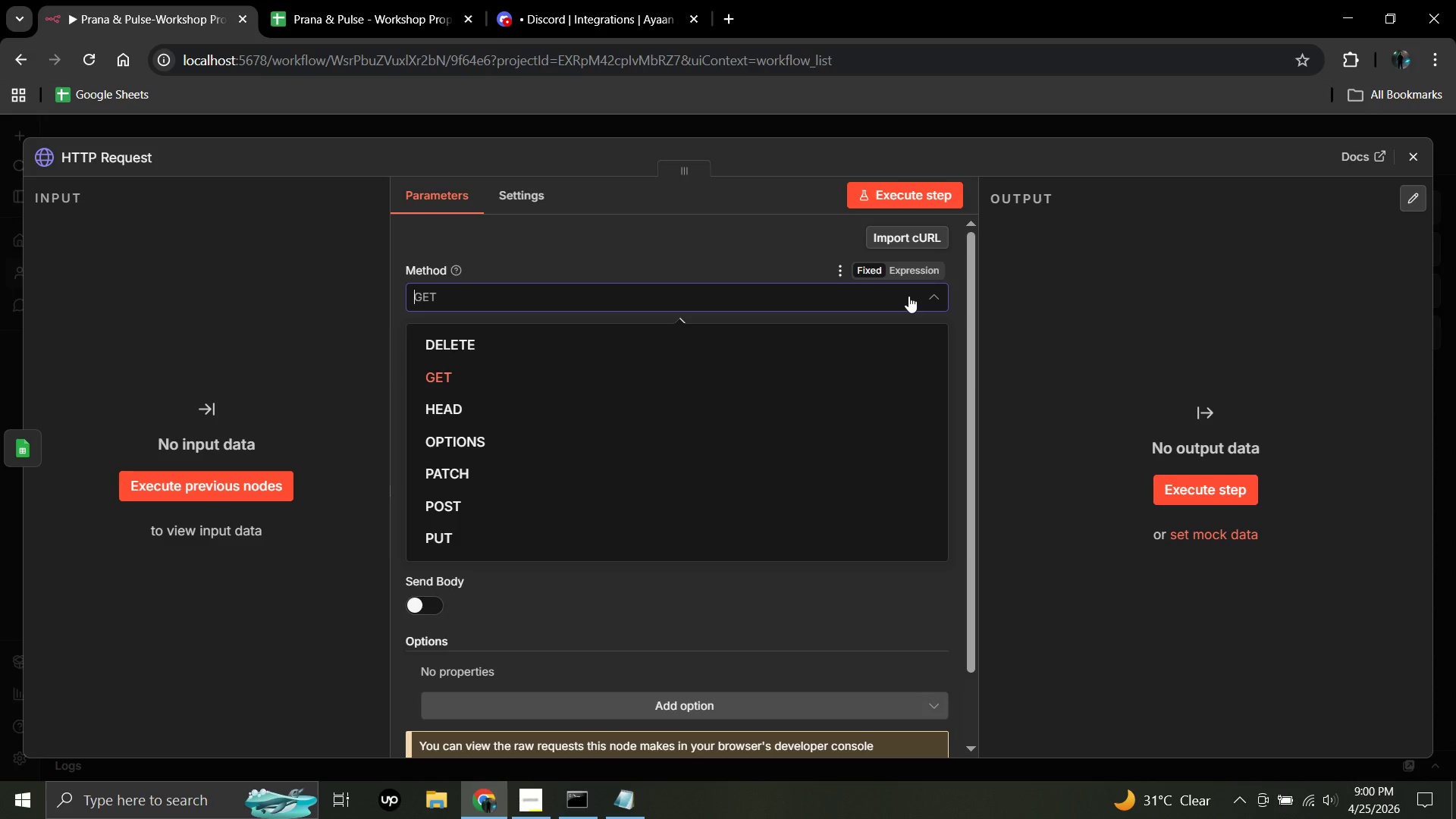 
left_click([702, 496])
 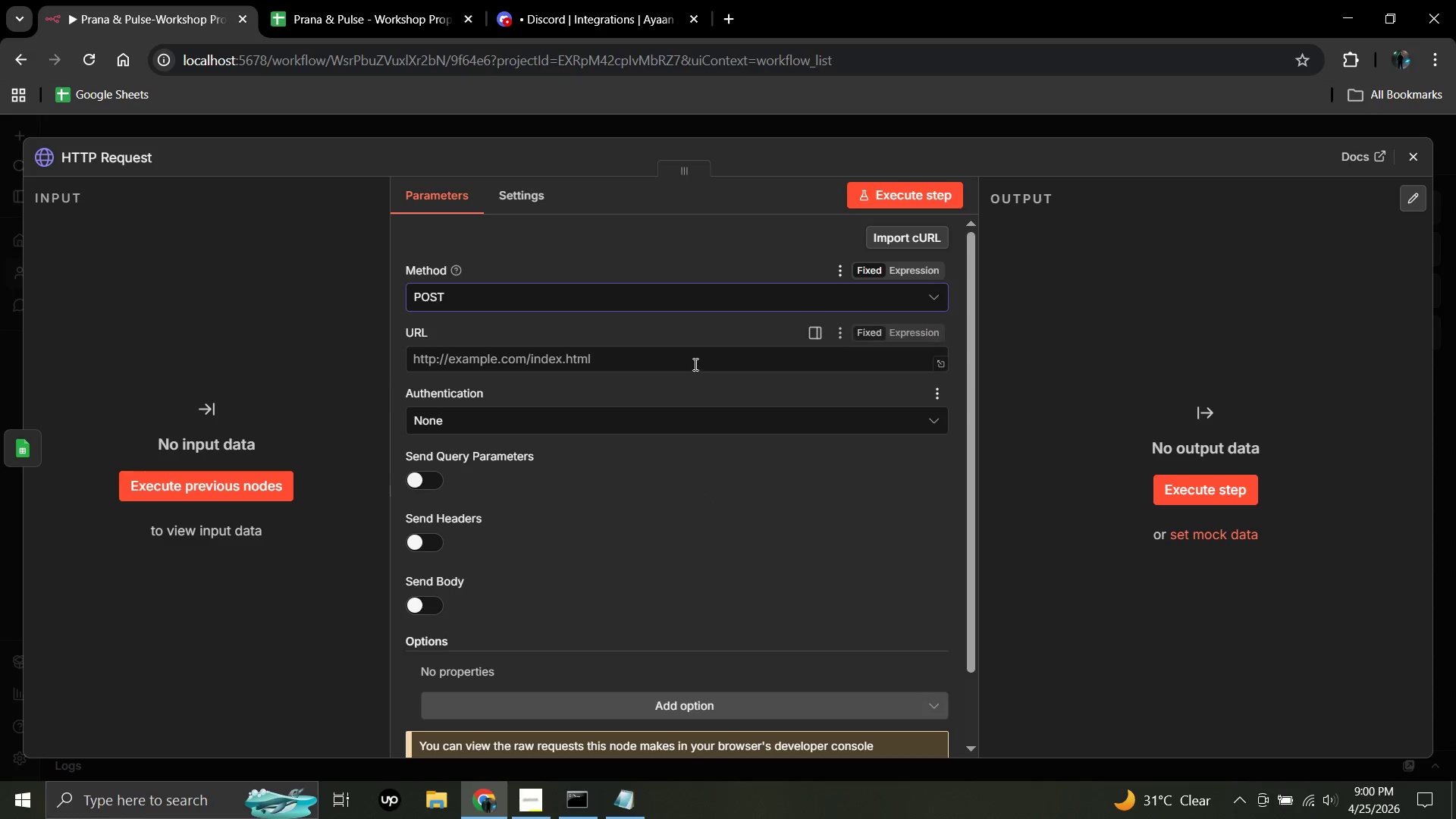 
left_click([694, 362])
 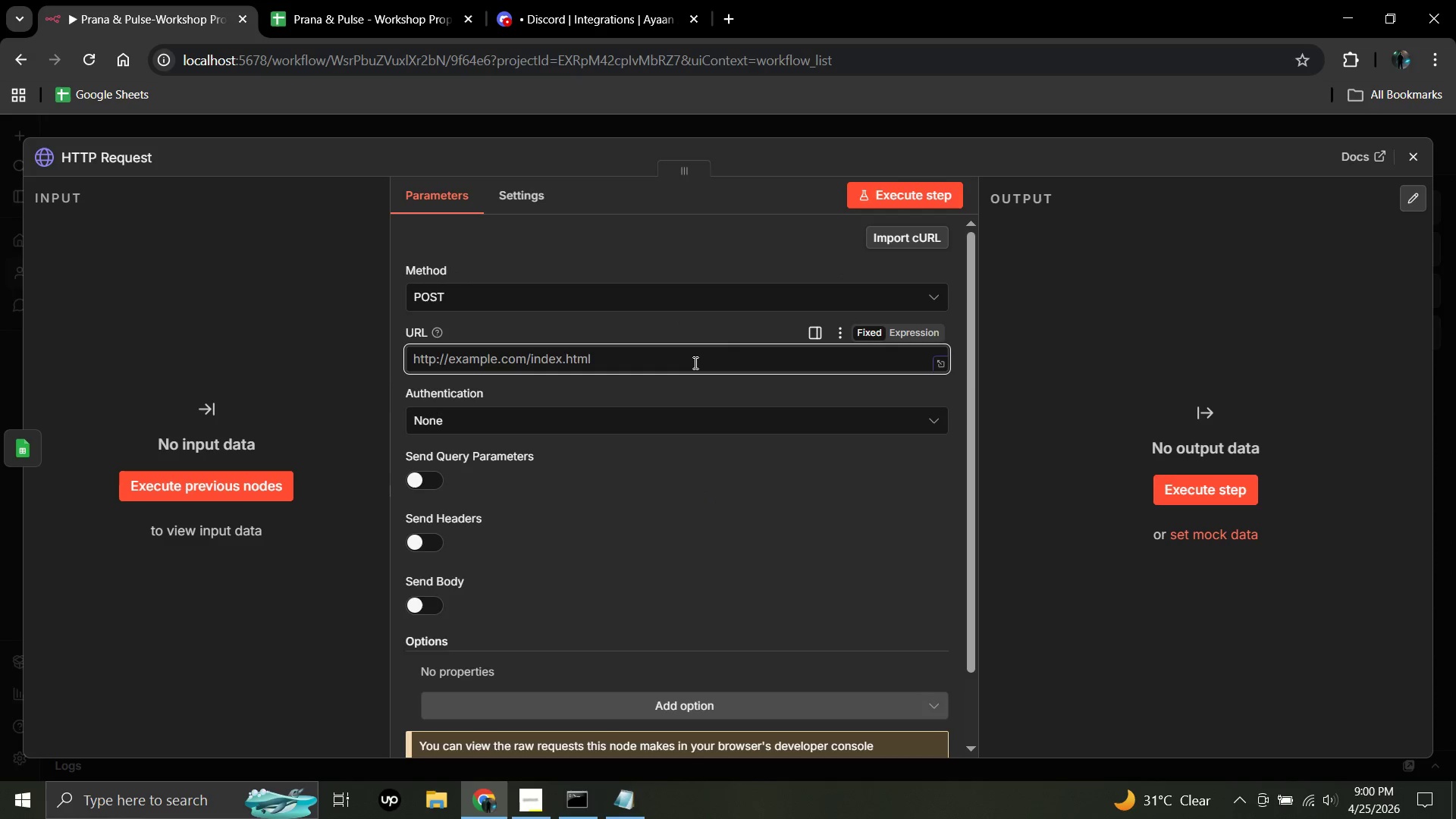 
key(Backspace)
 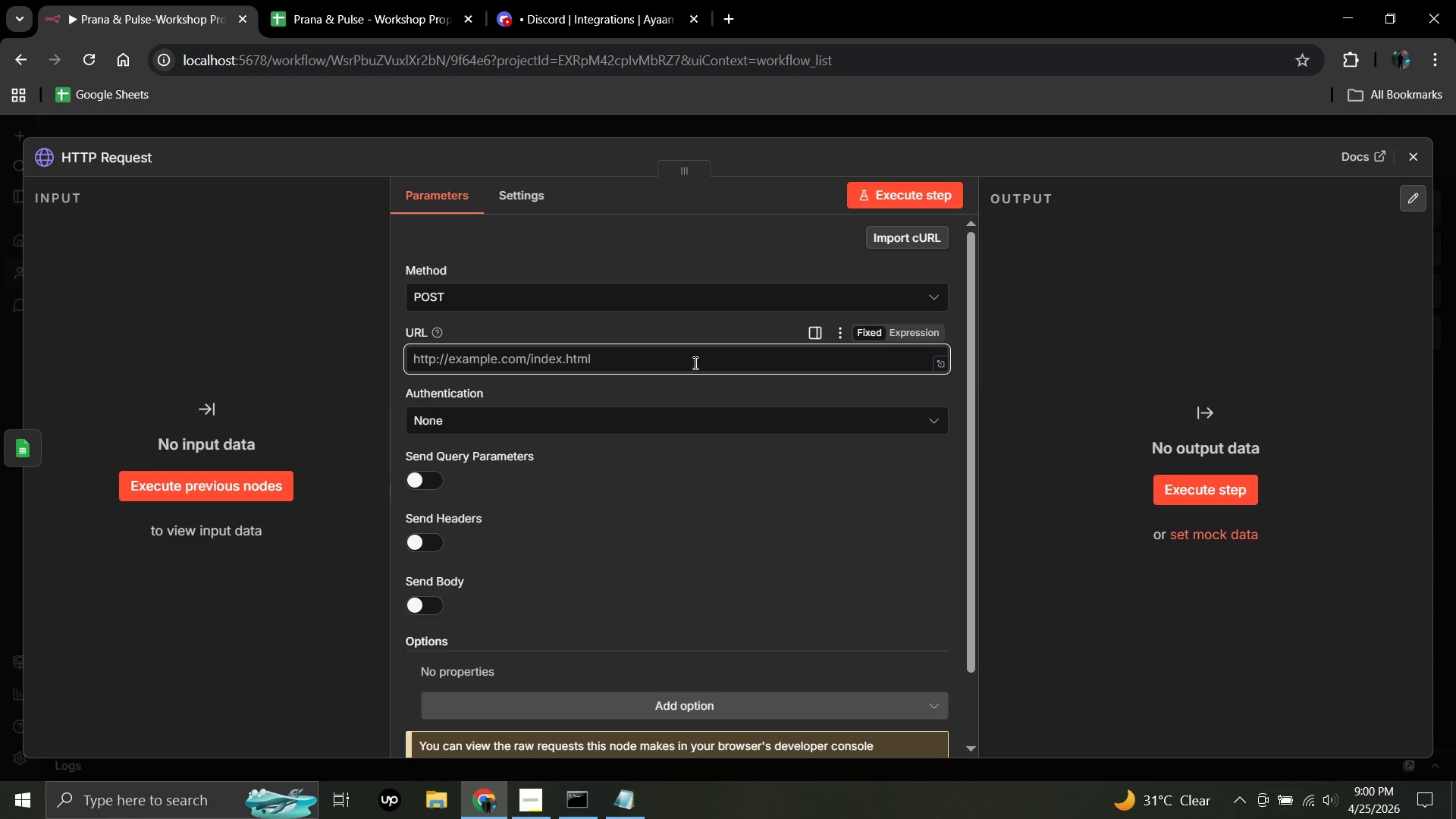 
wait(11.02)
 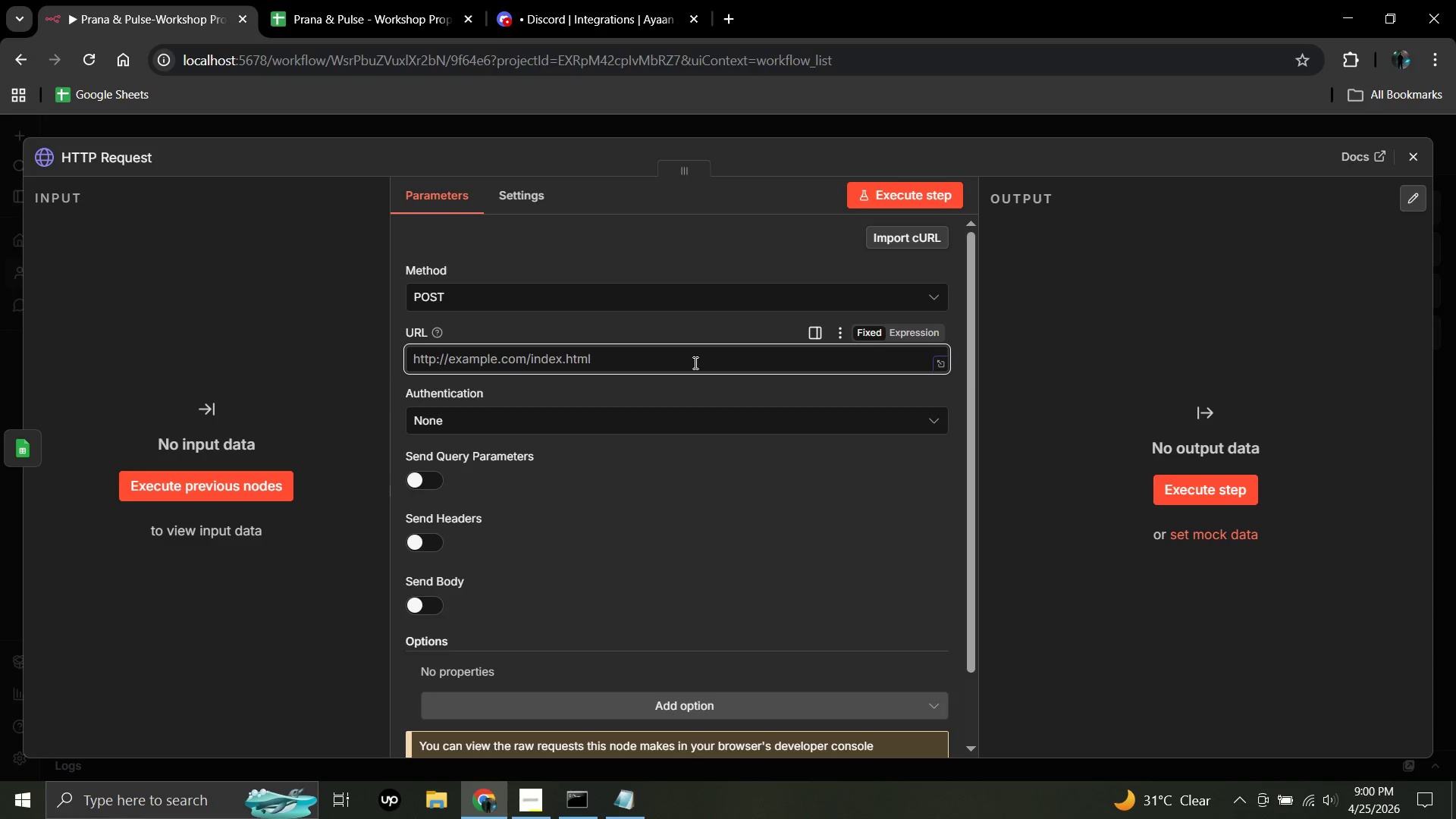 
left_click([623, 803])
 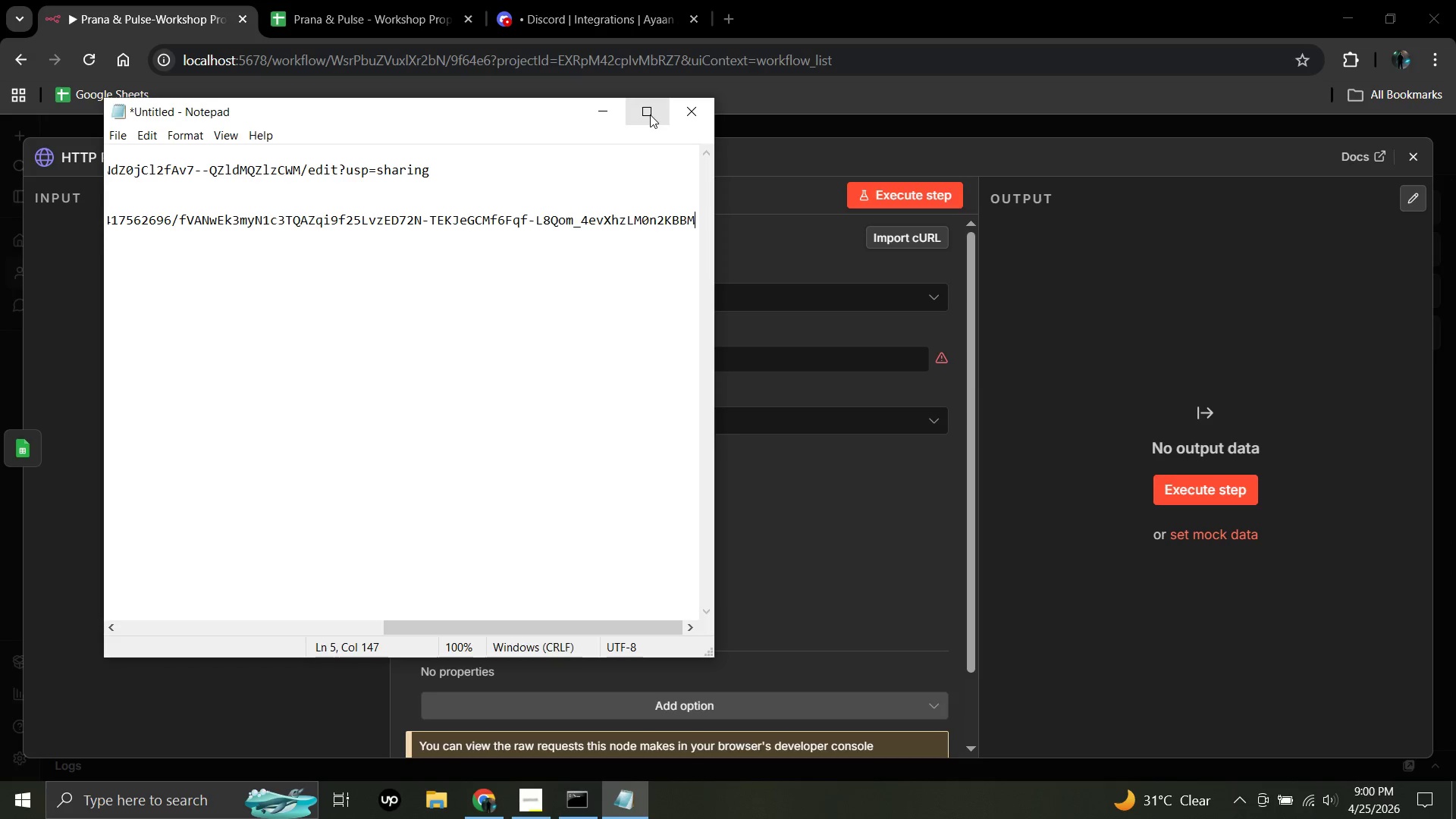 
left_click([649, 111])
 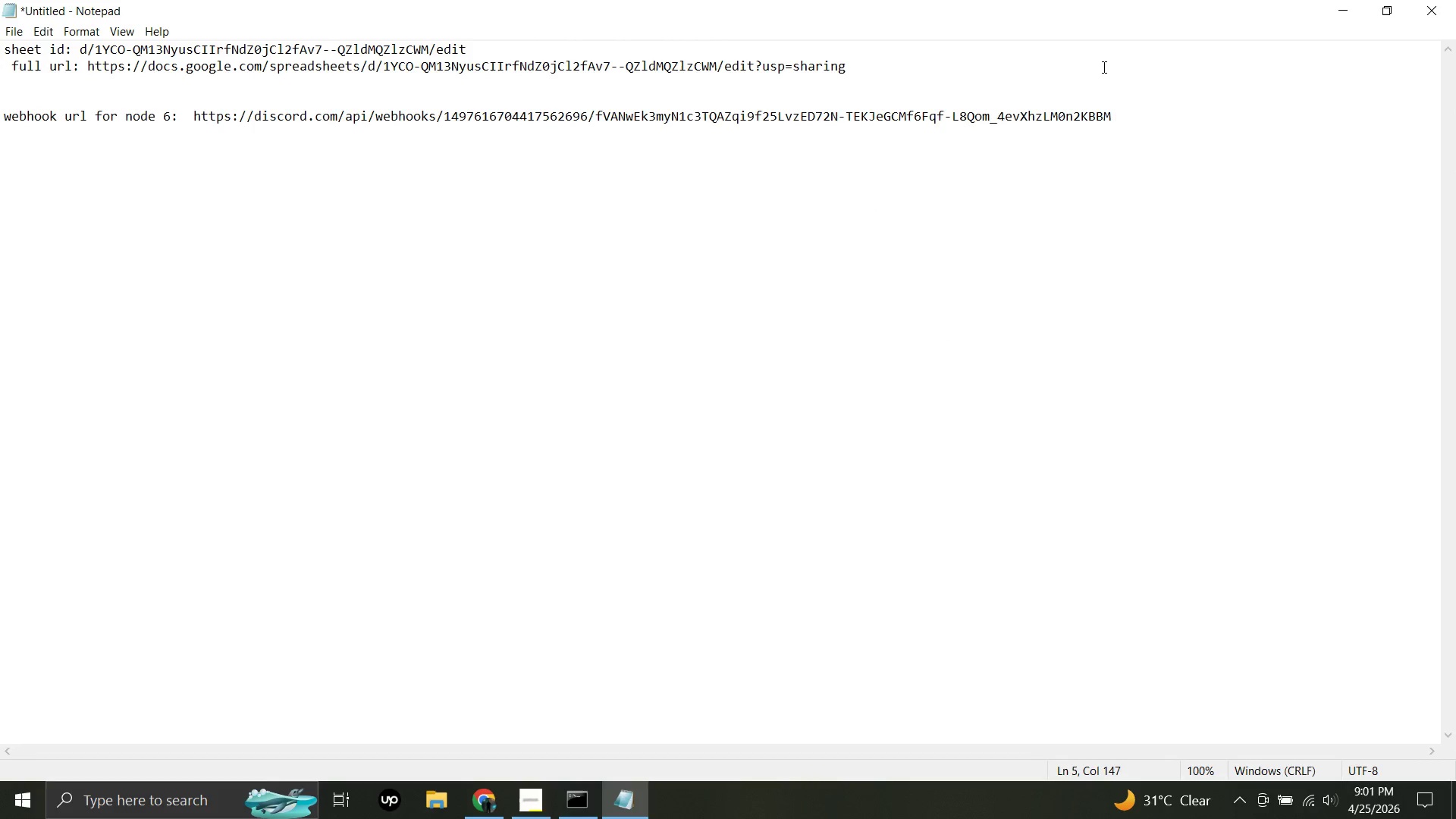 
wait(6.66)
 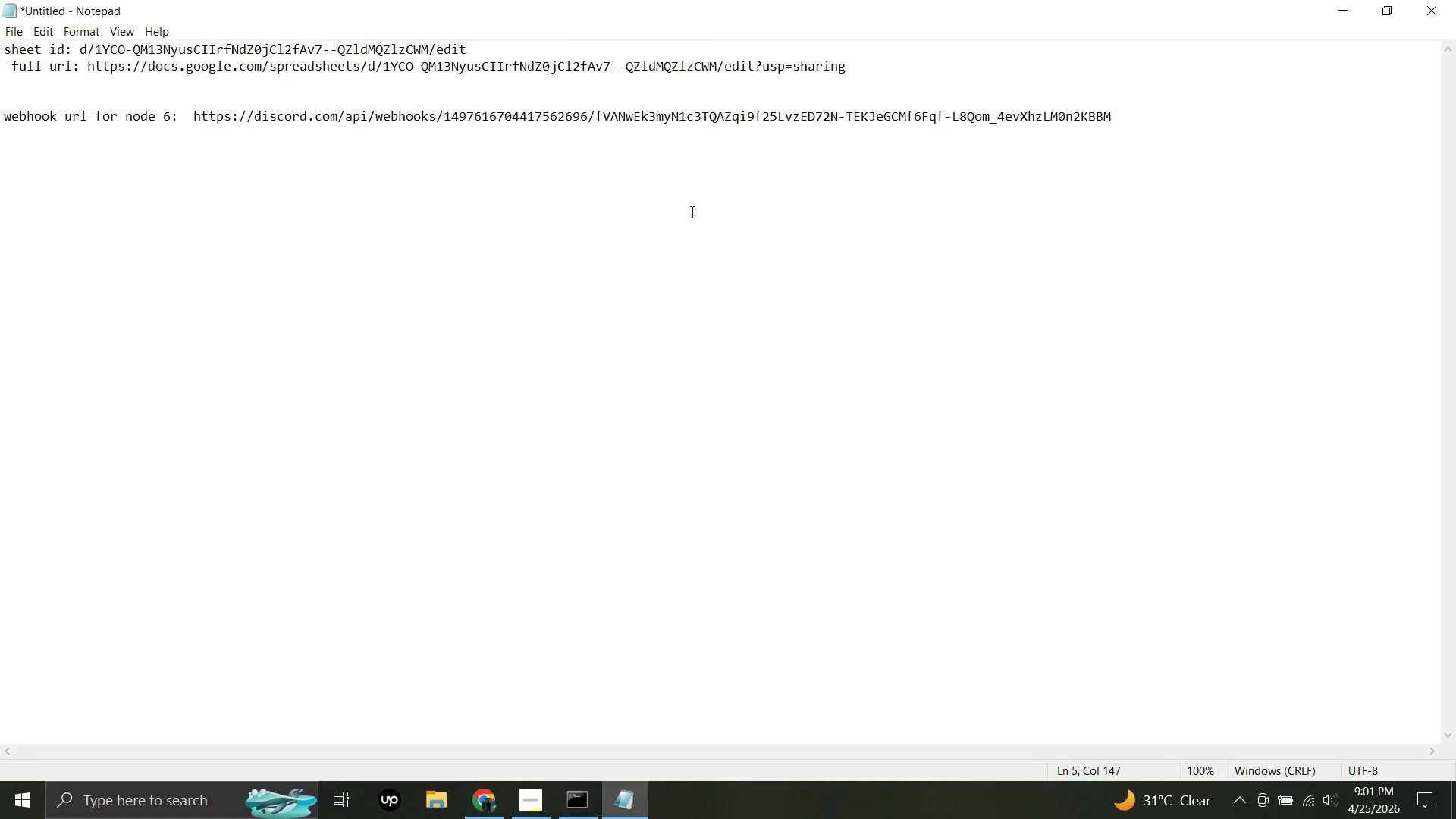 
left_click_drag(start_coordinate=[1113, 114], to_coordinate=[428, 95])
 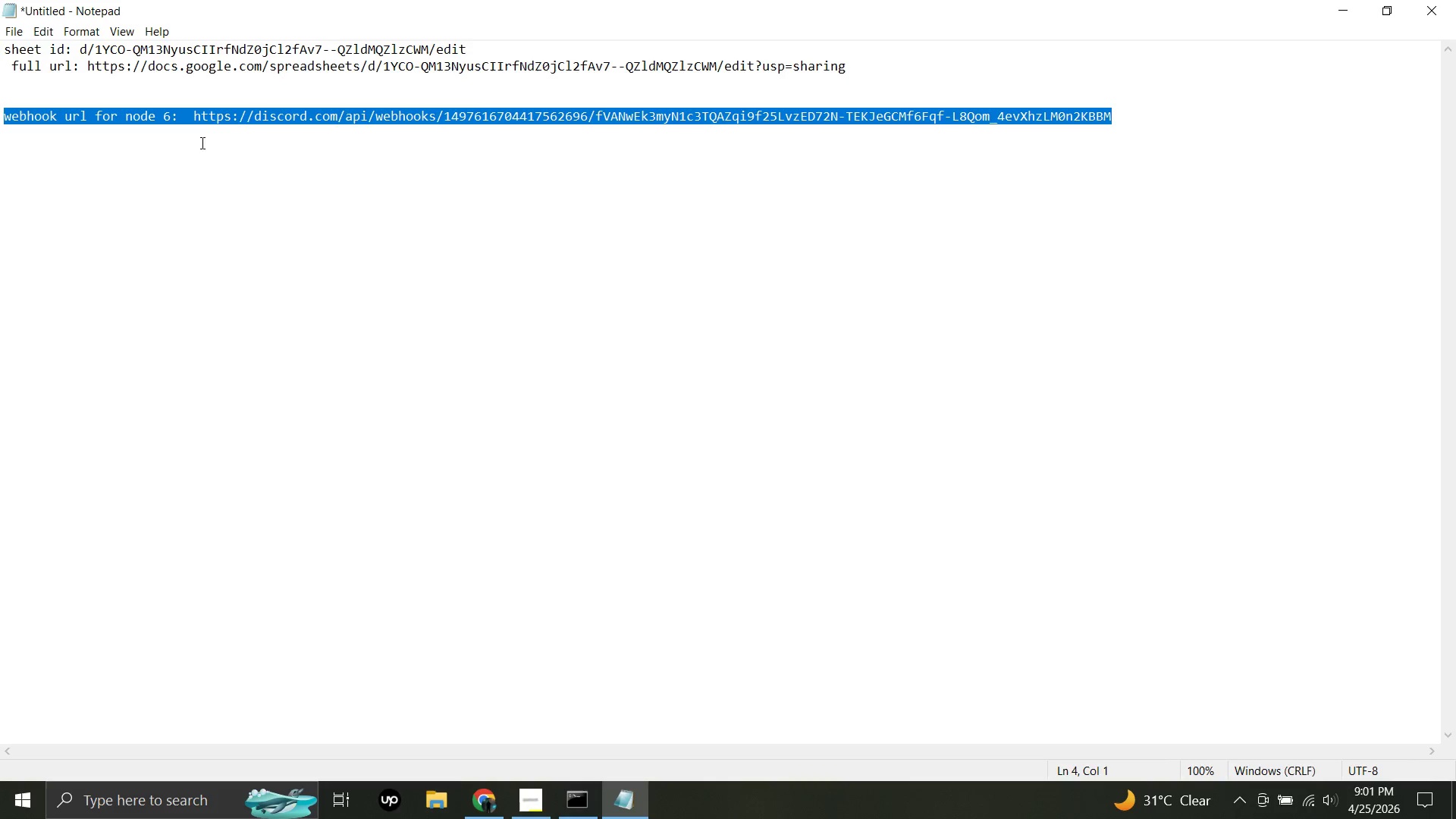 
left_click([187, 114])
 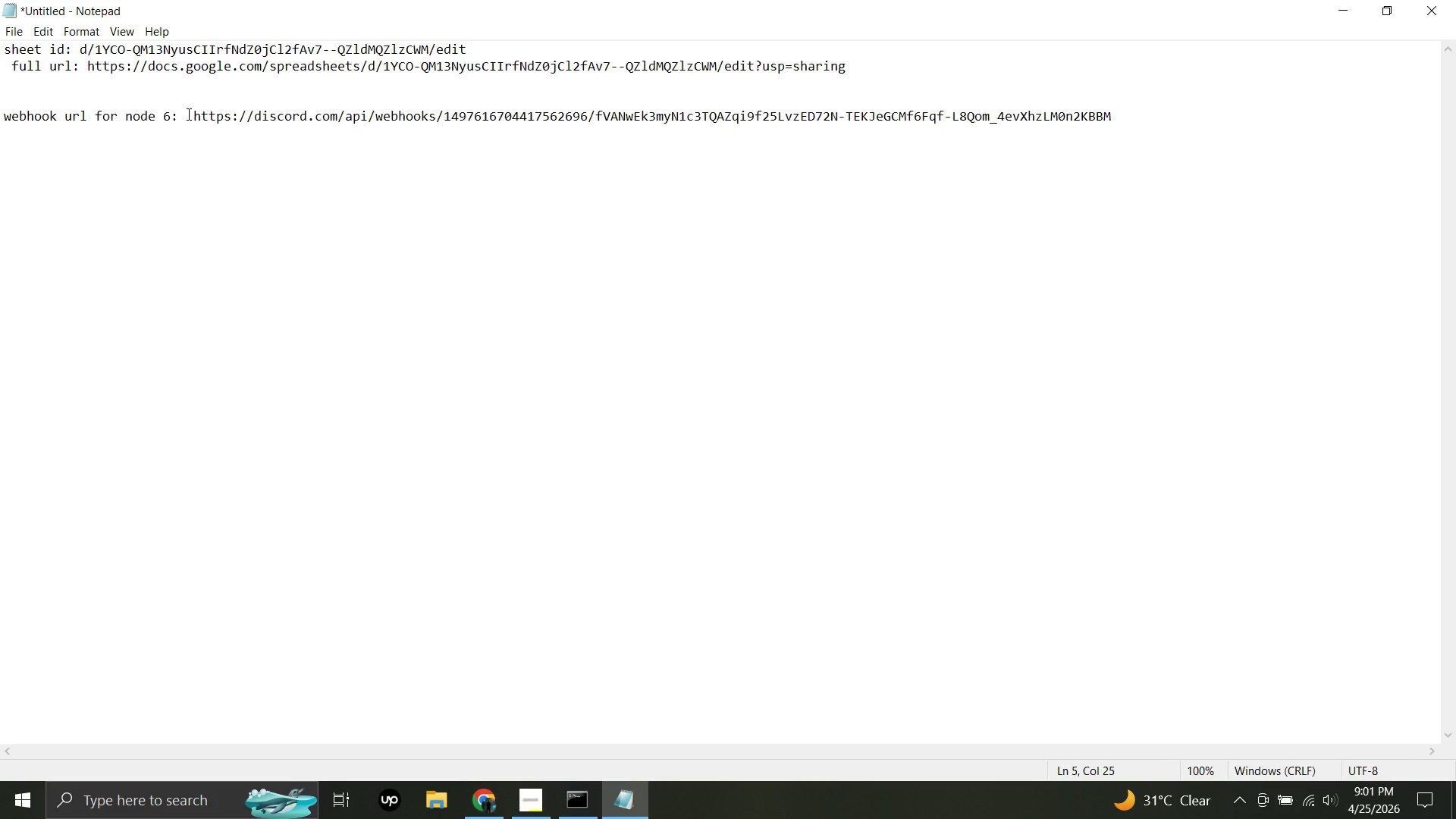 
left_click_drag(start_coordinate=[187, 113], to_coordinate=[1134, 113])
 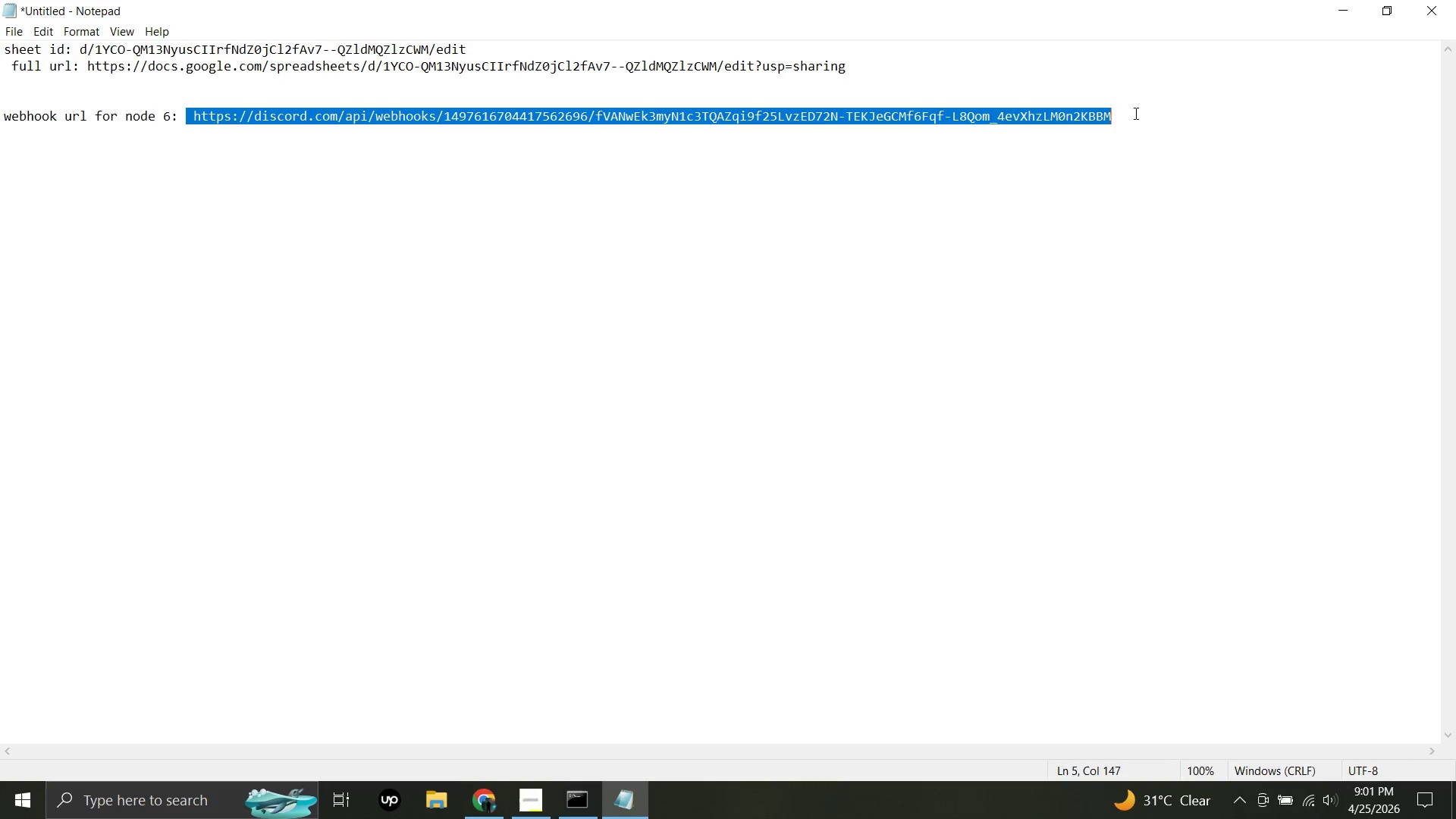 
key(Control+C)
 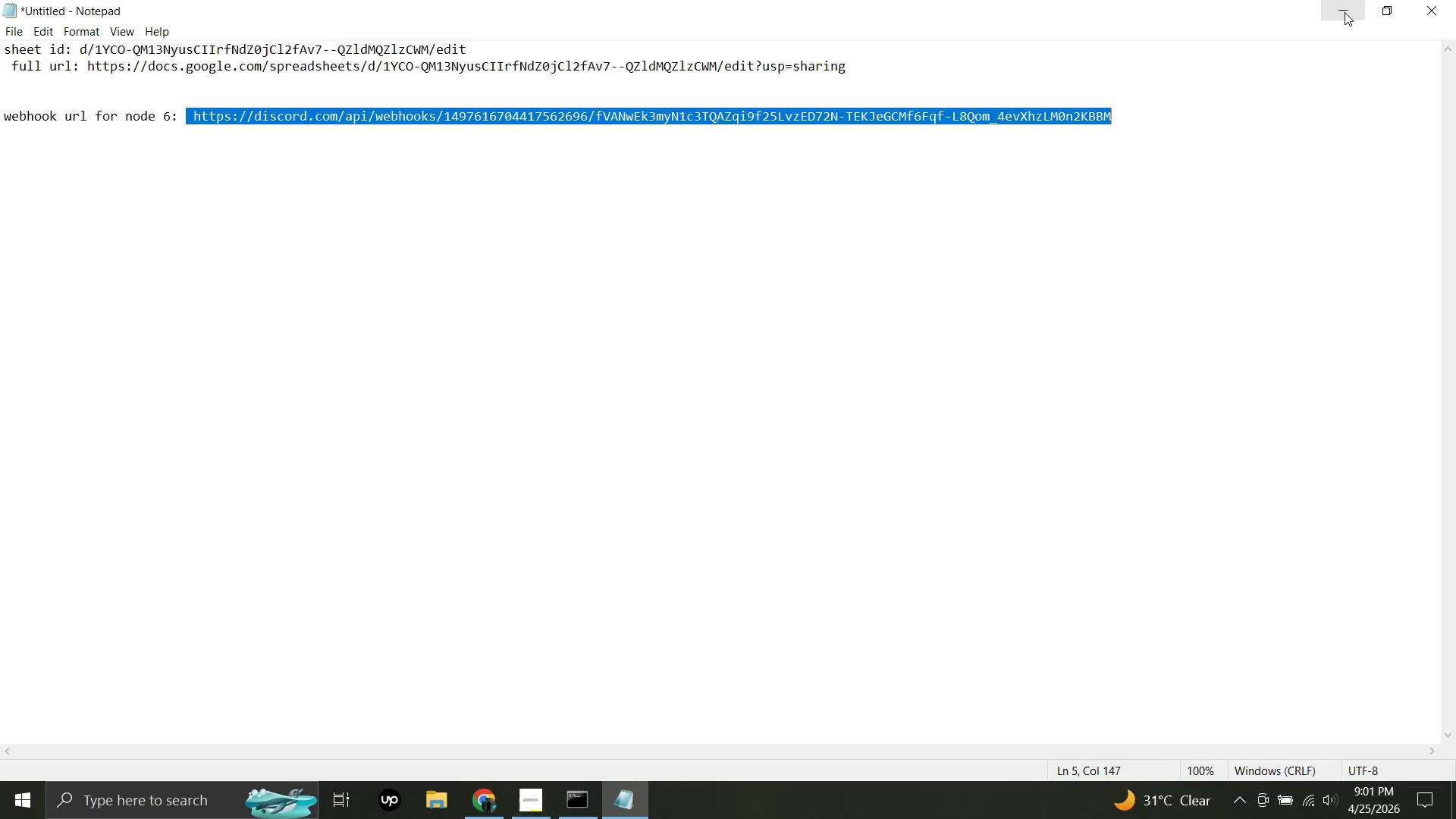 
left_click([1345, 12])
 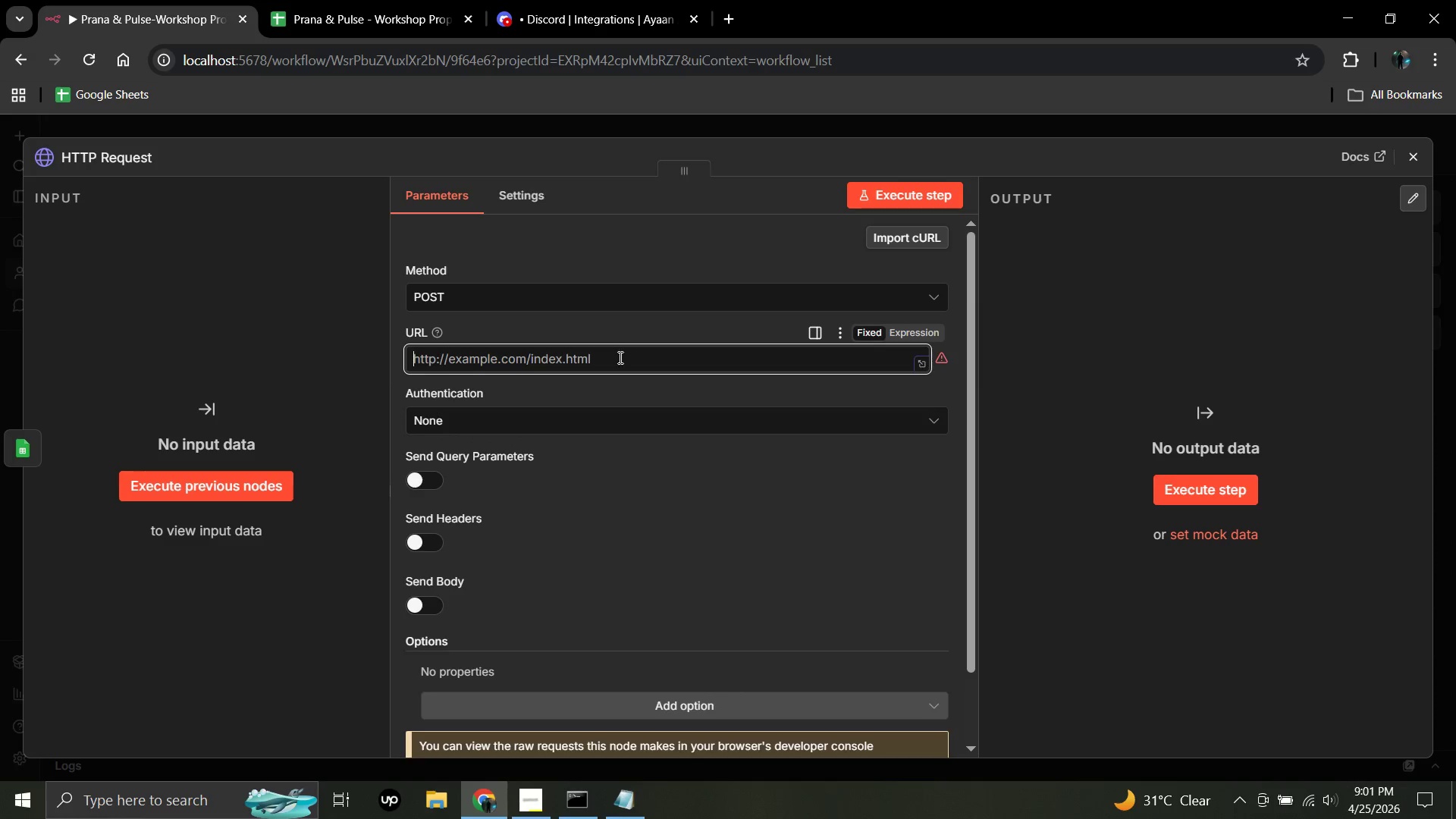 
left_click([617, 359])
 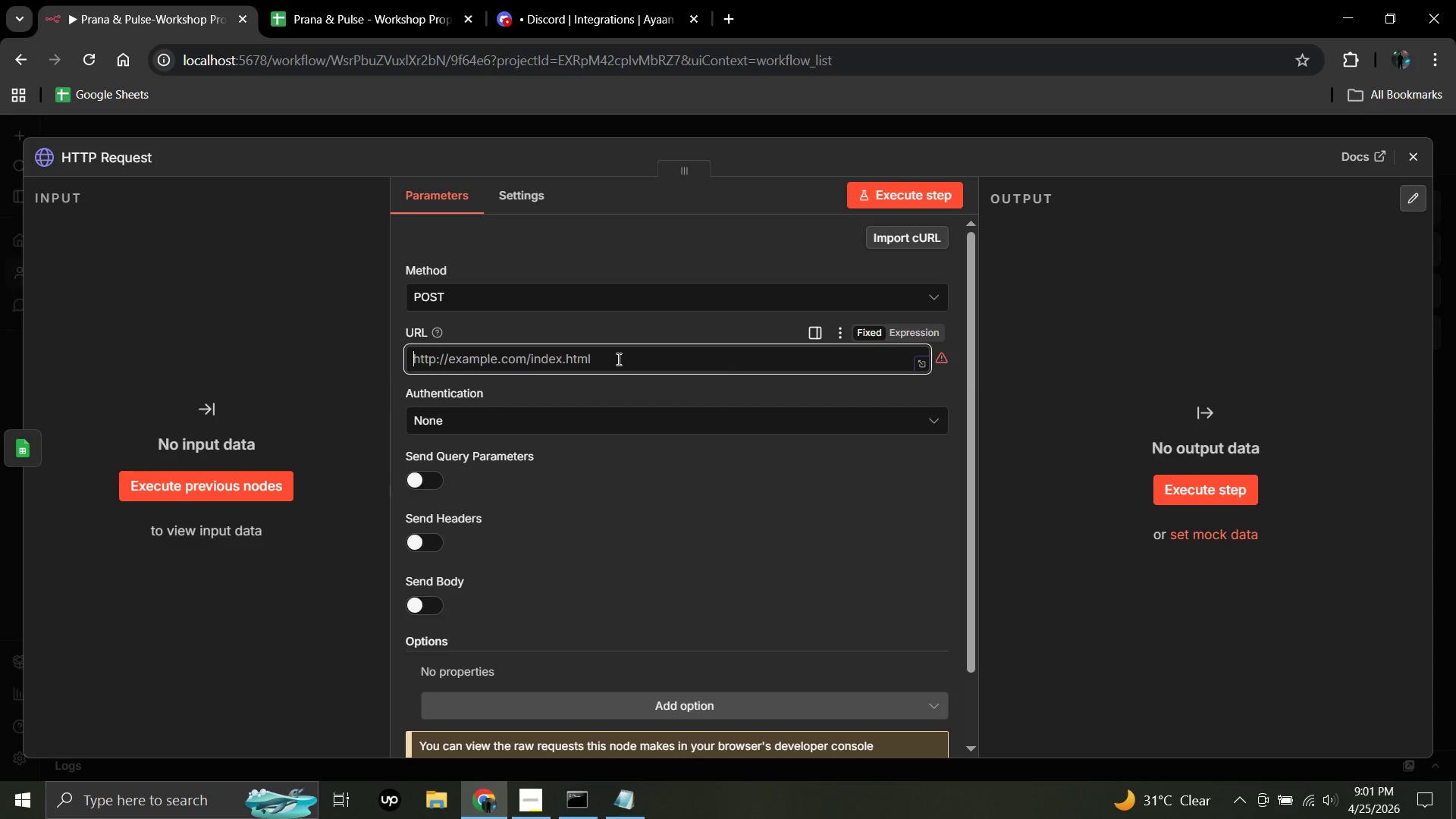 
key(Control+V)
 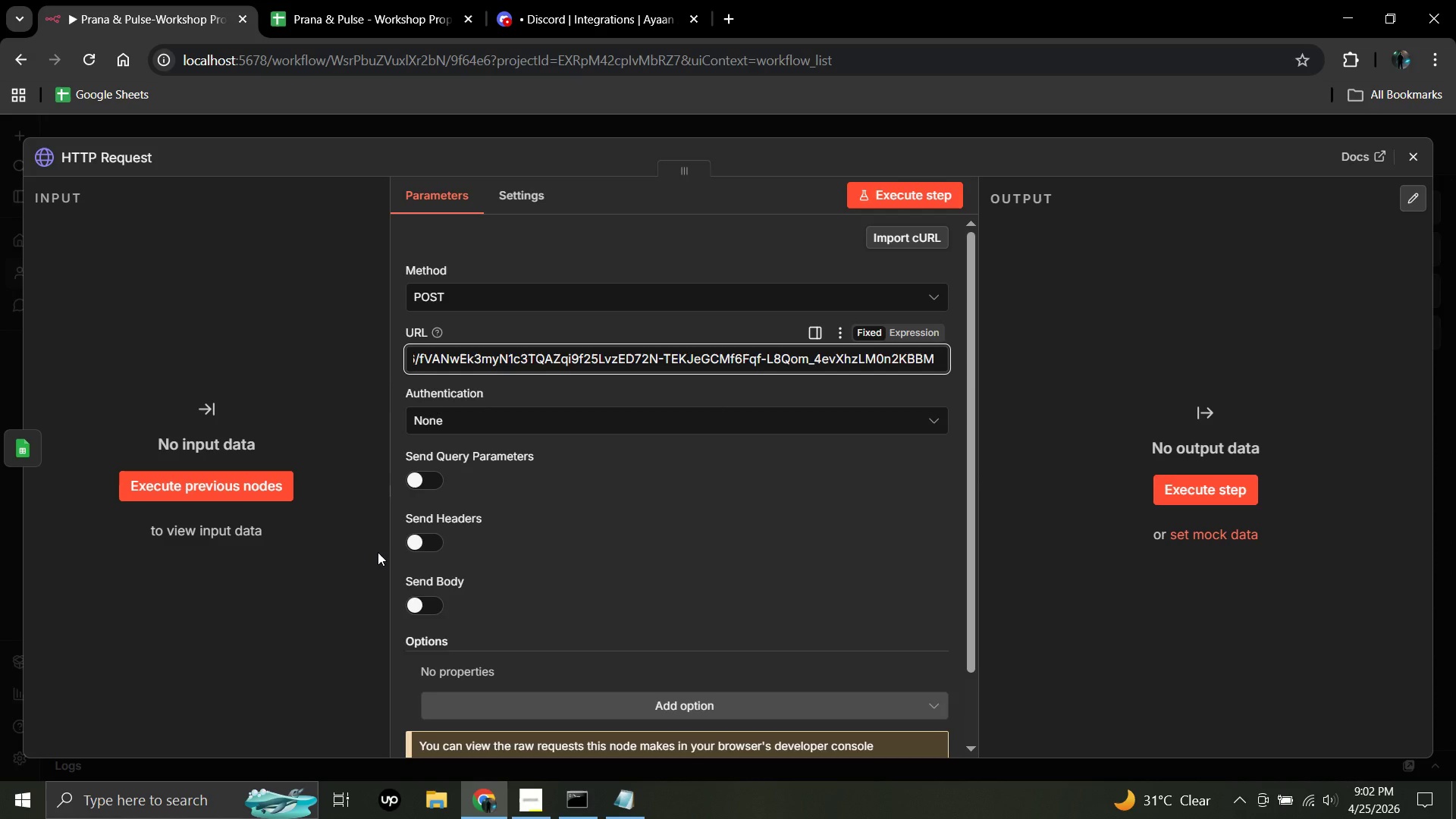 
wait(35.38)
 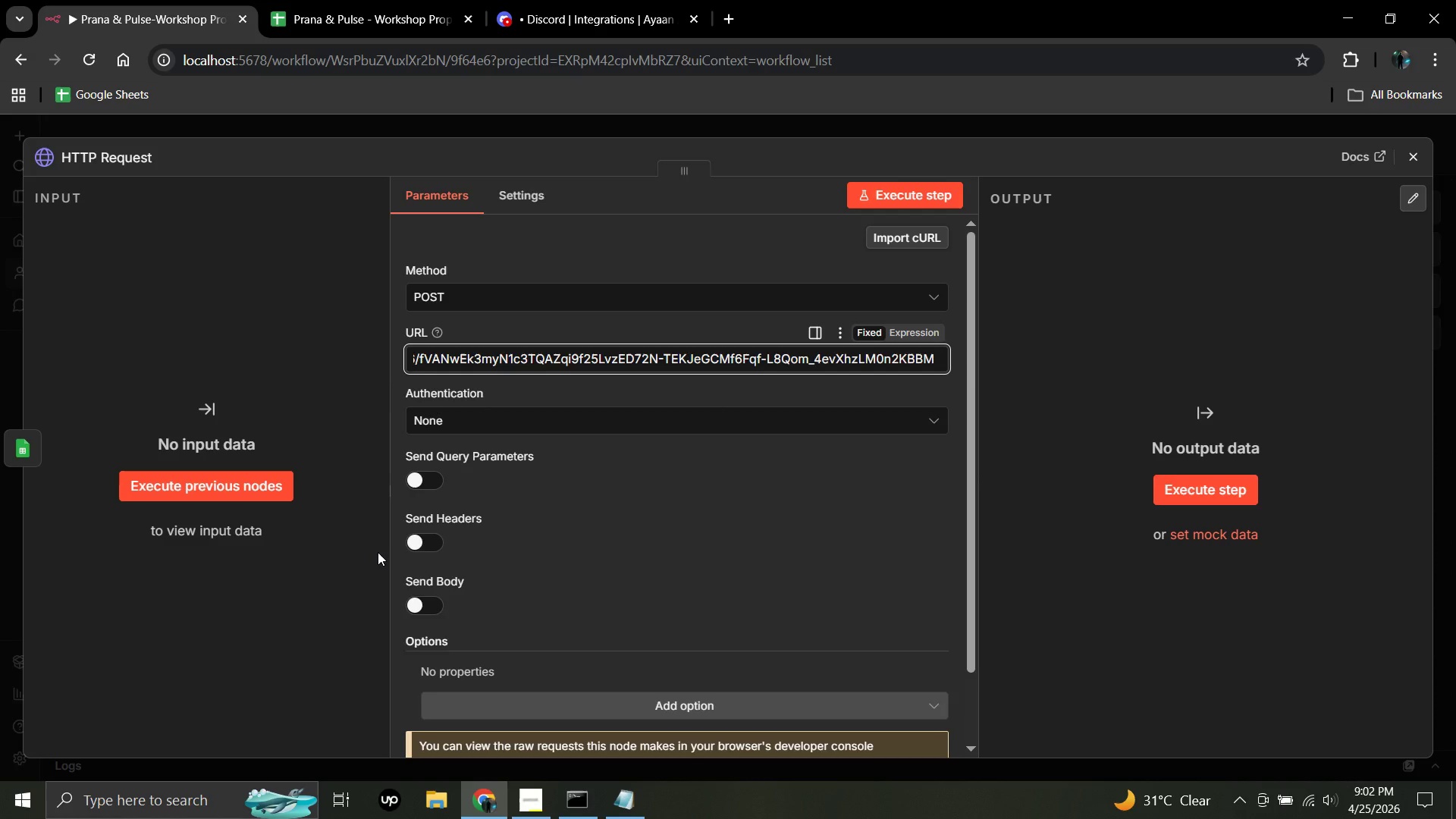 
left_click([437, 605])
 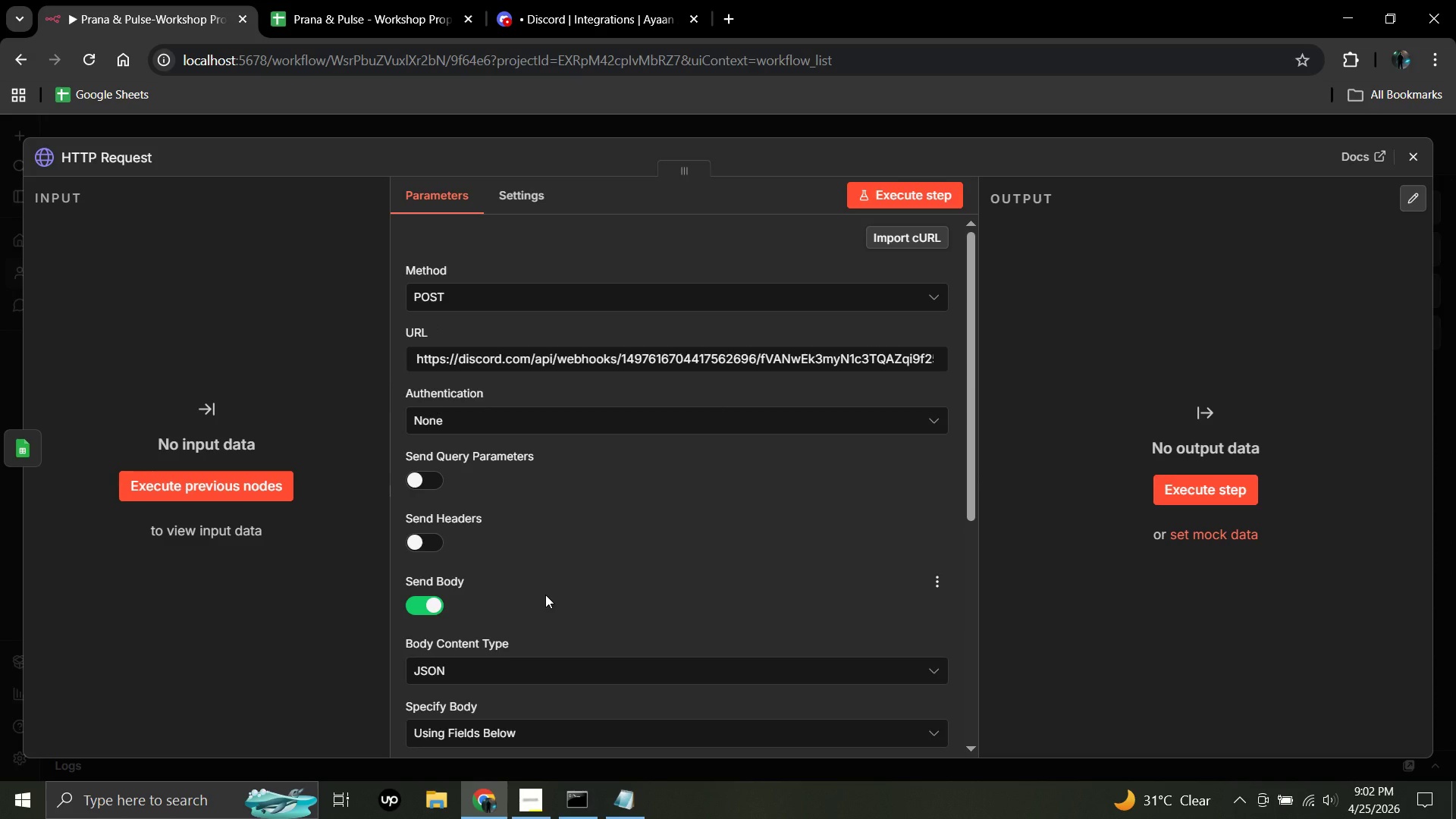 
scroll: coordinate [545, 594], scroll_direction: down, amount: 2.0
 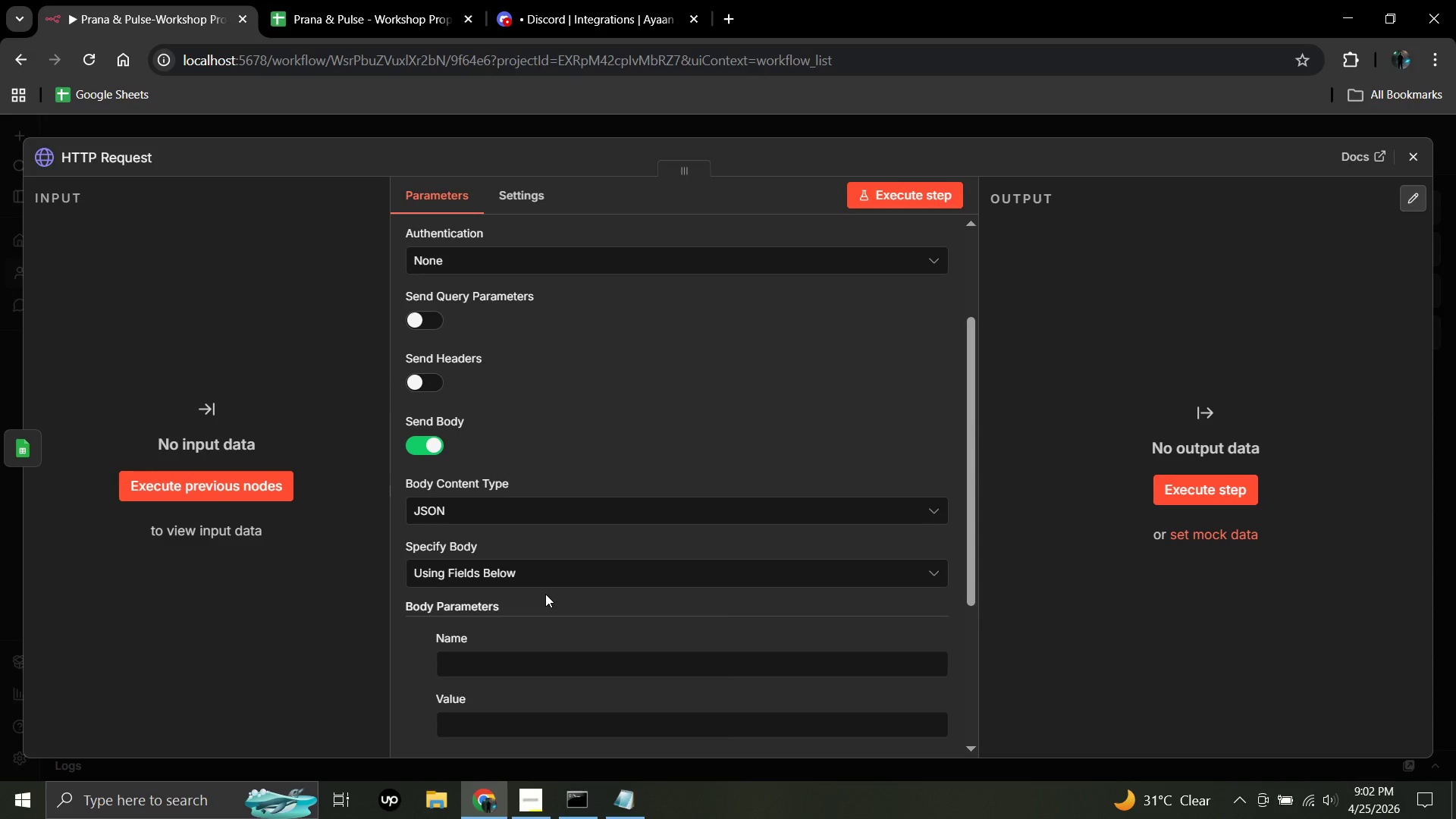 
wait(12.56)
 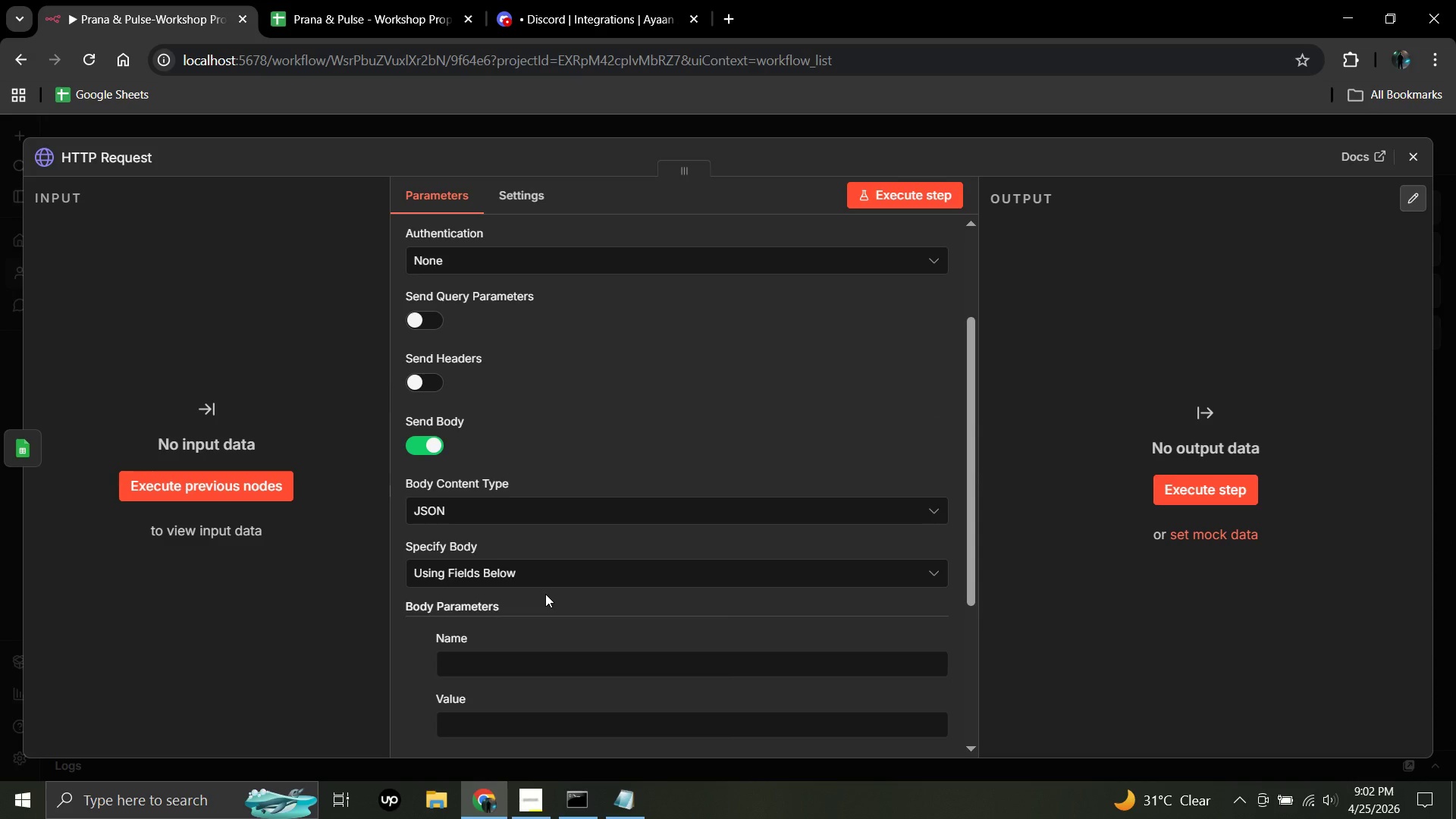 
scroll: coordinate [545, 592], scroll_direction: down, amount: 2.0
 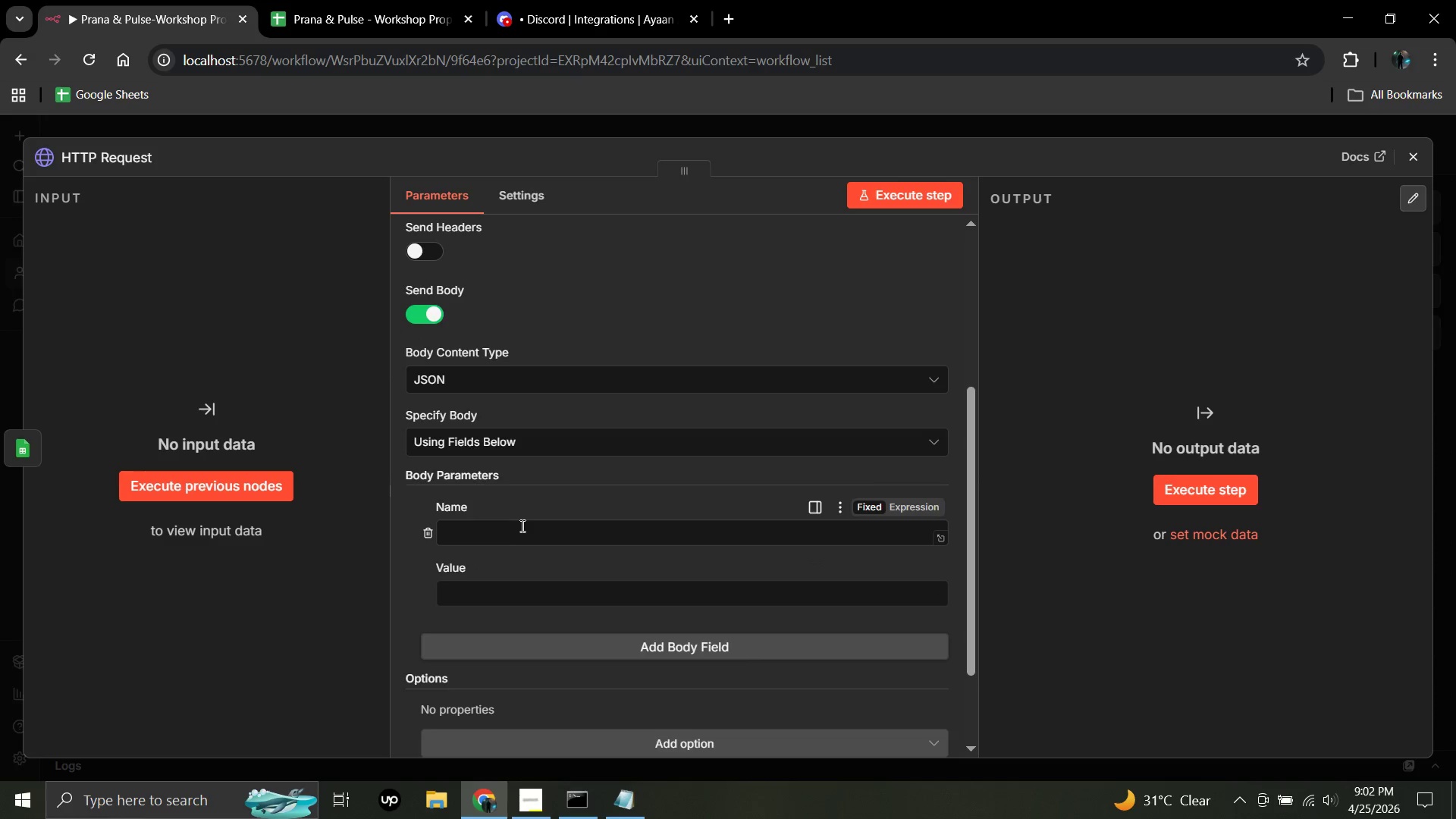 
left_click([521, 529])
 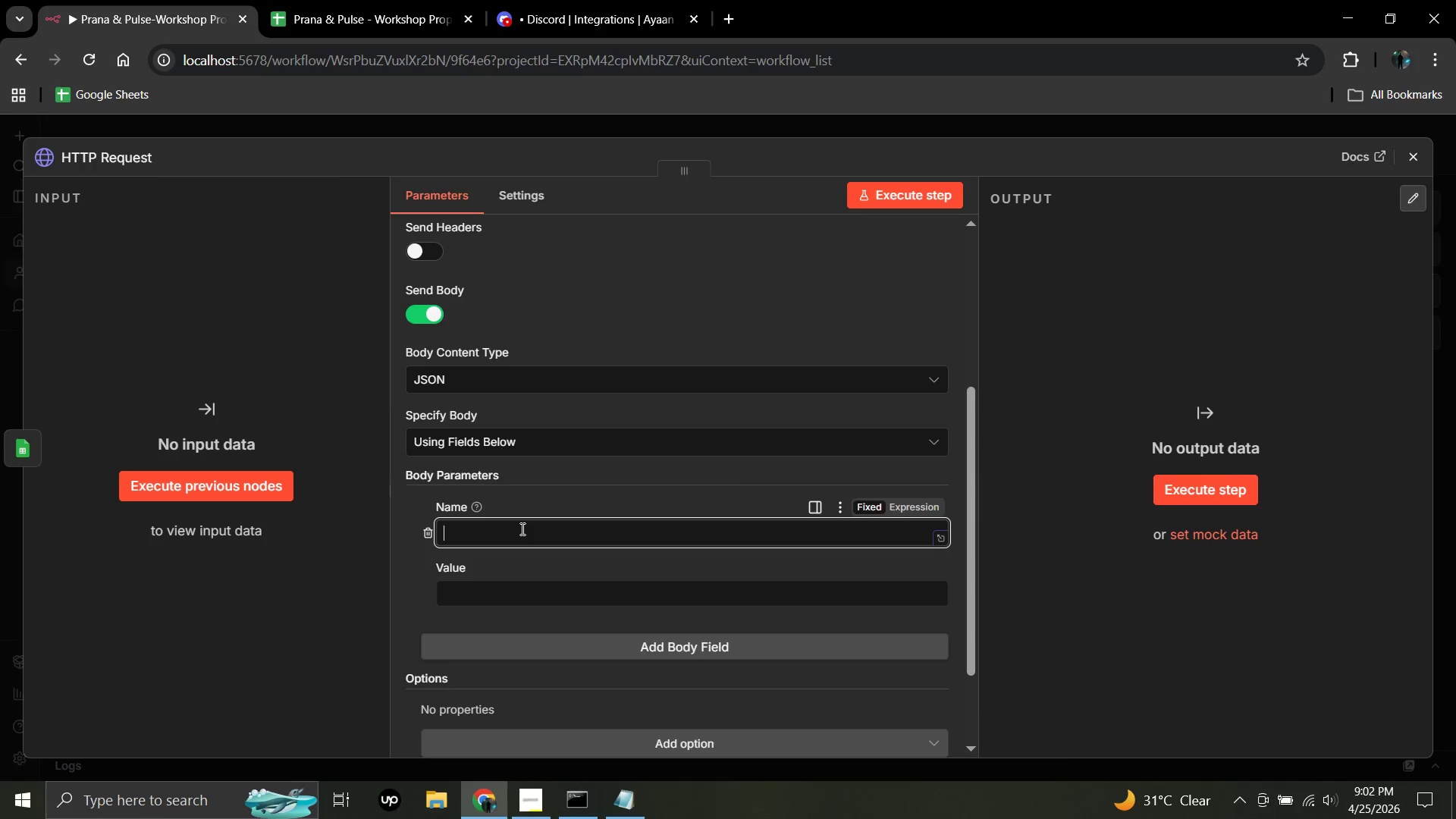 
wait(11.34)
 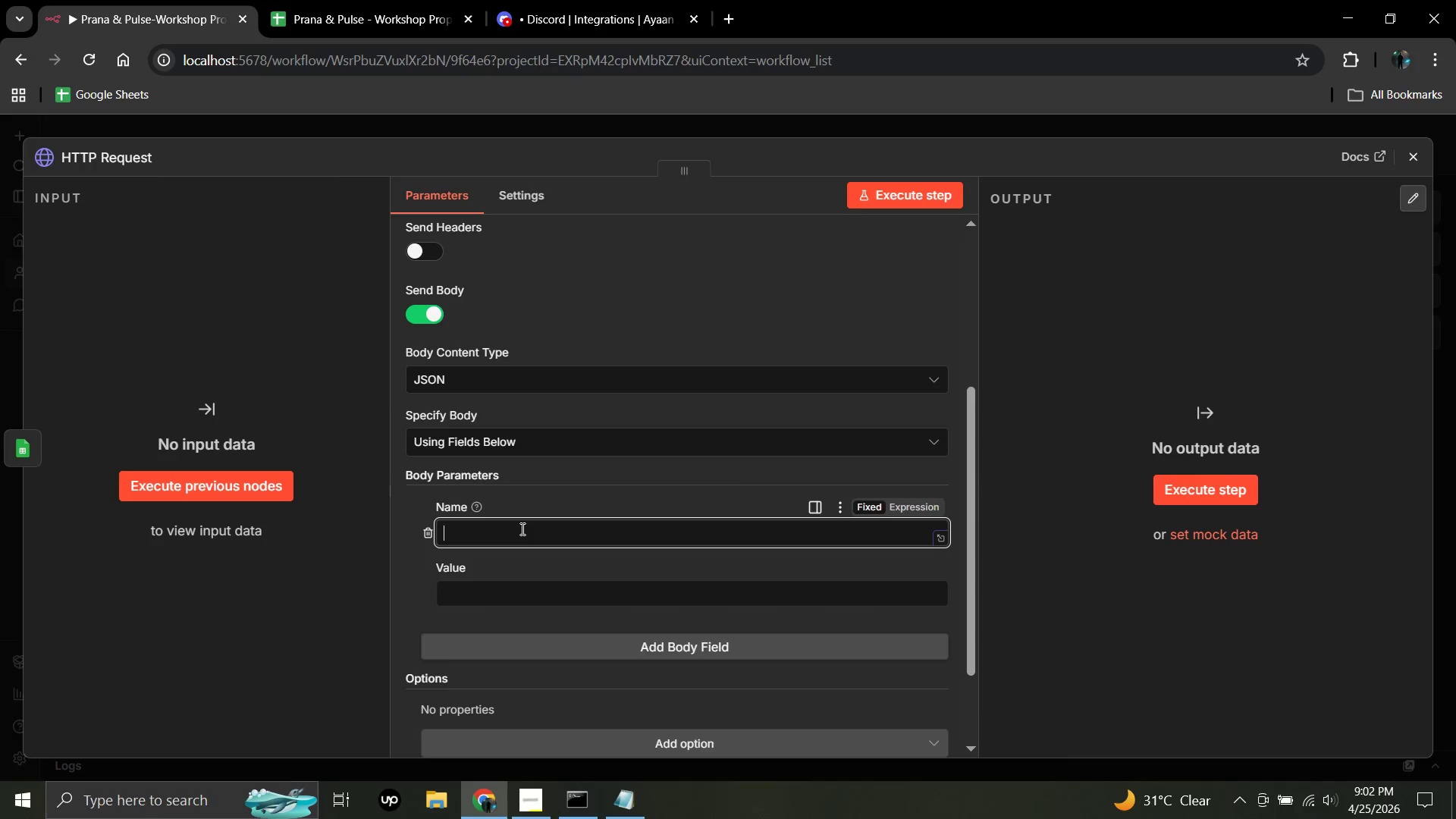 
type(content)
 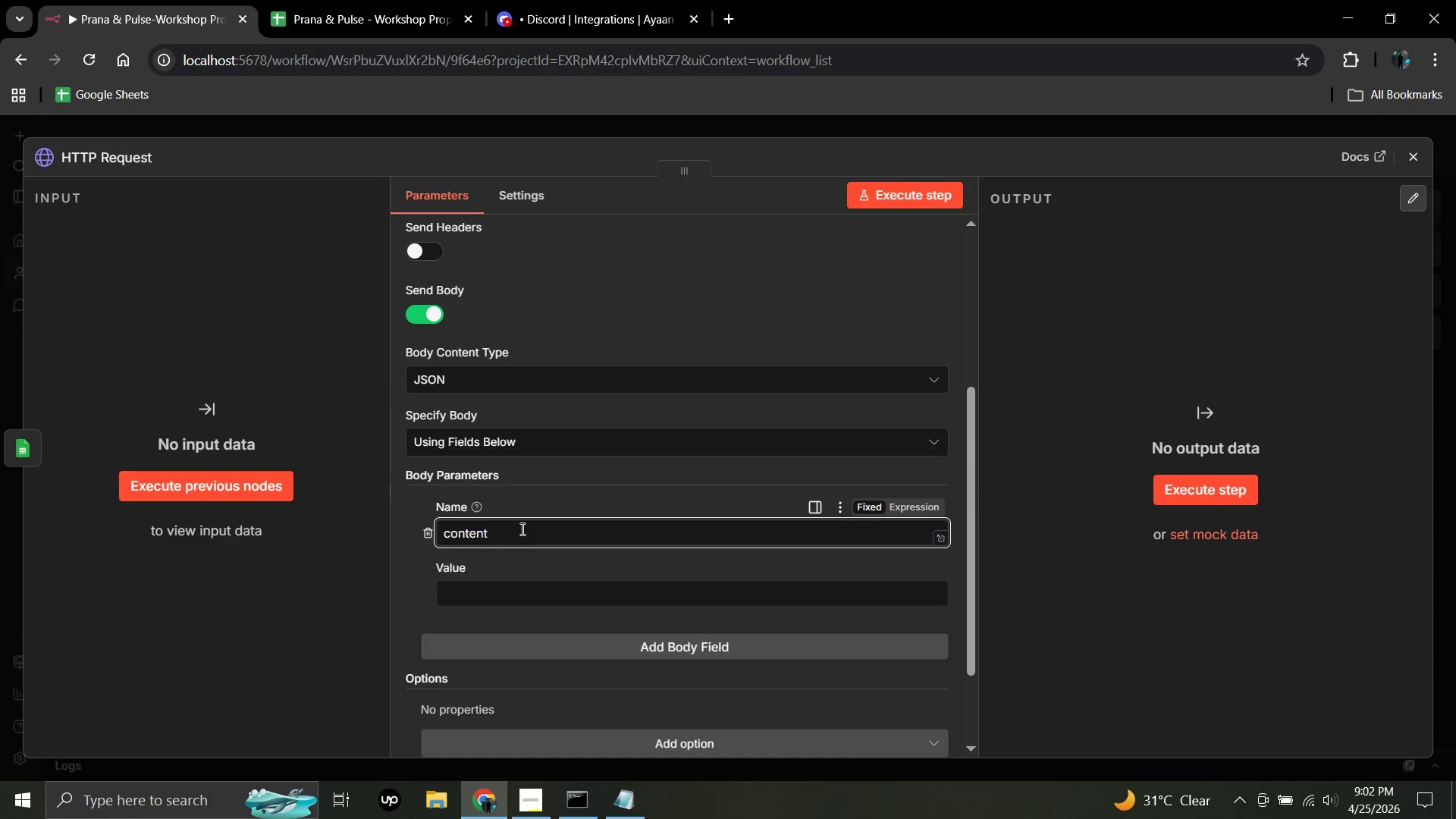 
wait(20.33)
 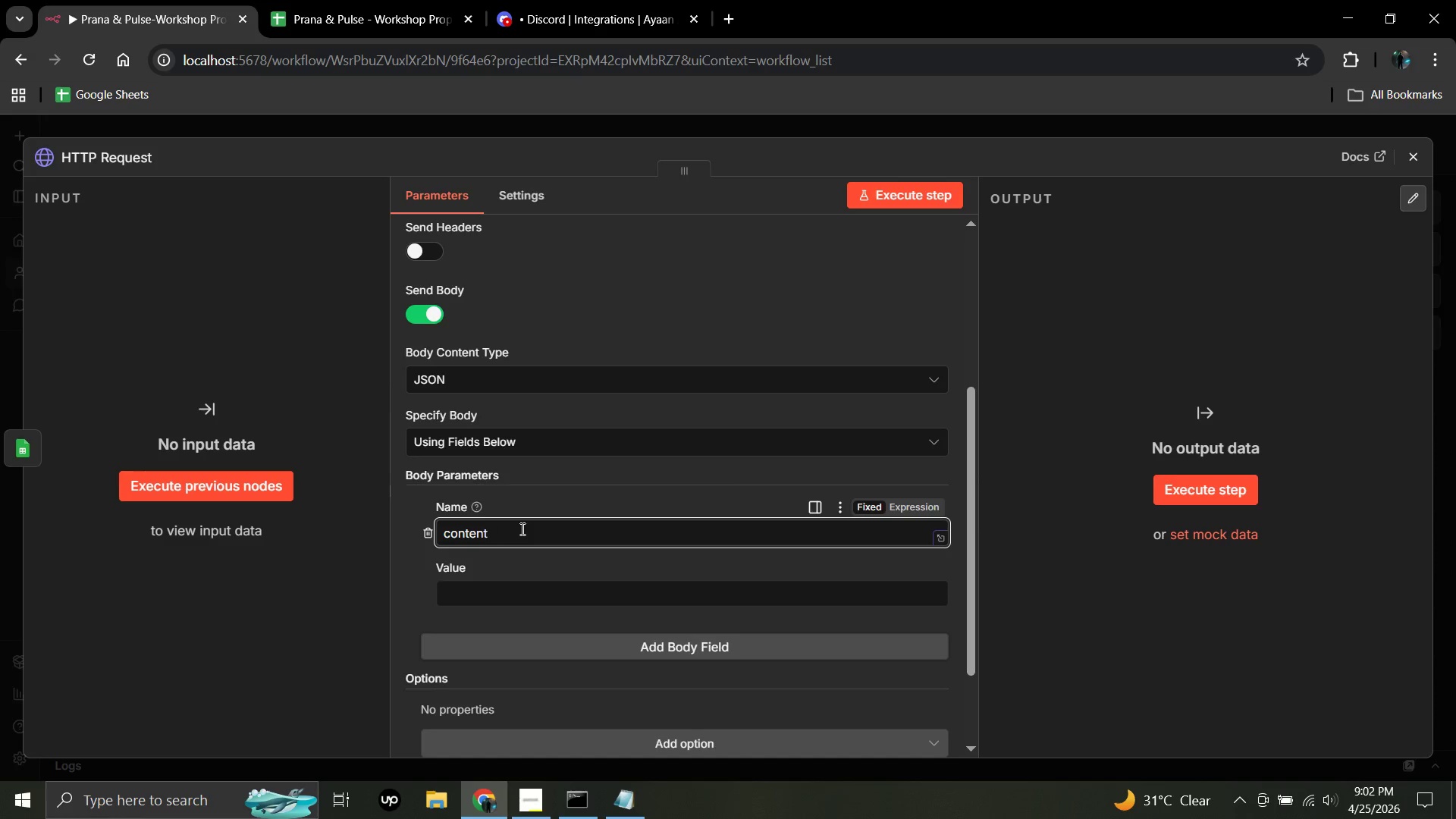 
left_click([513, 592])
 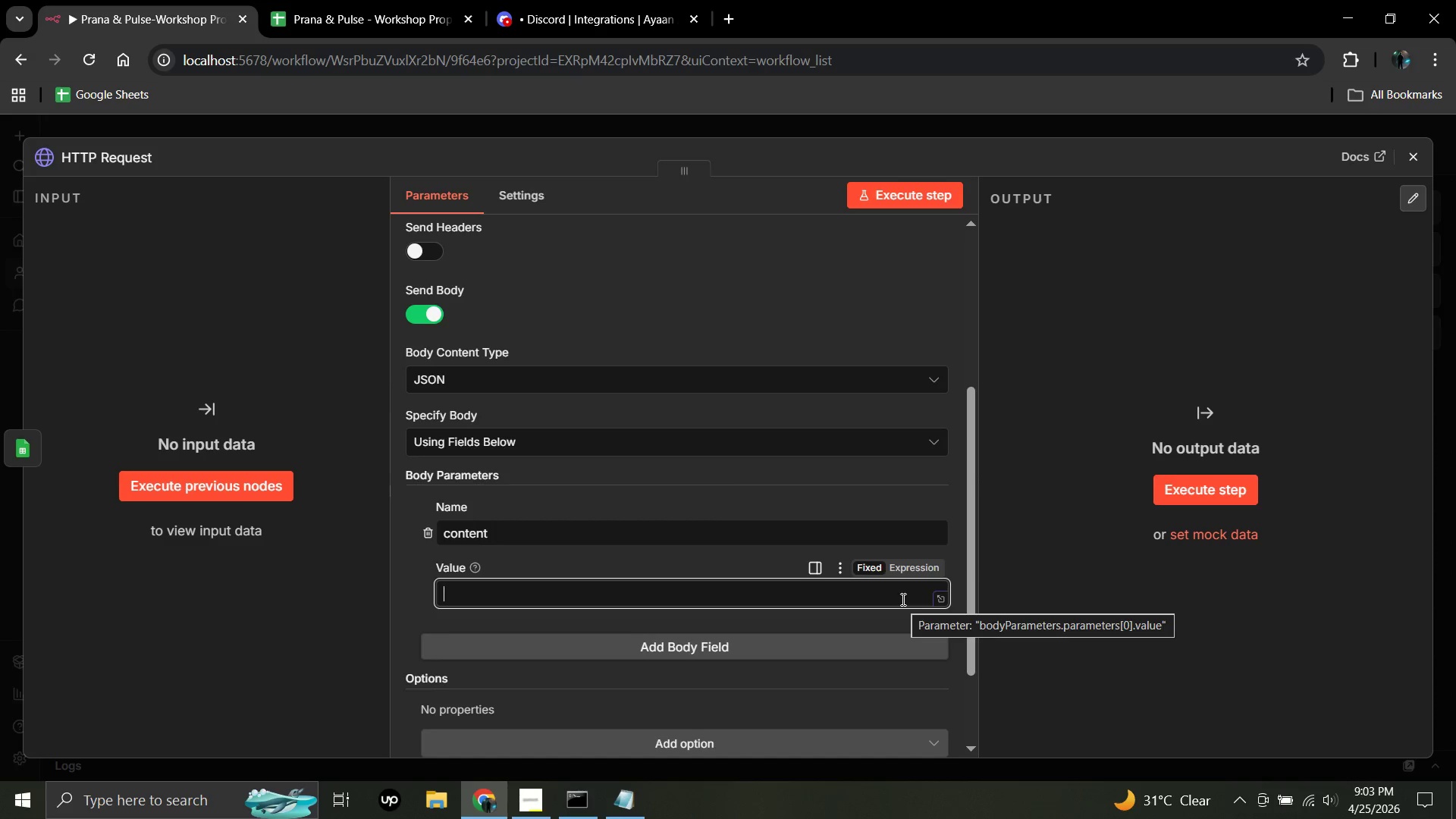 
wait(26.31)
 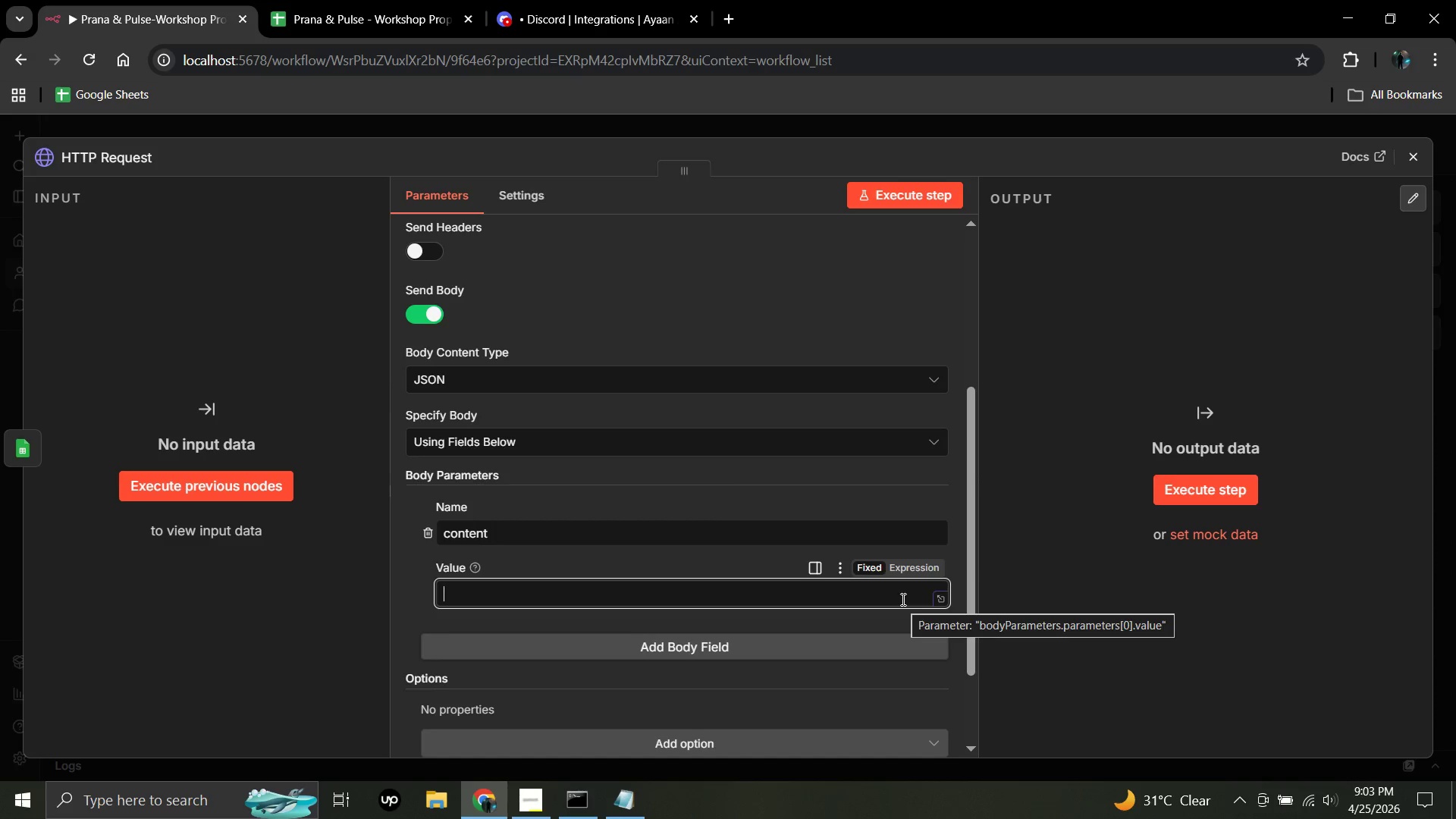 
left_click([909, 565])
 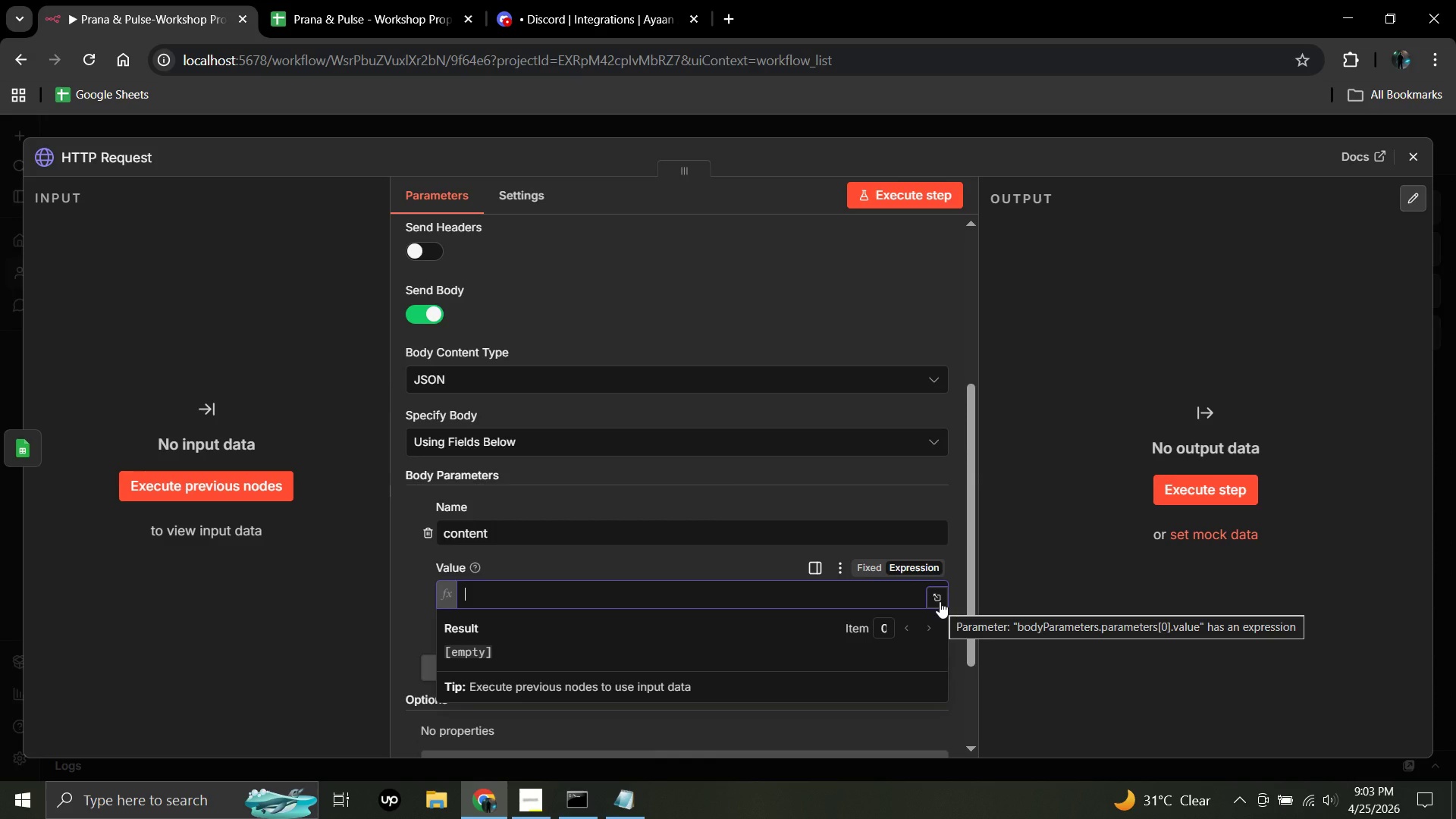 
wait(6.27)
 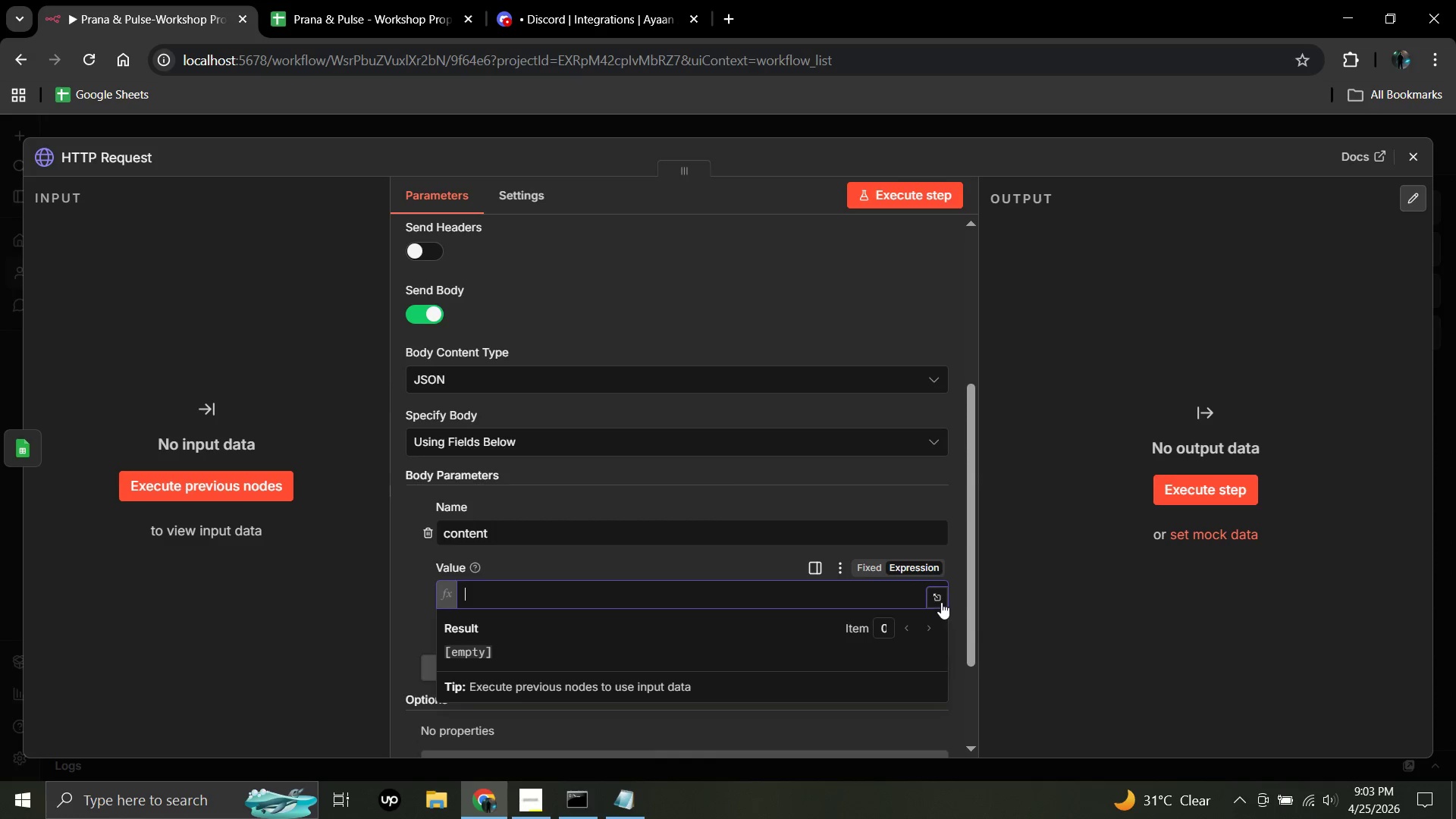 
left_click([940, 595])
 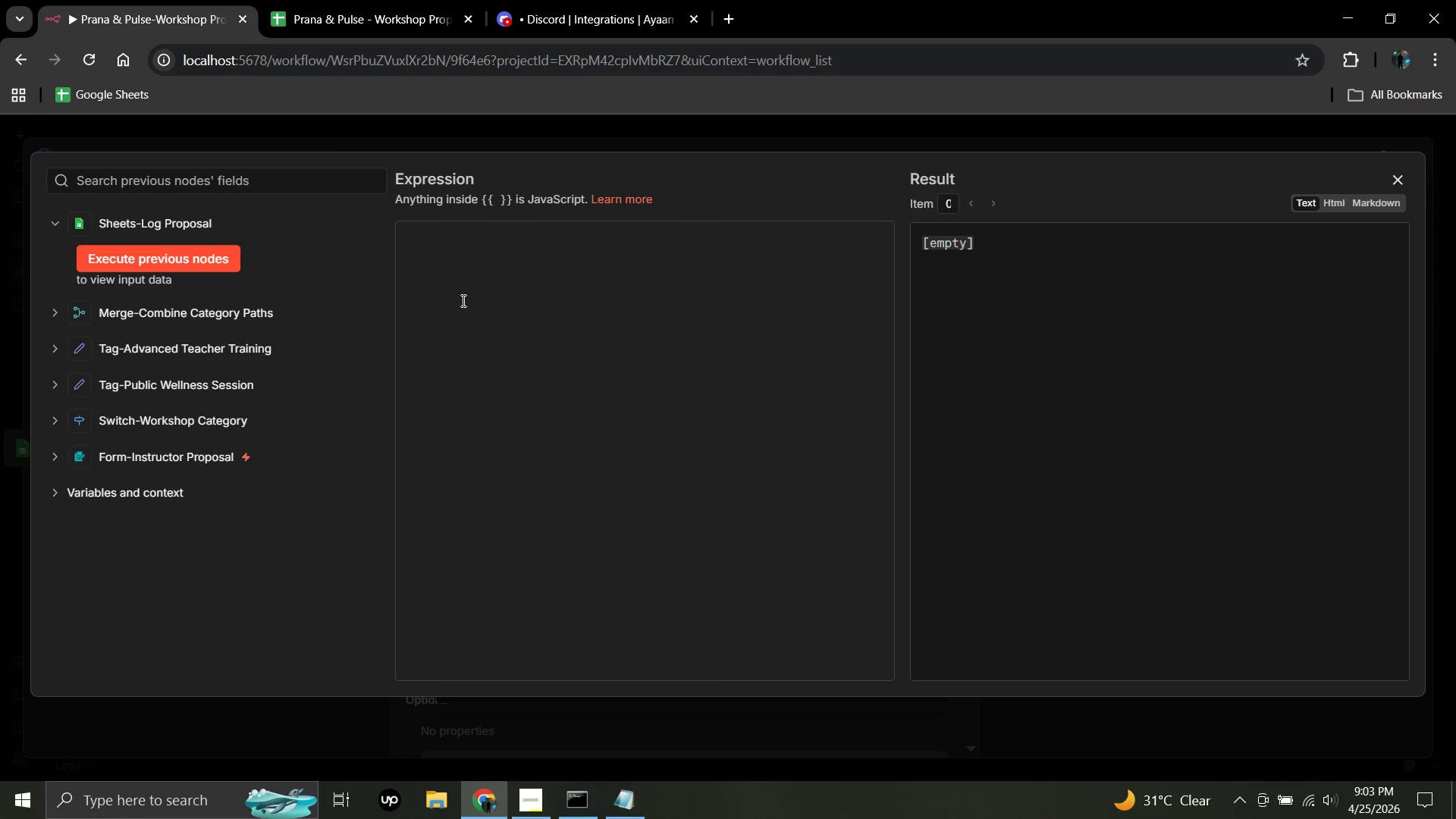 
wait(7.64)
 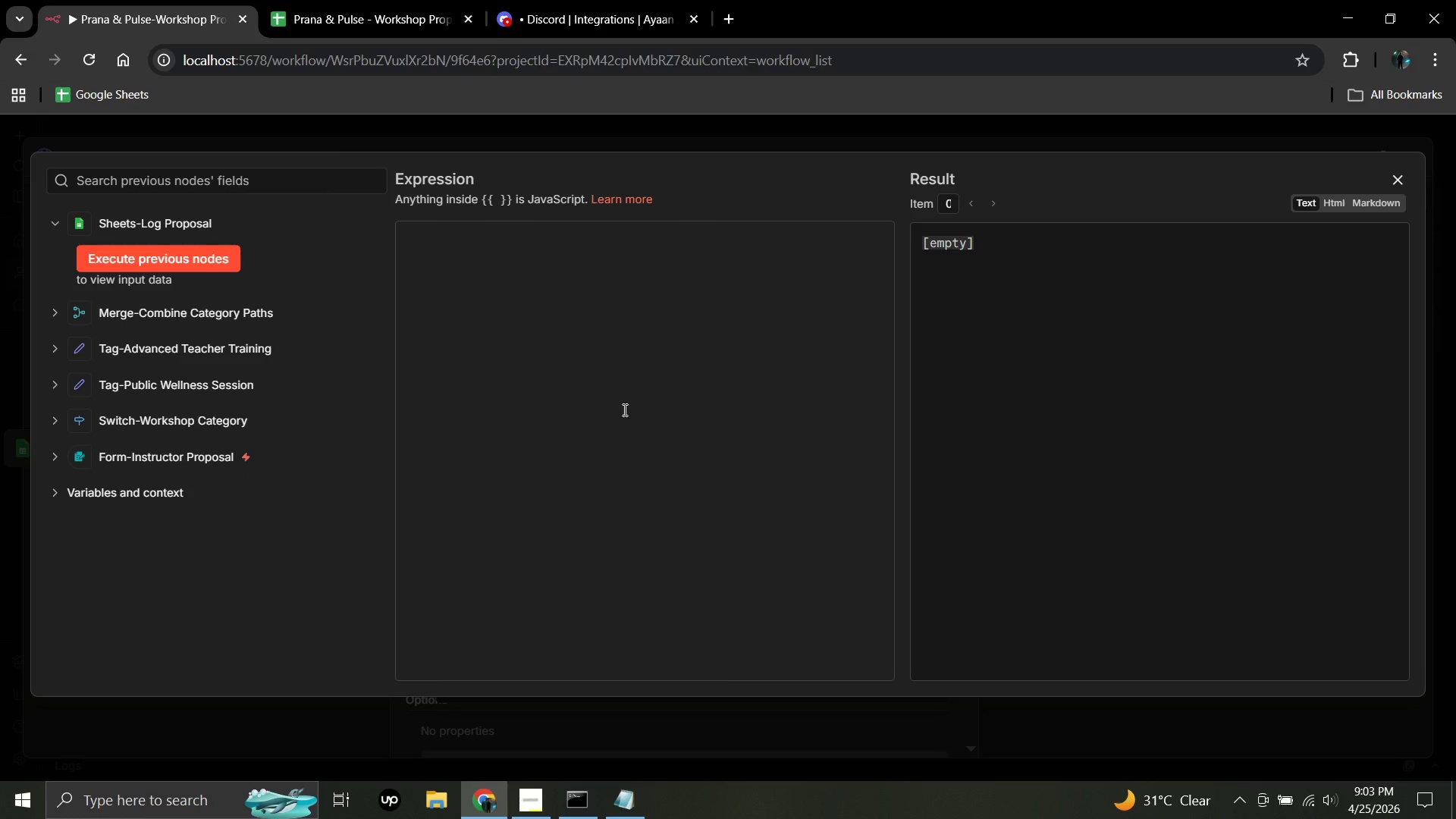 
left_click([435, 272])
 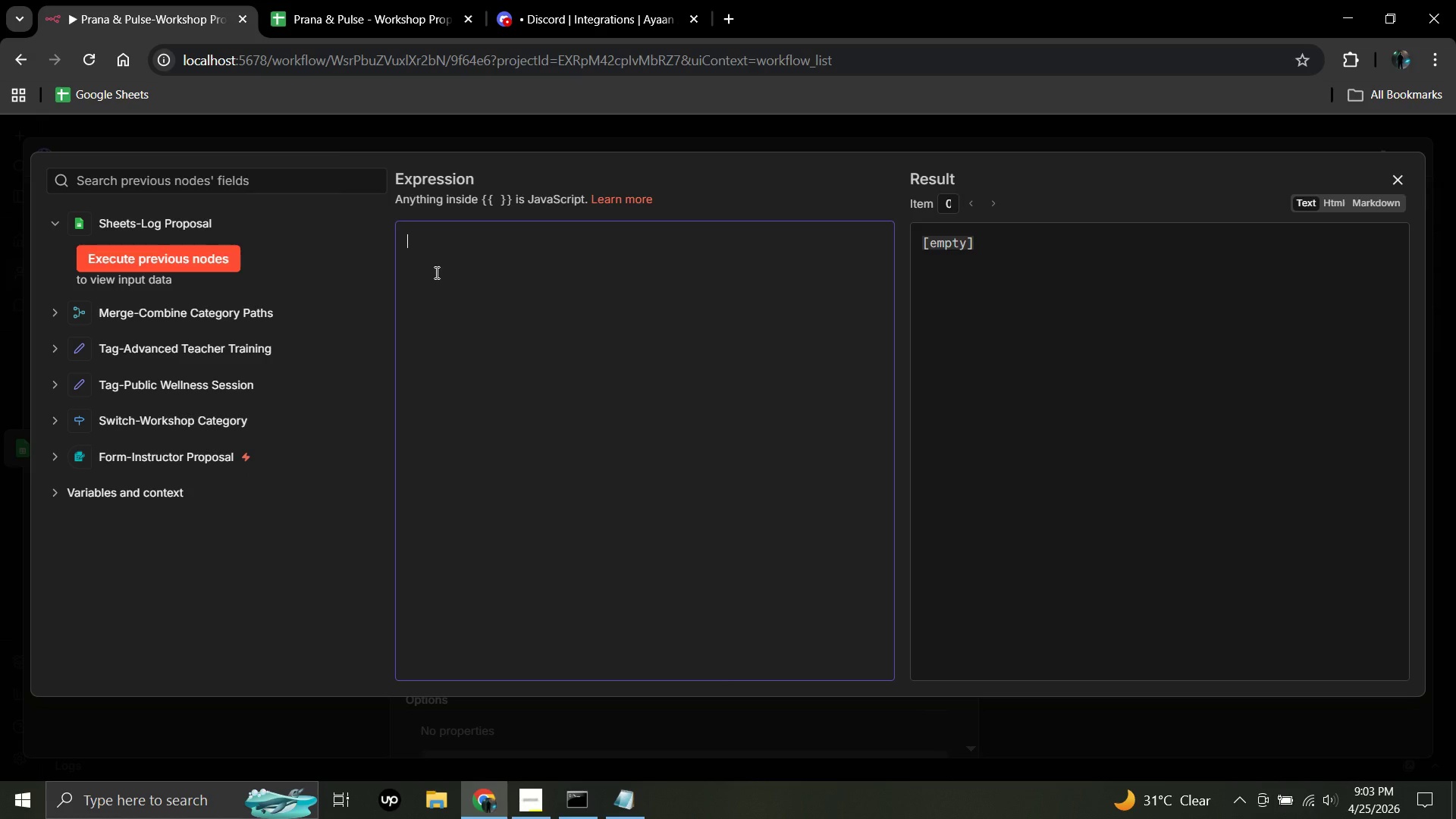 
wait(20.03)
 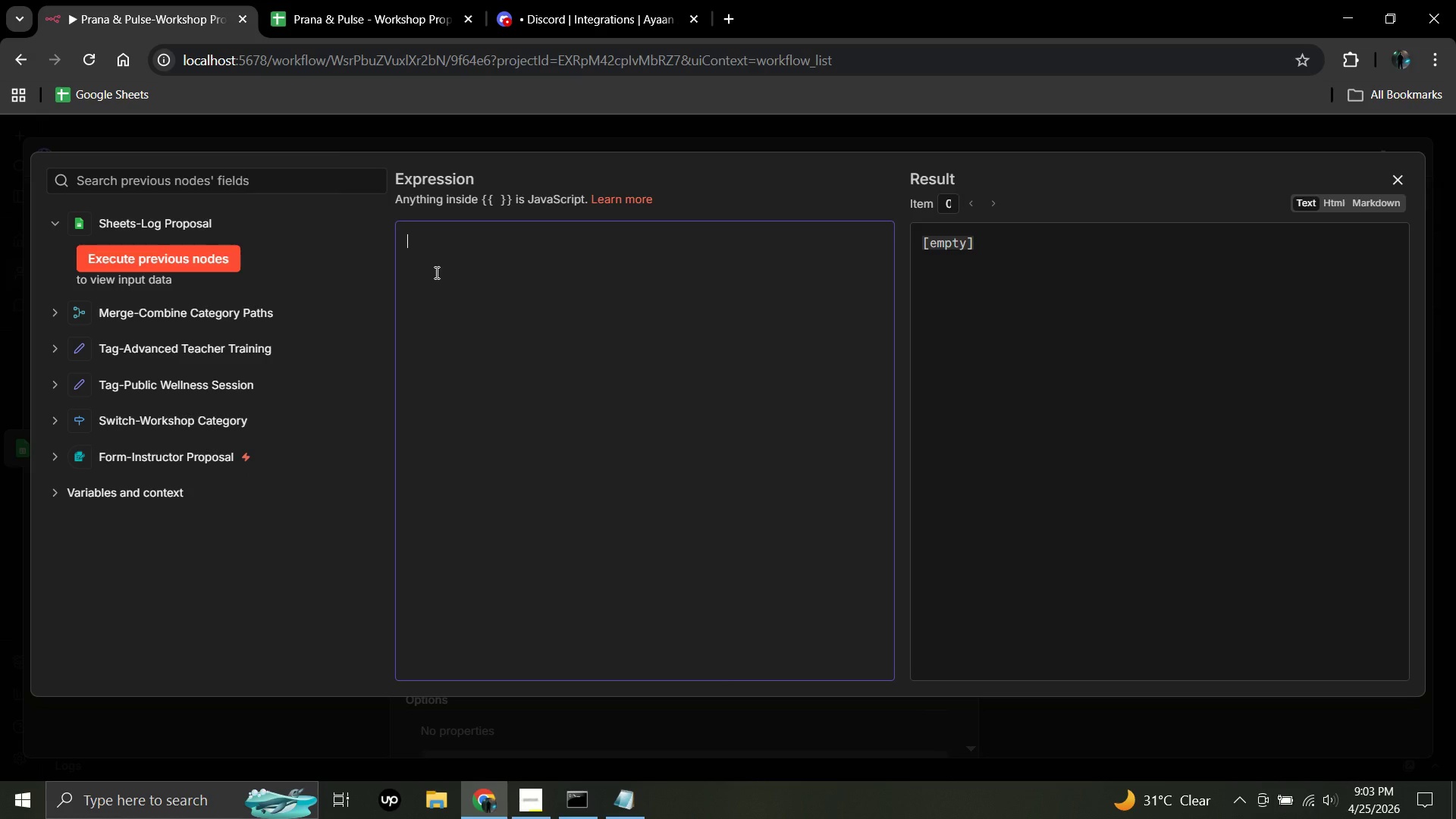 
right_click([435, 272])
 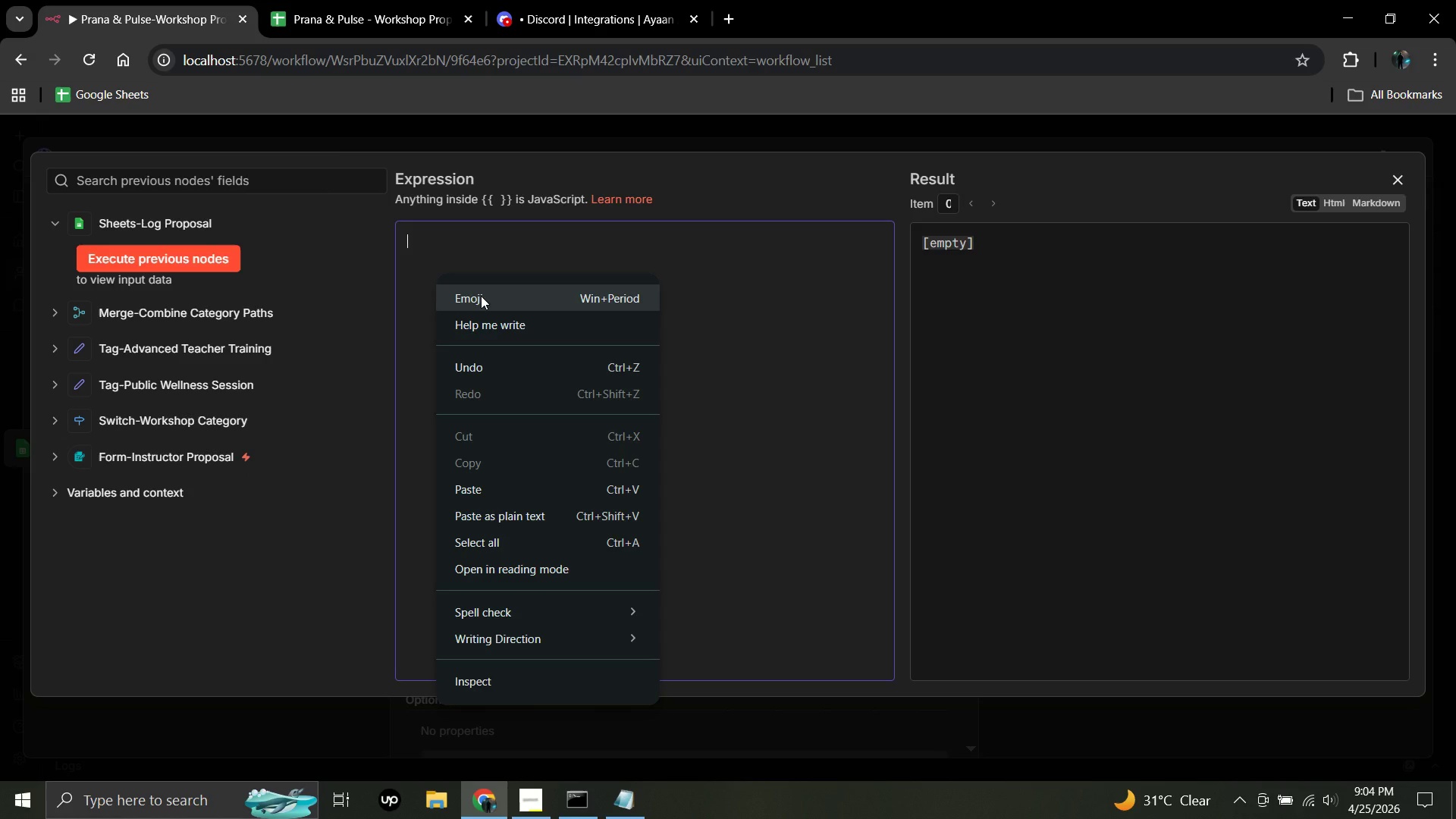 
left_click([481, 296])
 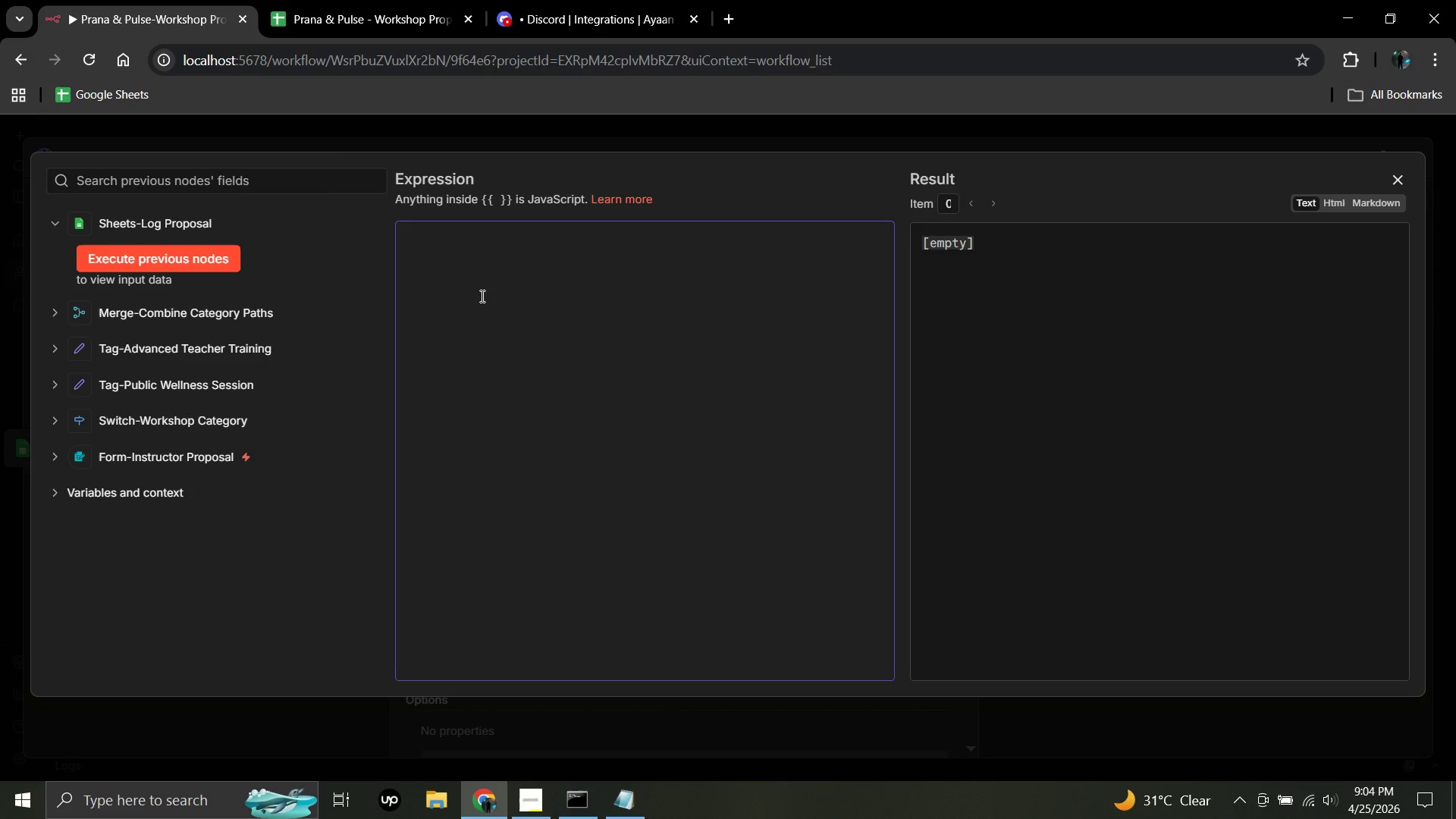 
key(Meta+MetaLeft)
 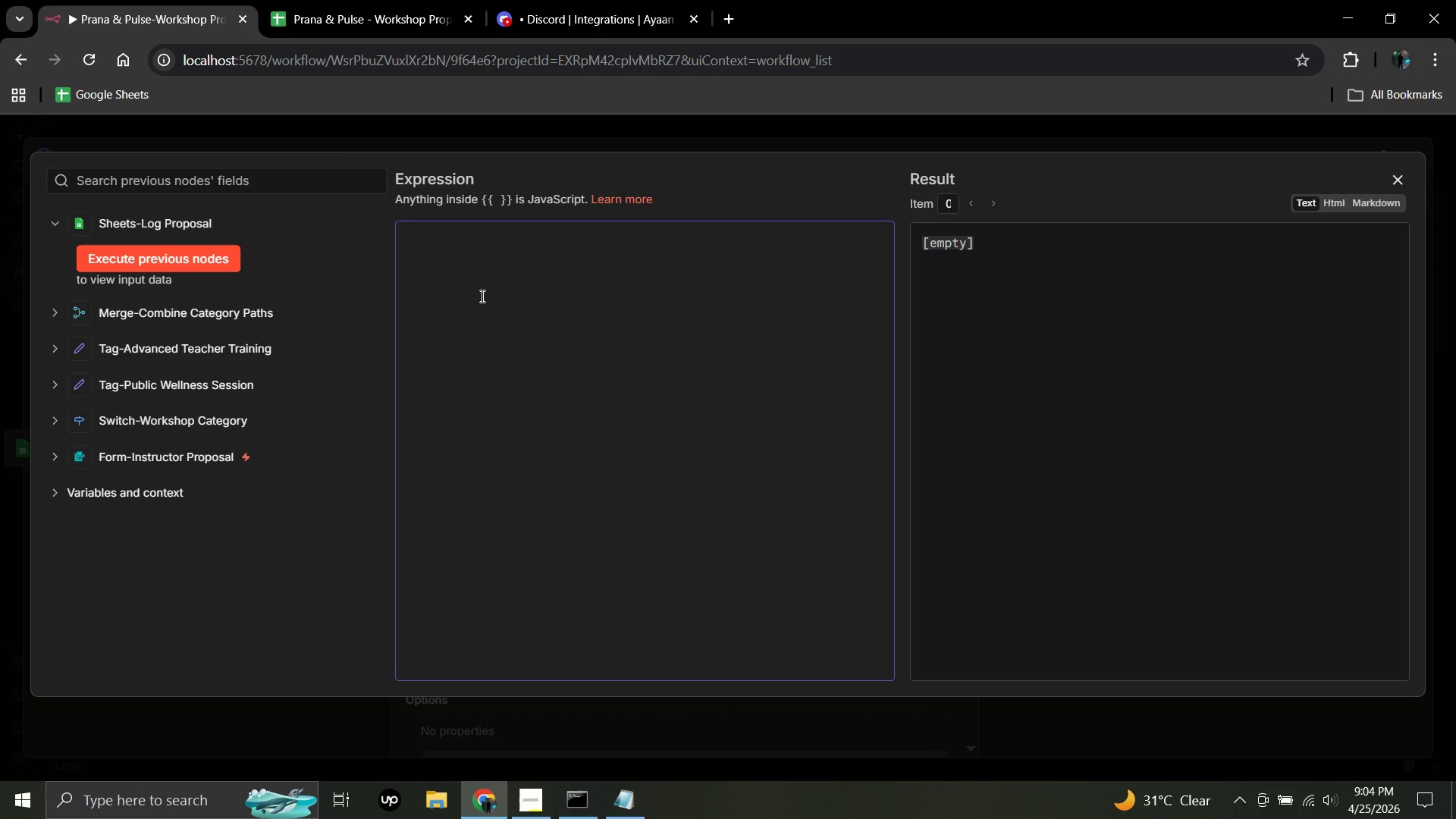 
left_click([624, 401])
 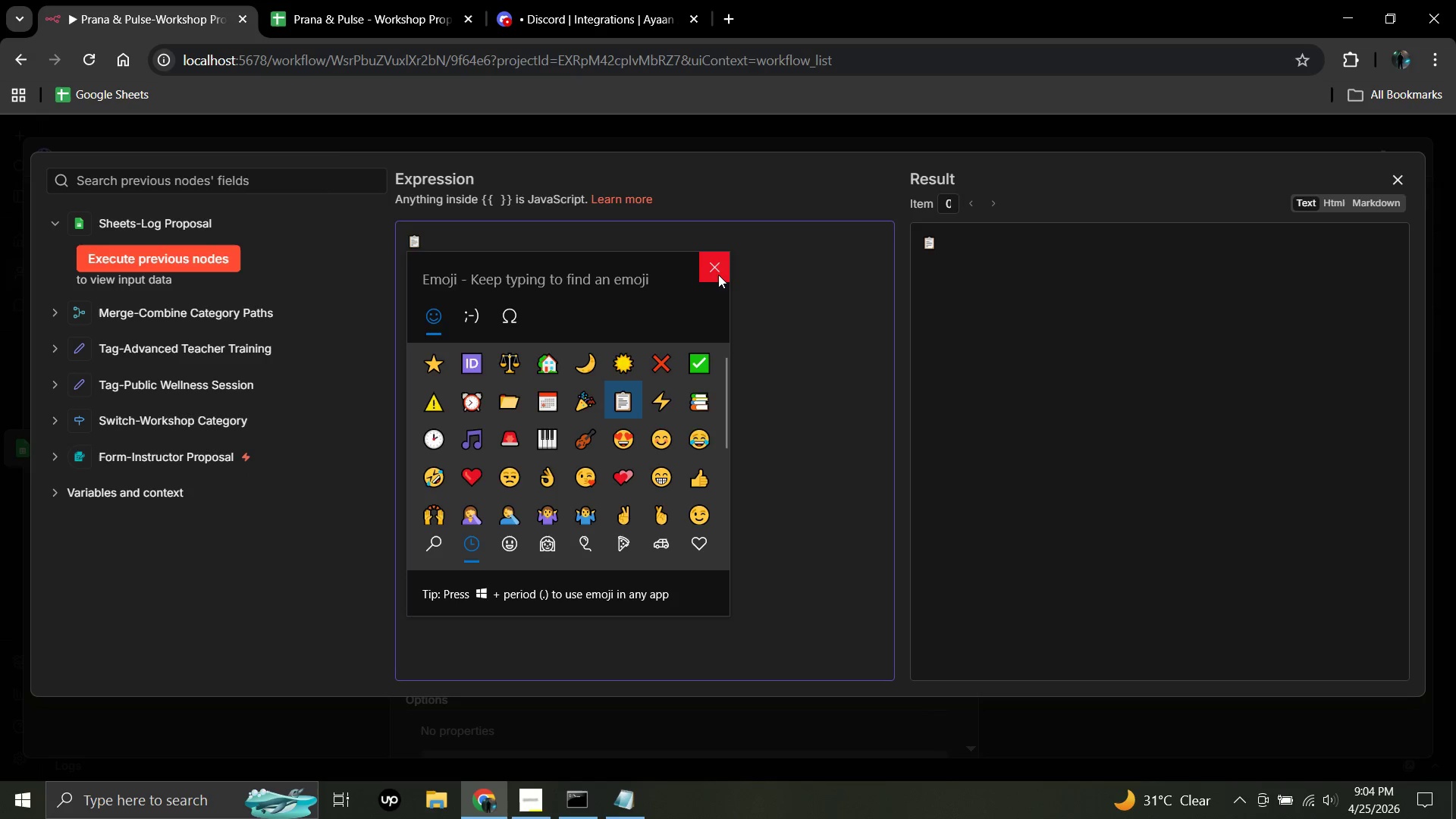 
left_click([717, 271])
 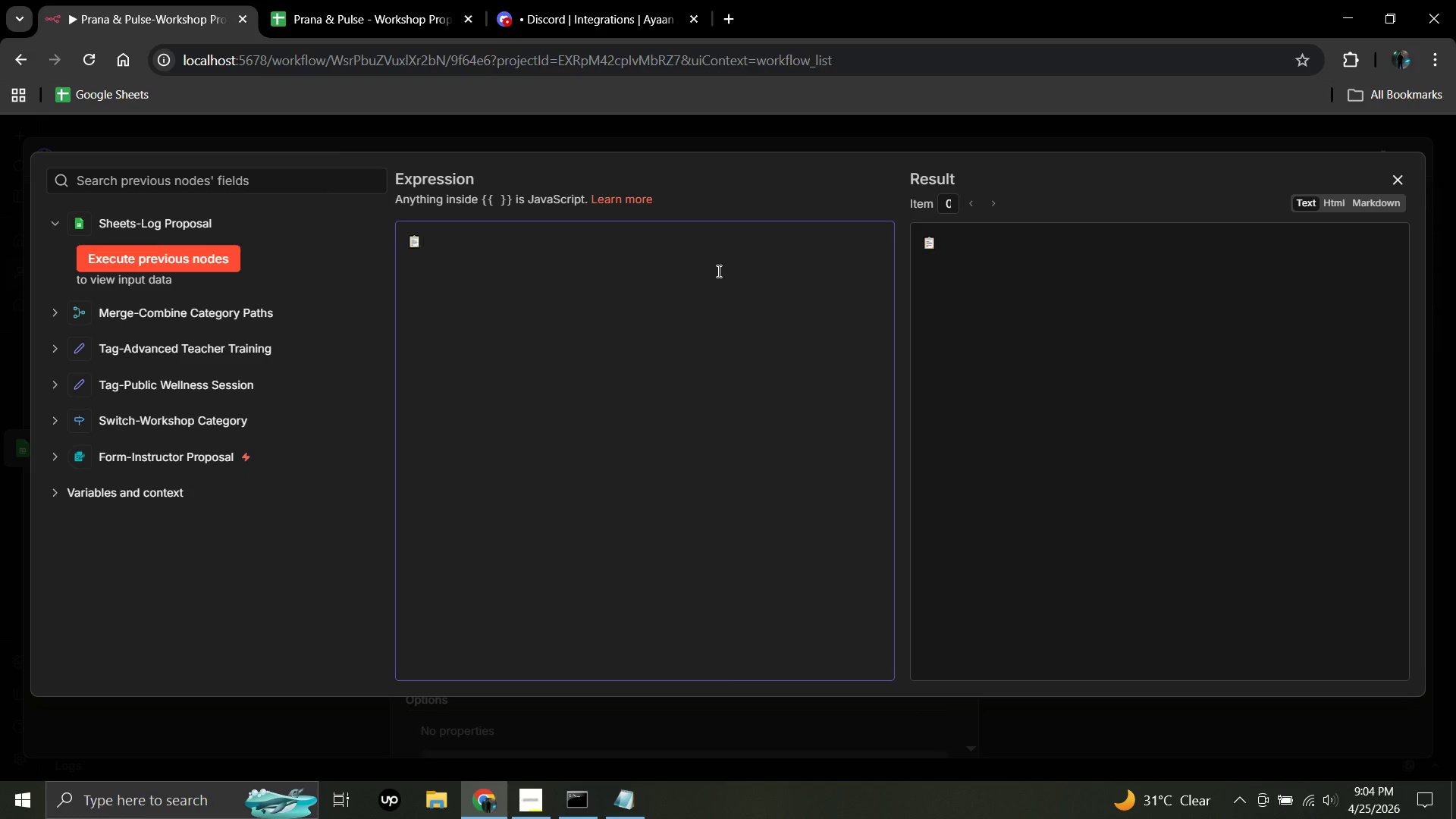 
wait(13.12)
 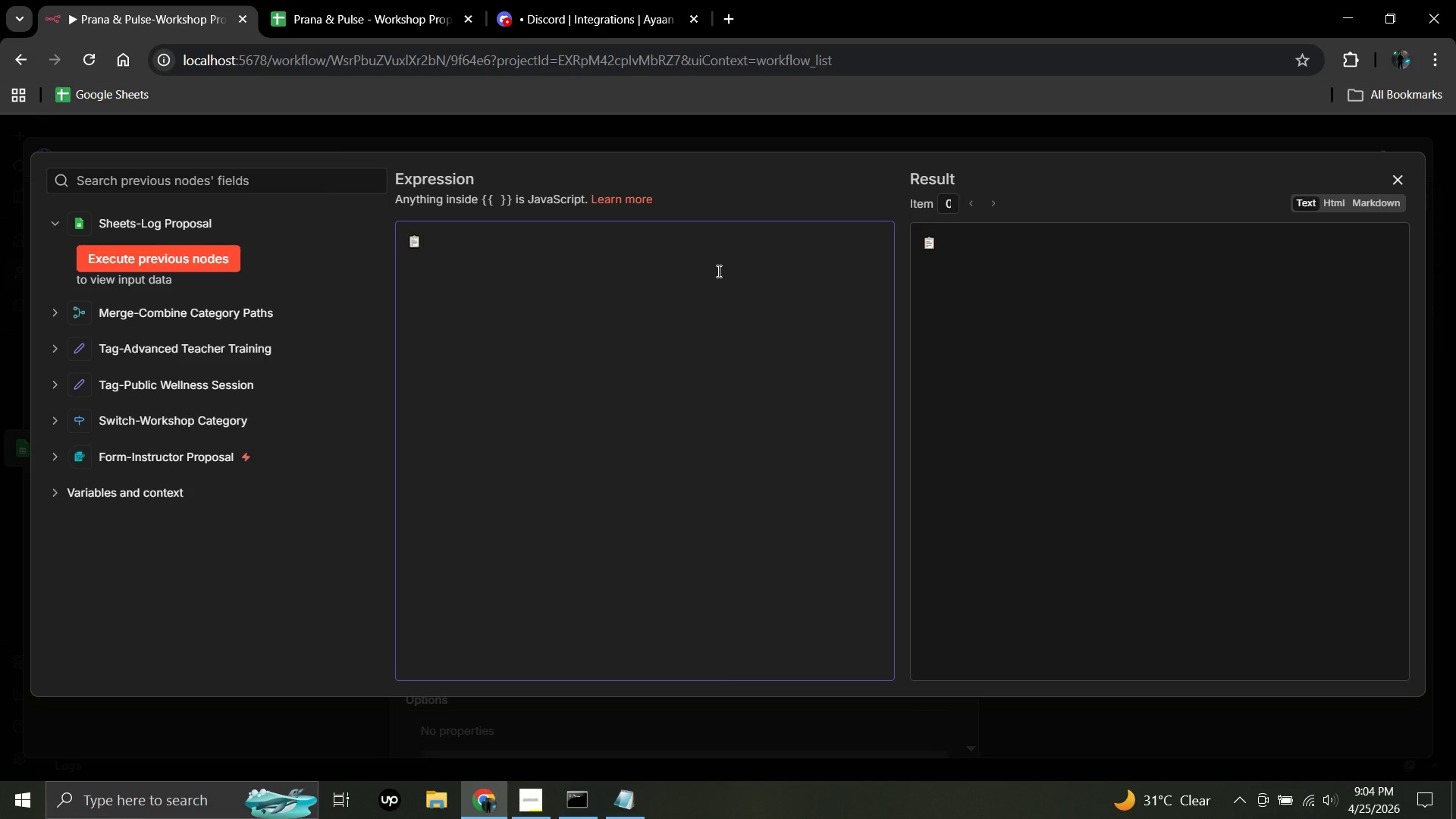 
type( **New Worshop)
 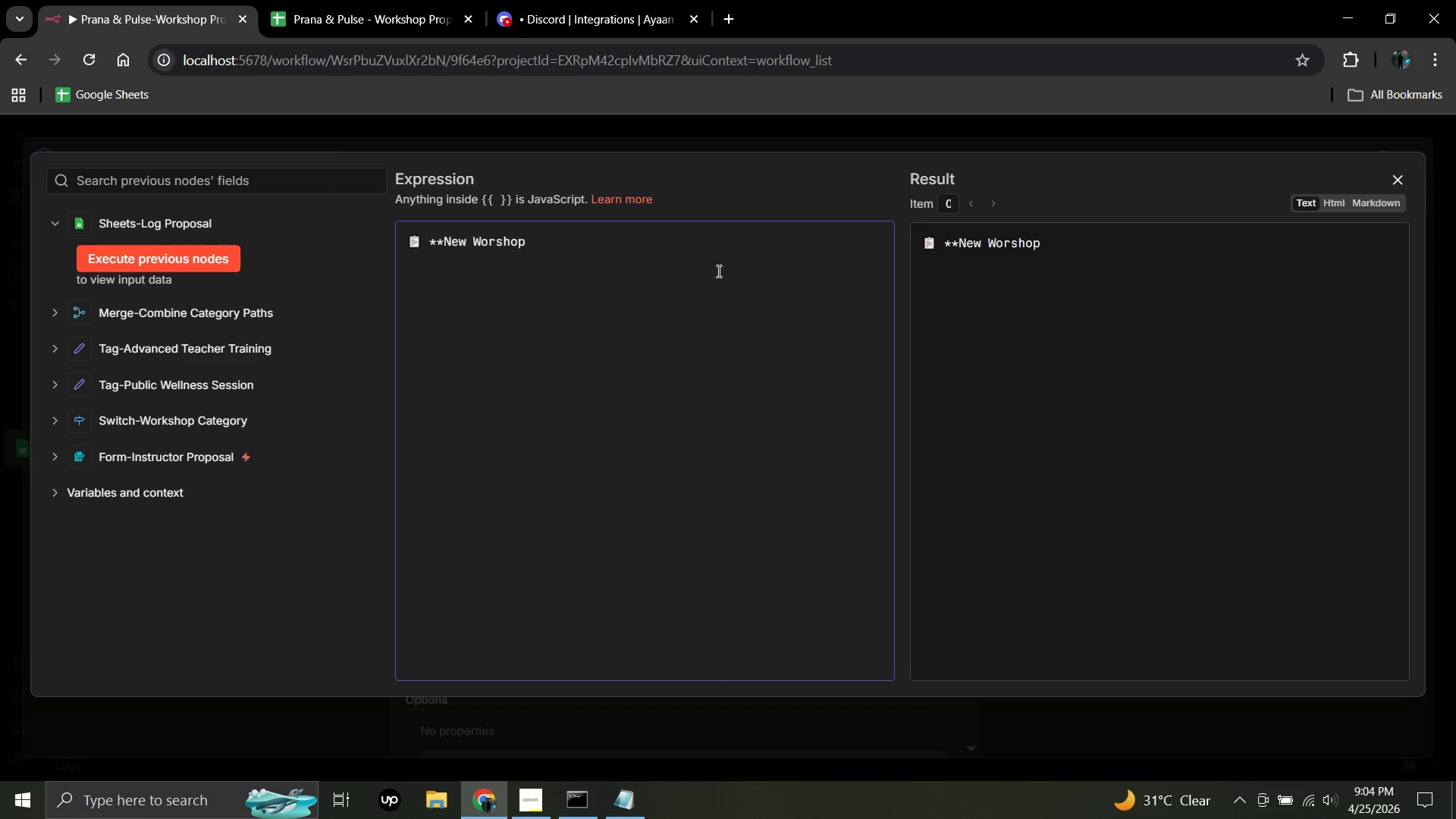 
wait(7.75)
 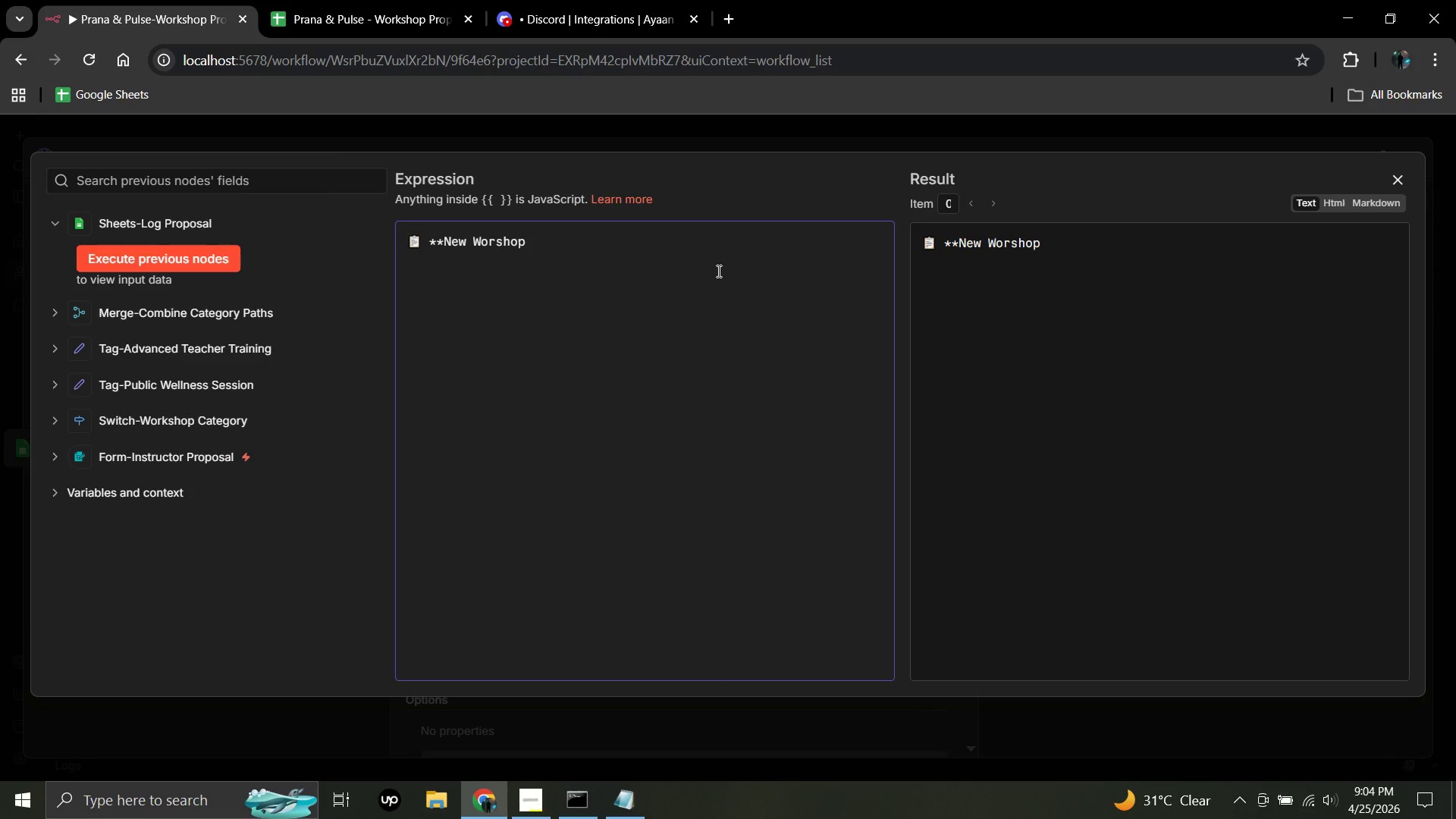 
left_click([496, 241])
 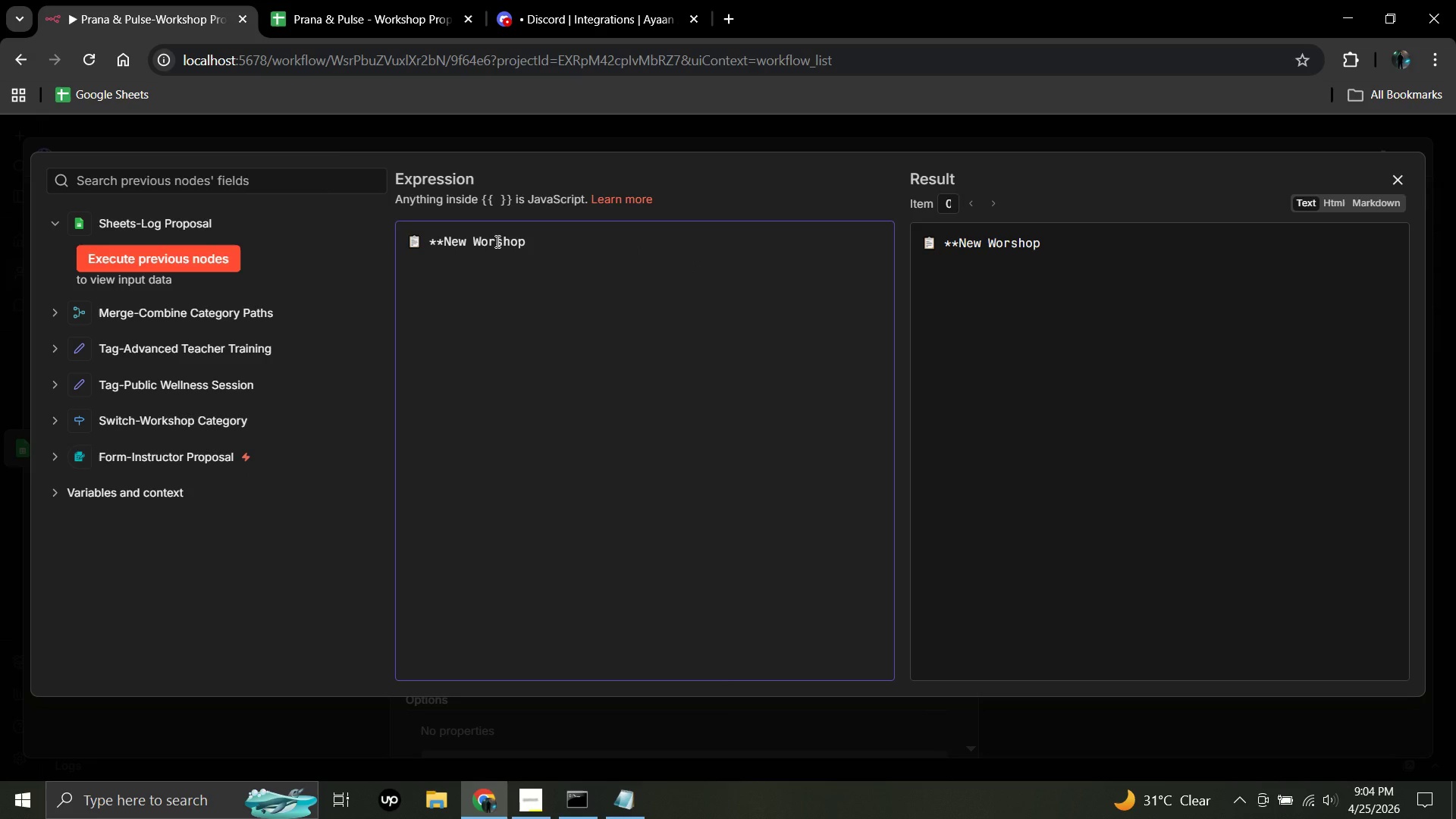 
key(K)
 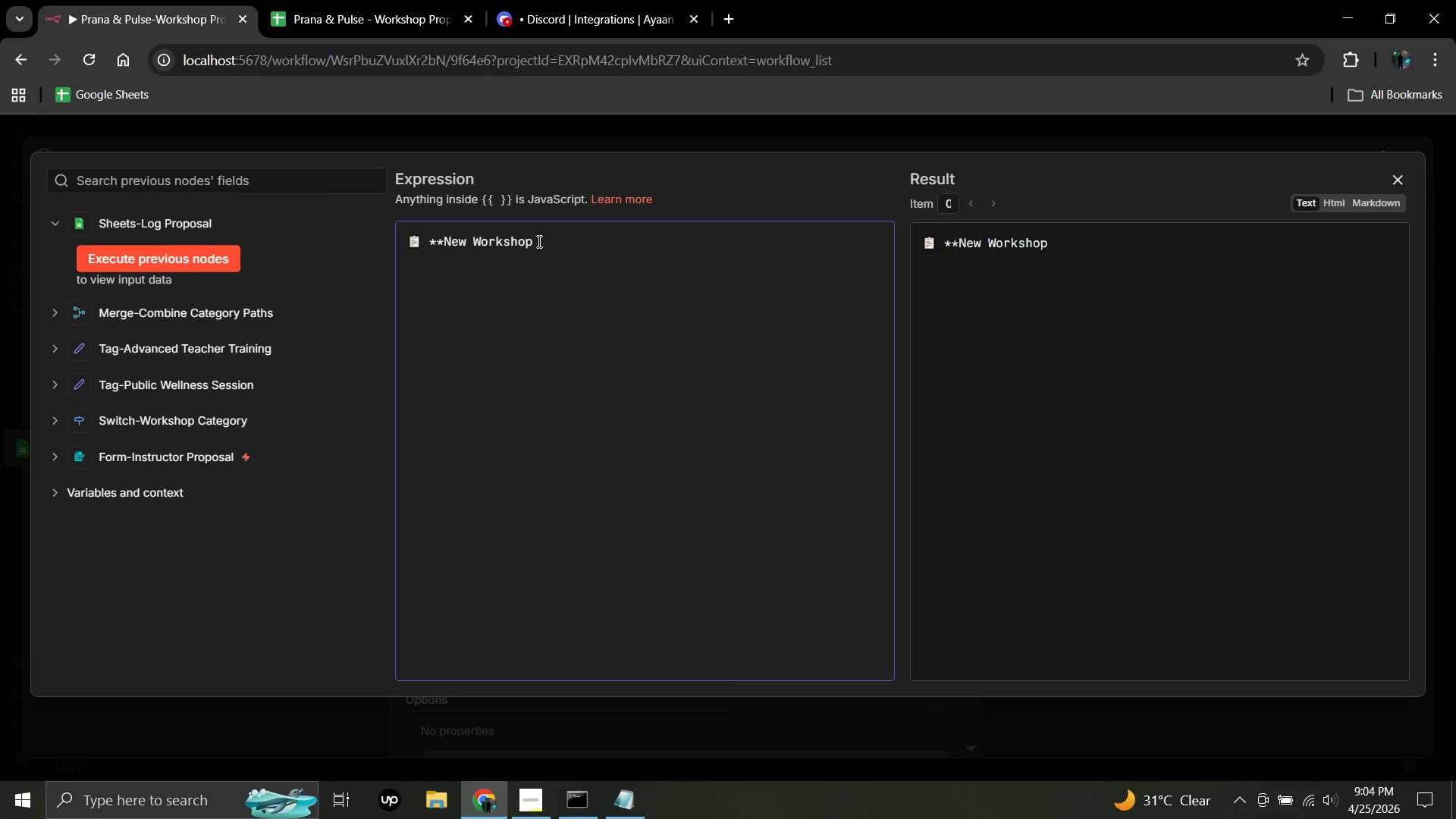 
wait(8.99)
 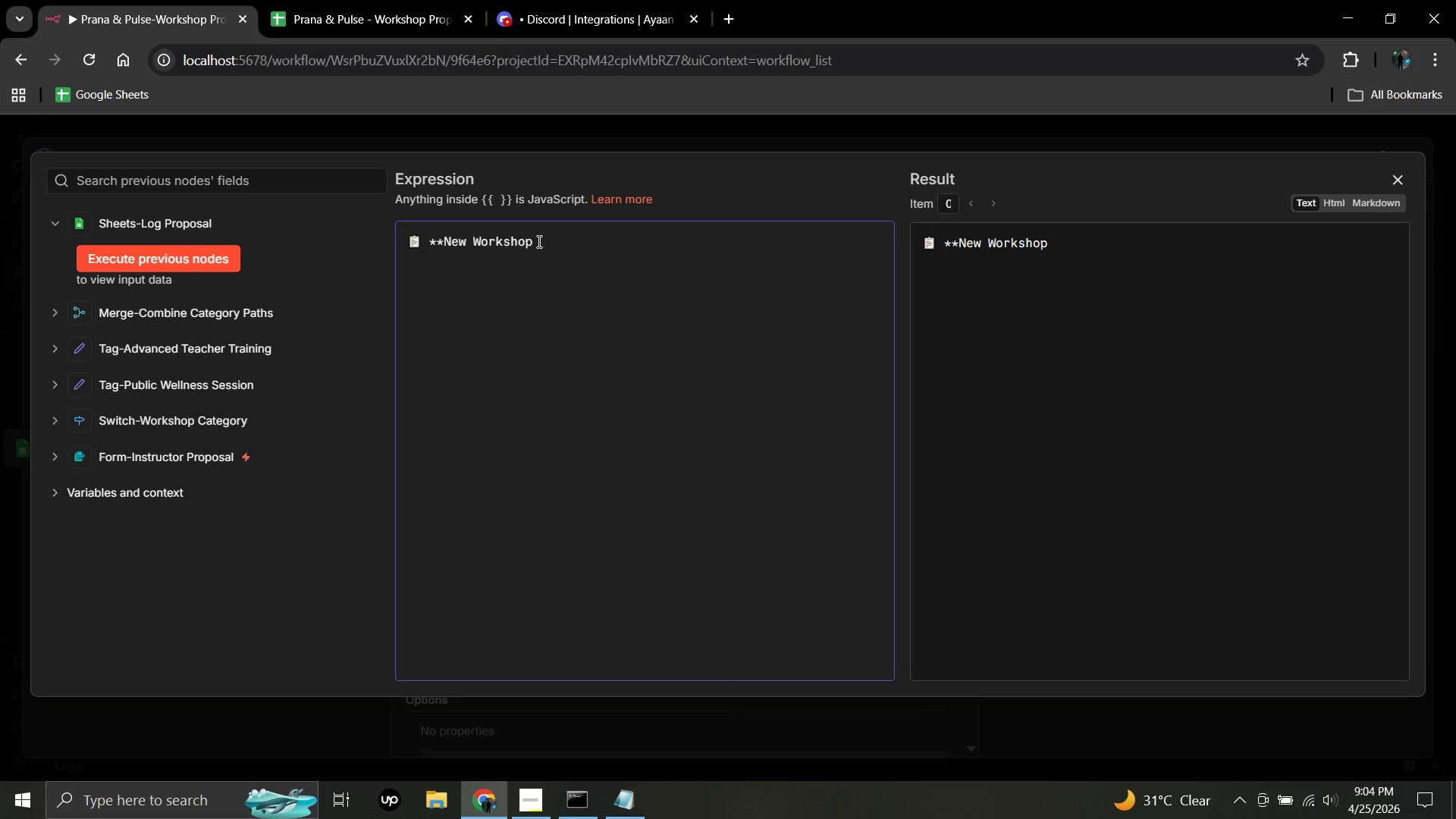 
left_click([537, 240])
 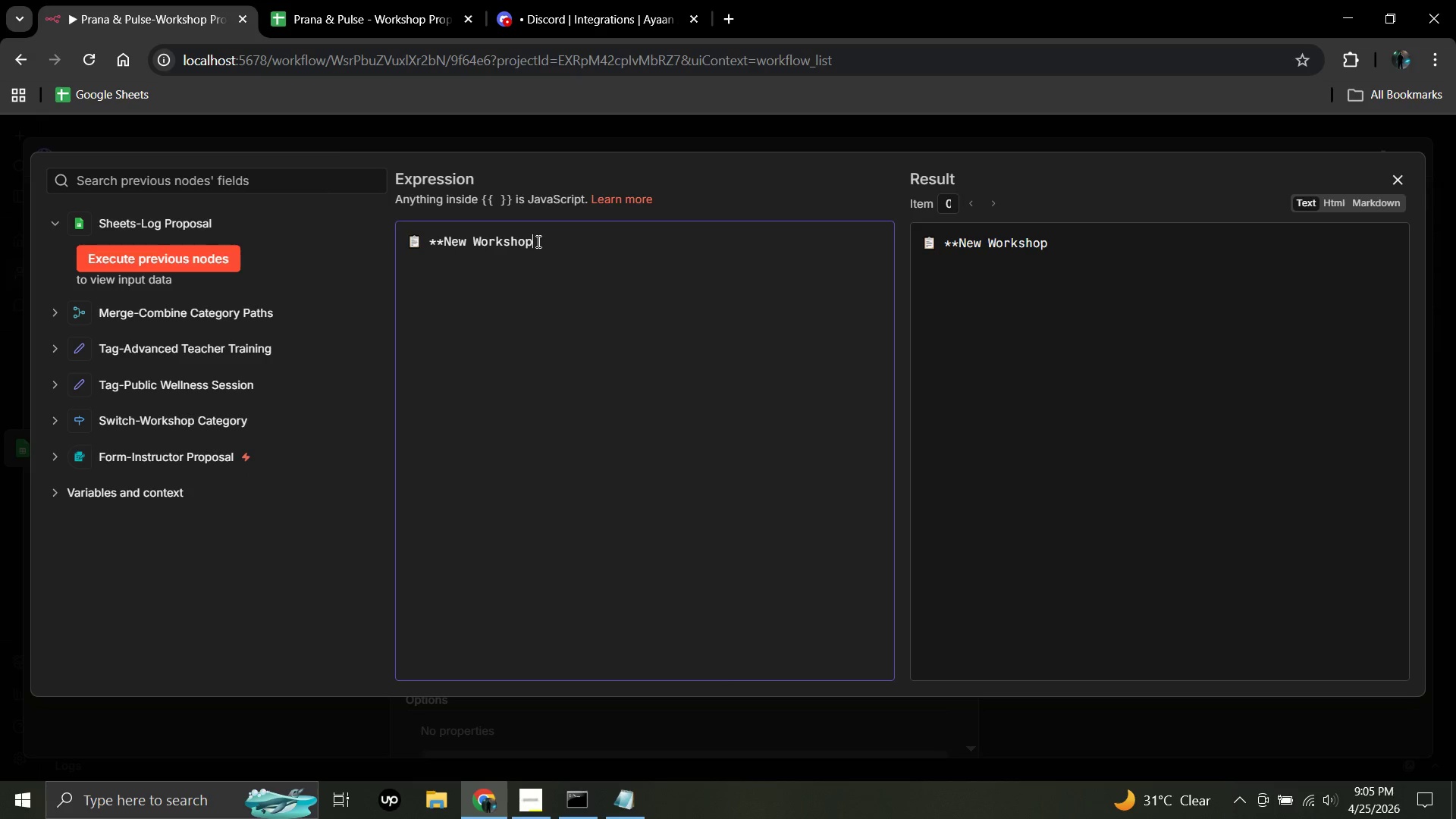 
wait(5.48)
 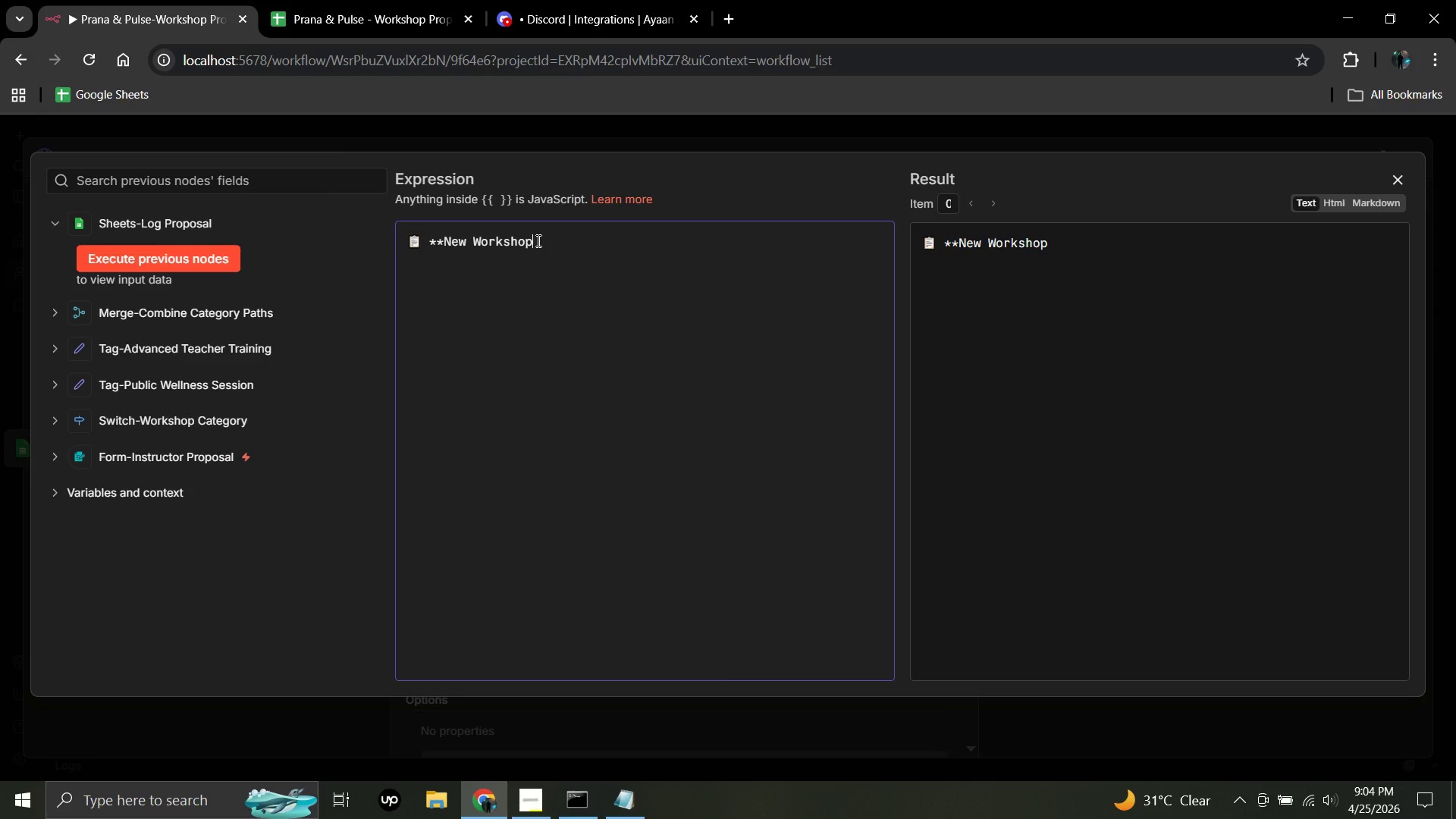 
type( Proposal - Prana )
 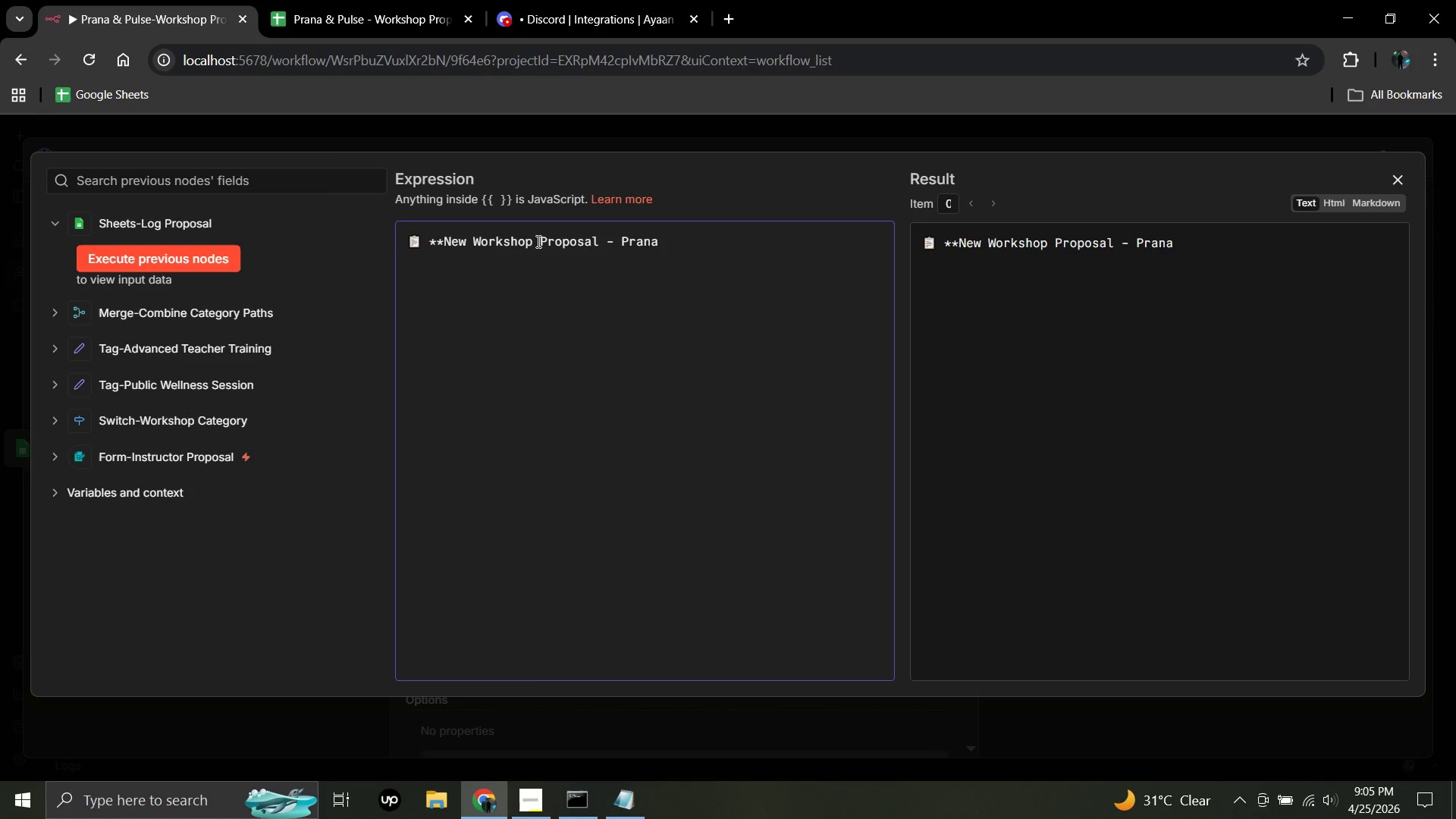 
hold_key(key=ShiftRight, duration=1.5)
 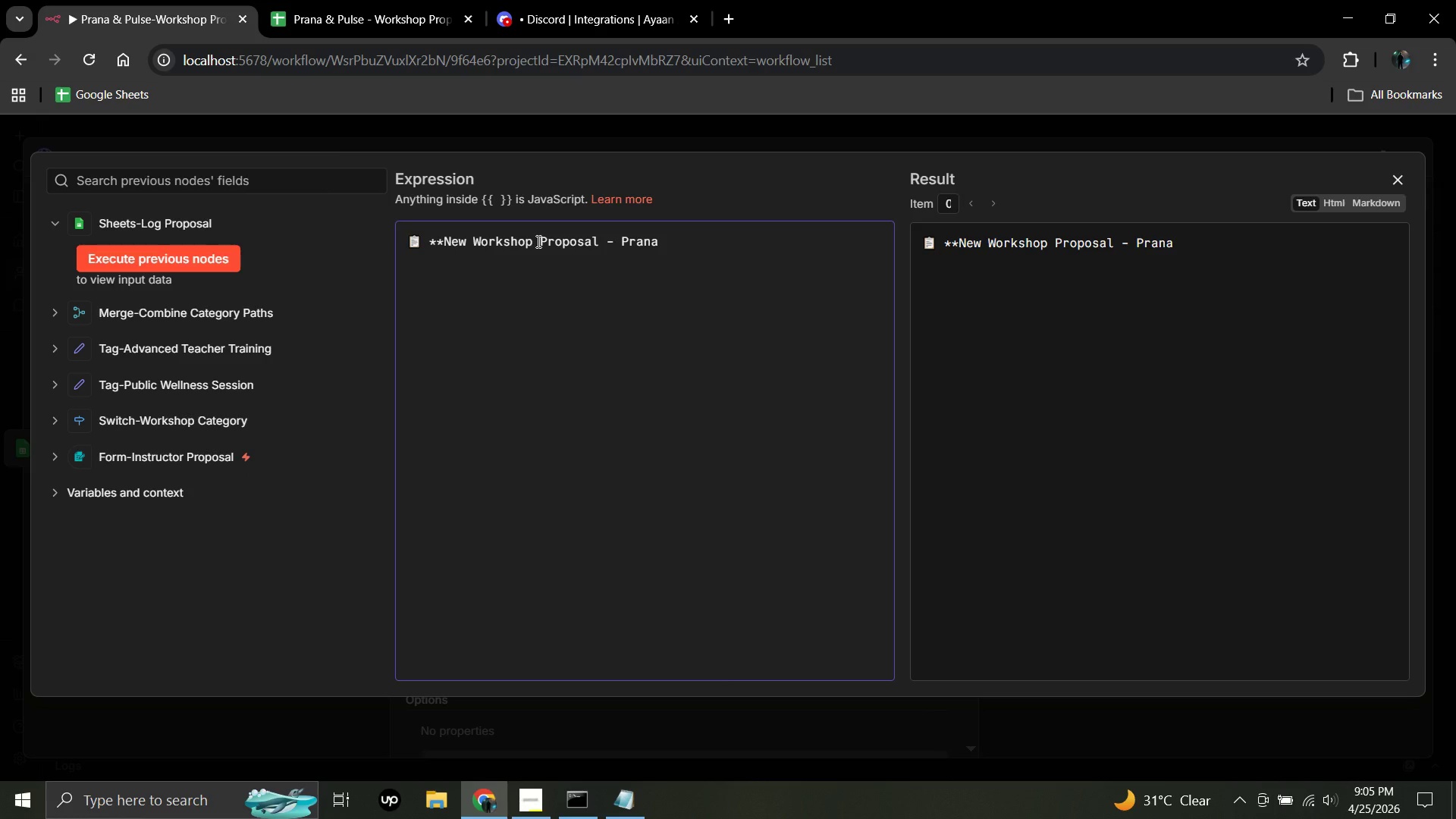 
type(& Pulse)
 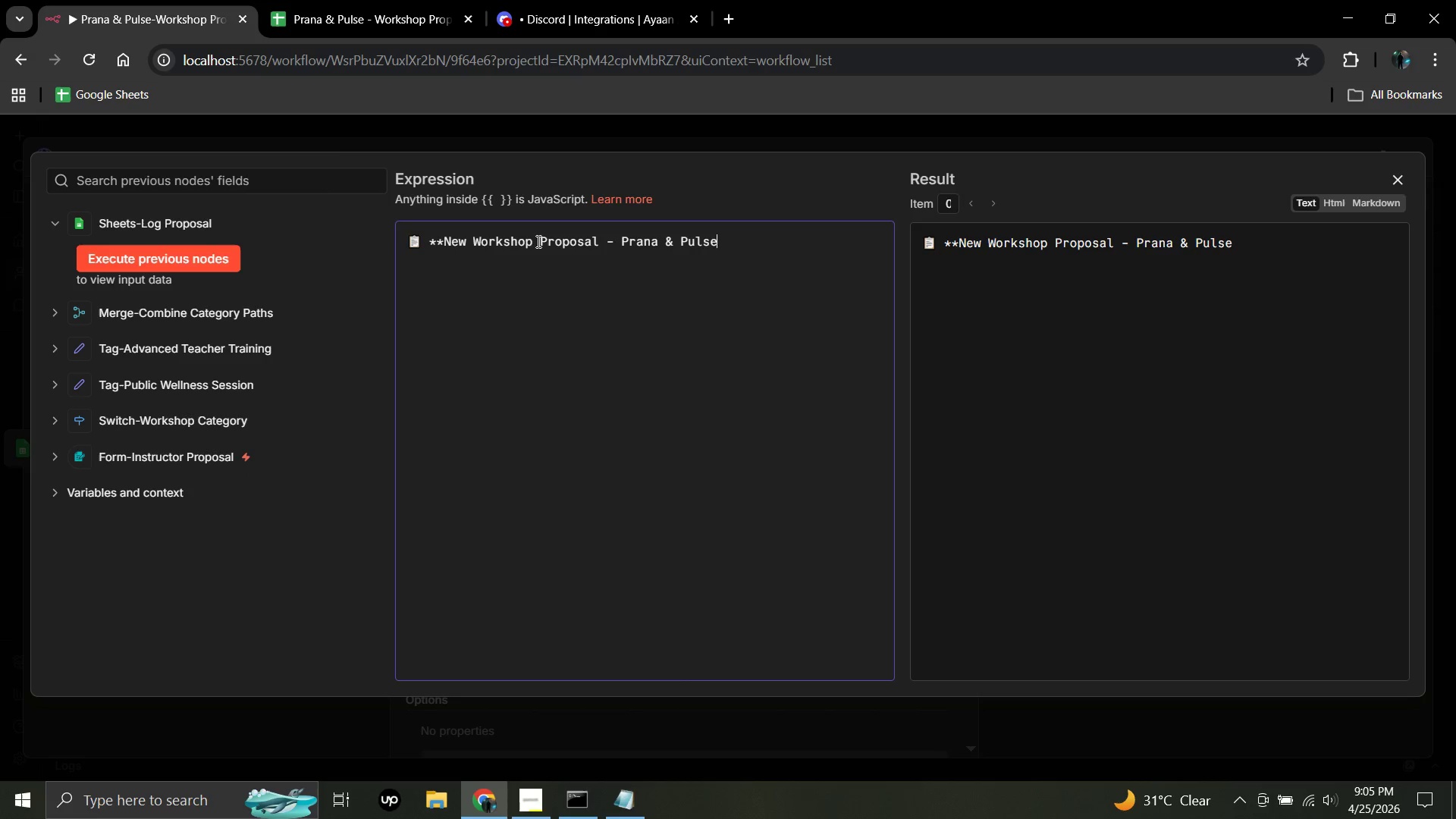 
wait(5.72)
 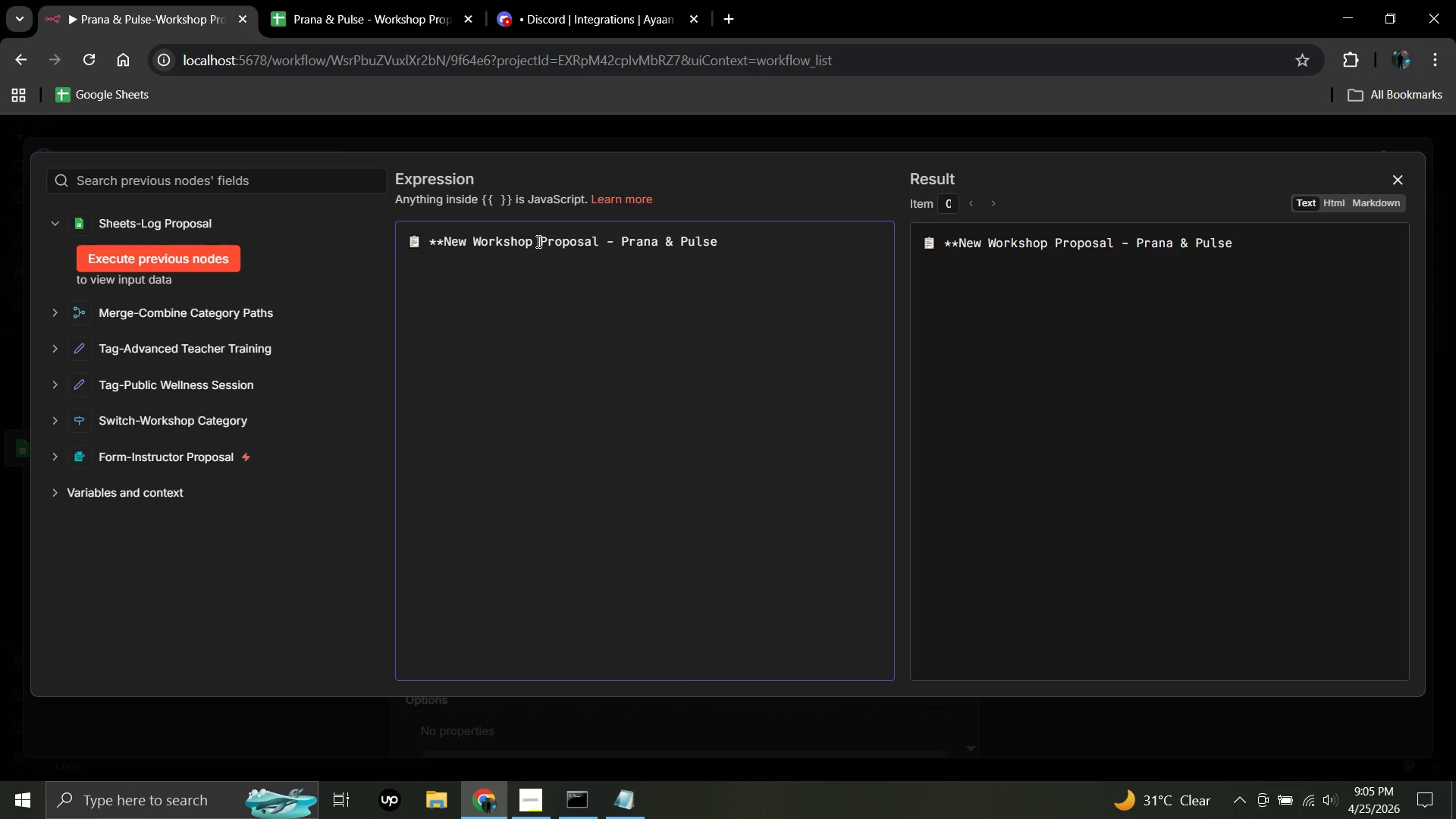 
key(Shift+7)
 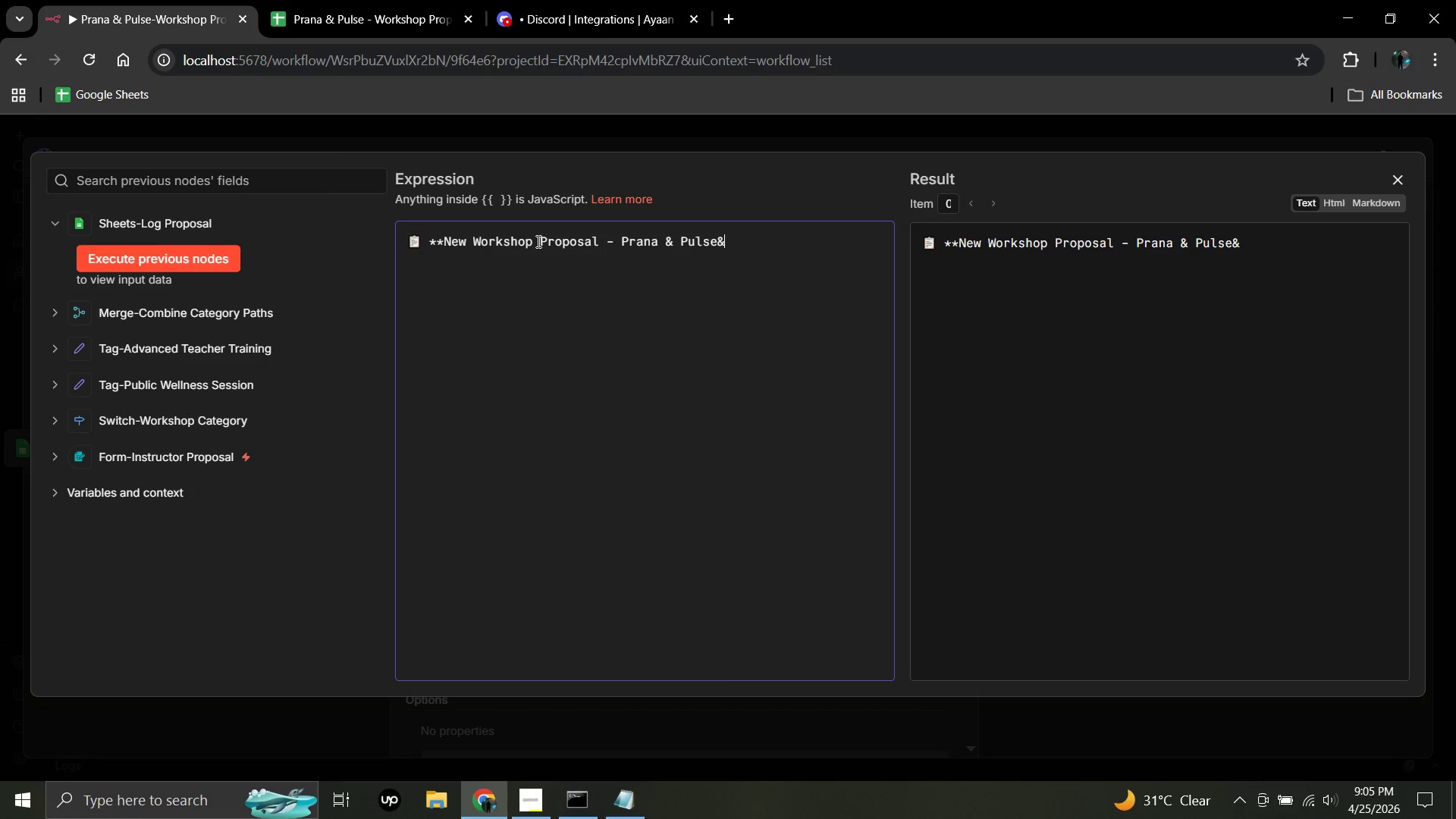 
key(Backspace)
 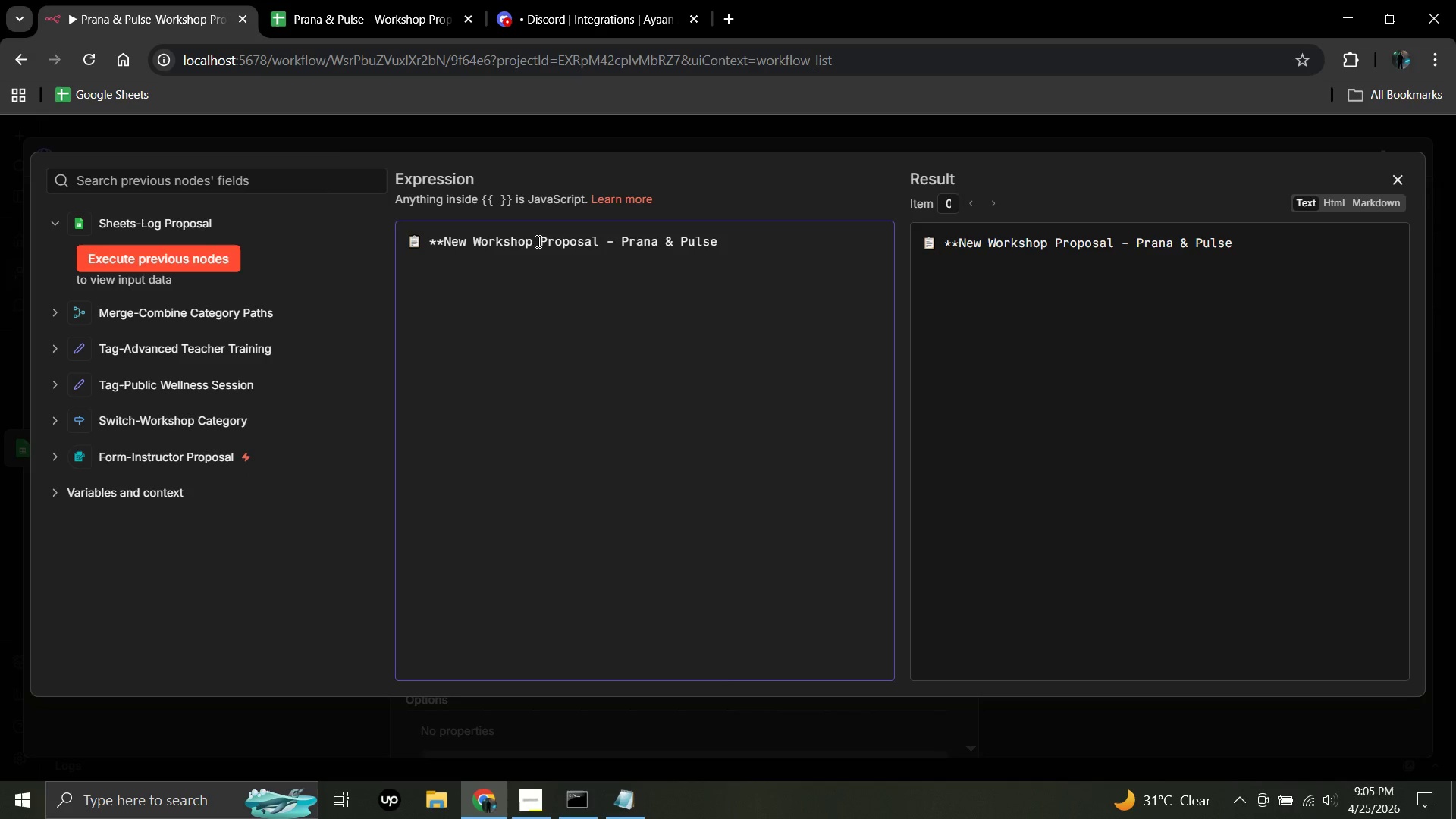 
wait(5.5)
 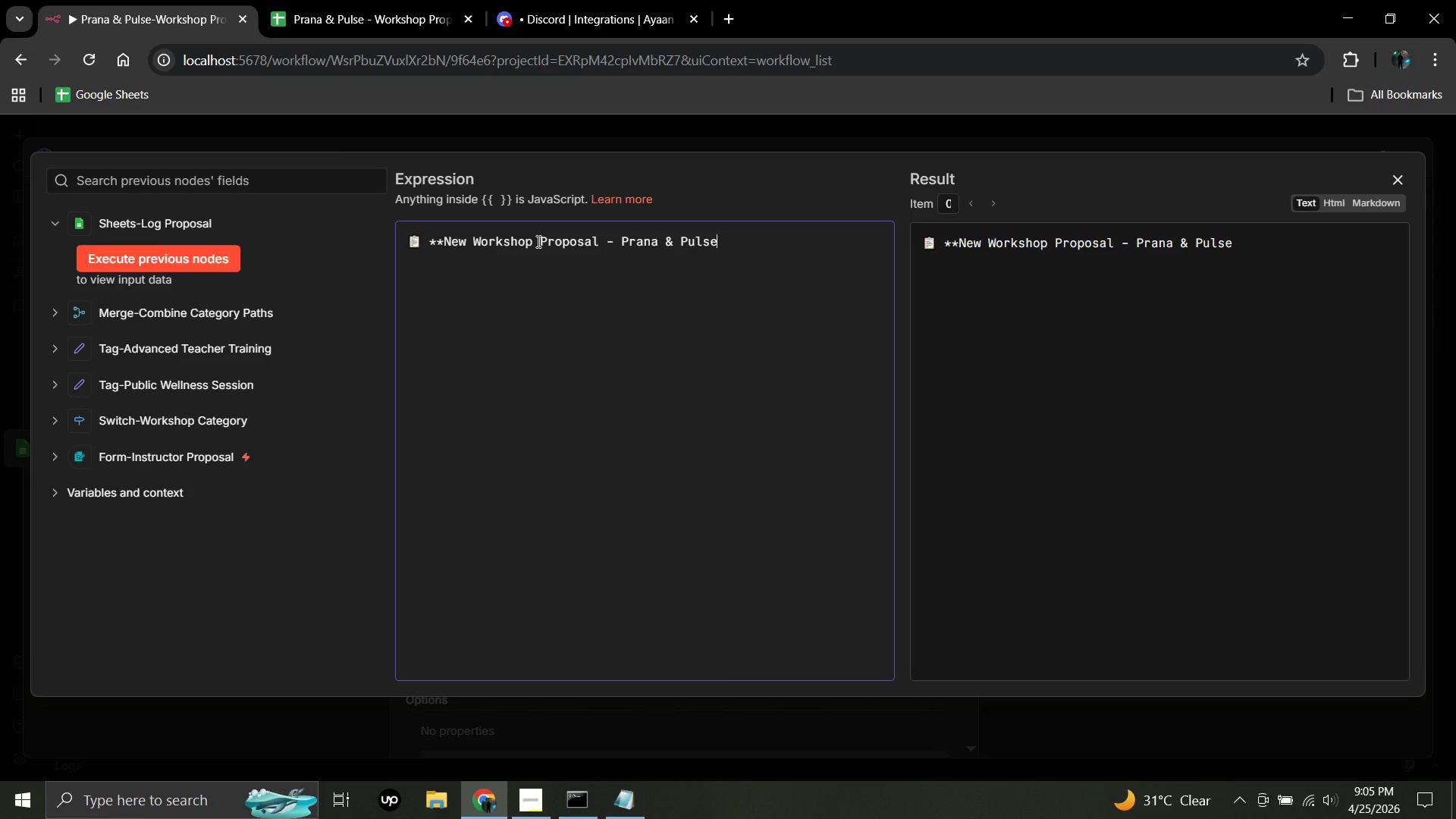 
type(**)
 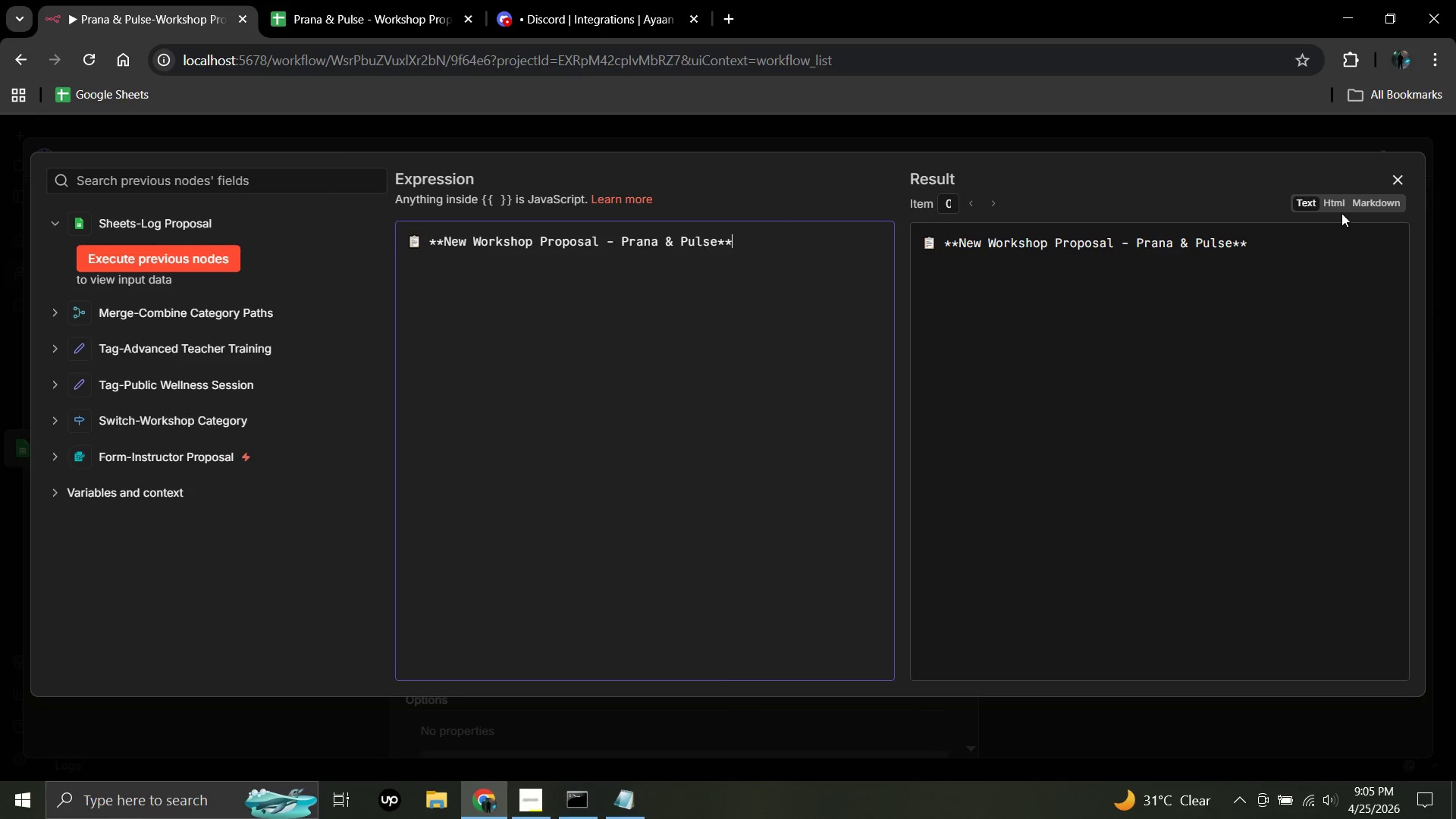 
left_click([1334, 202])
 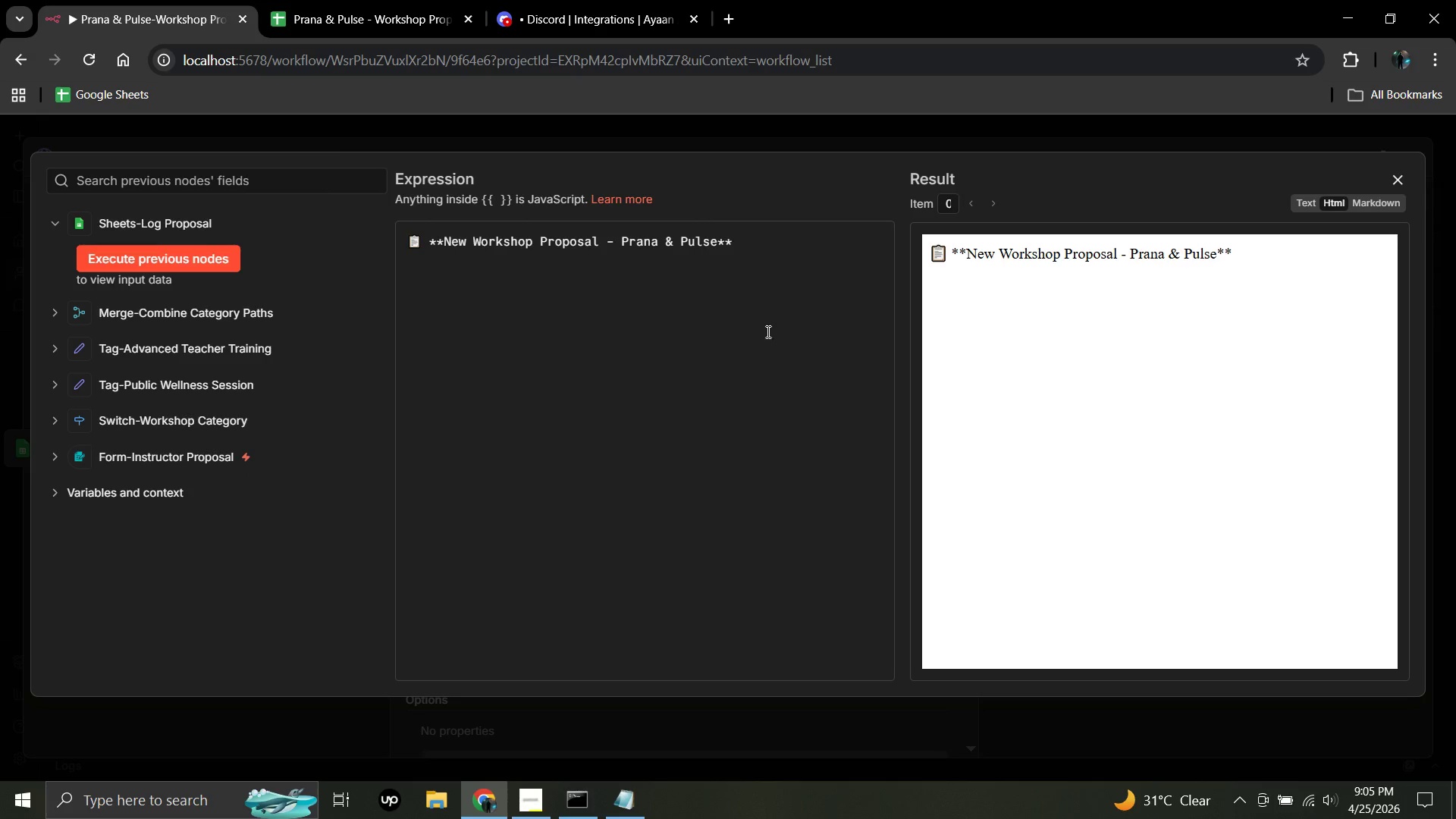 
left_click([735, 241])
 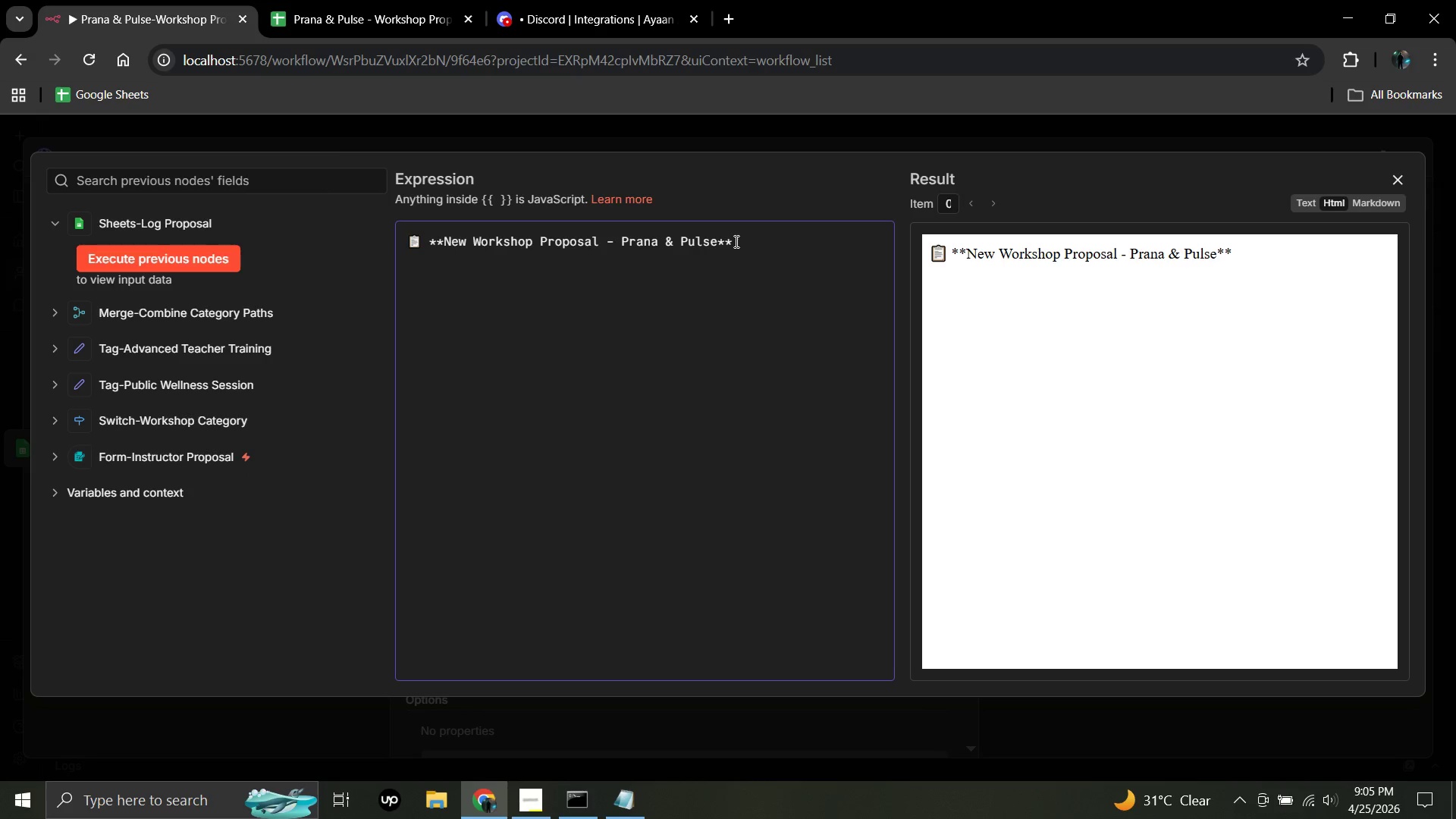 
key(Enter)
 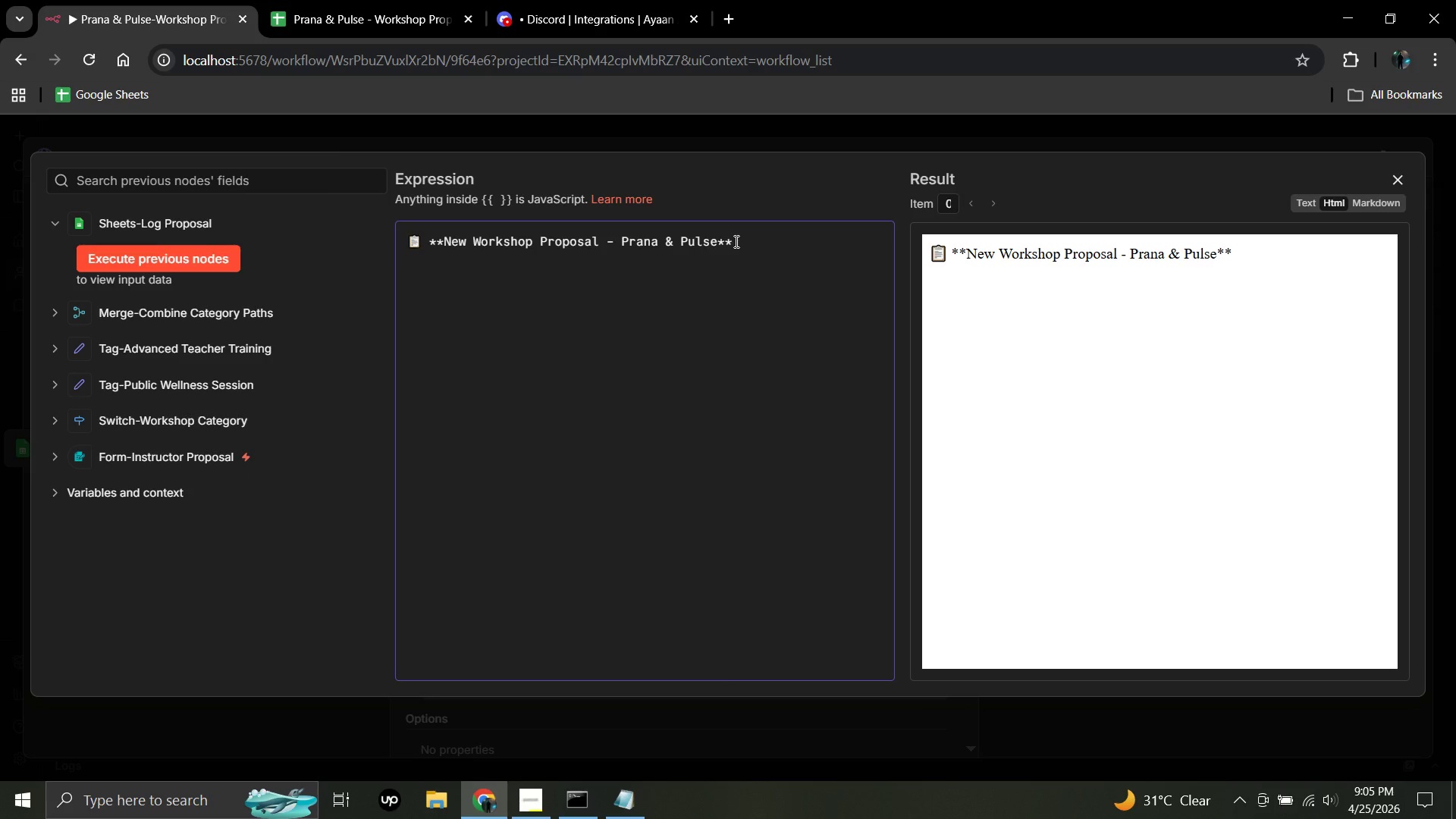 
key(Enter)
 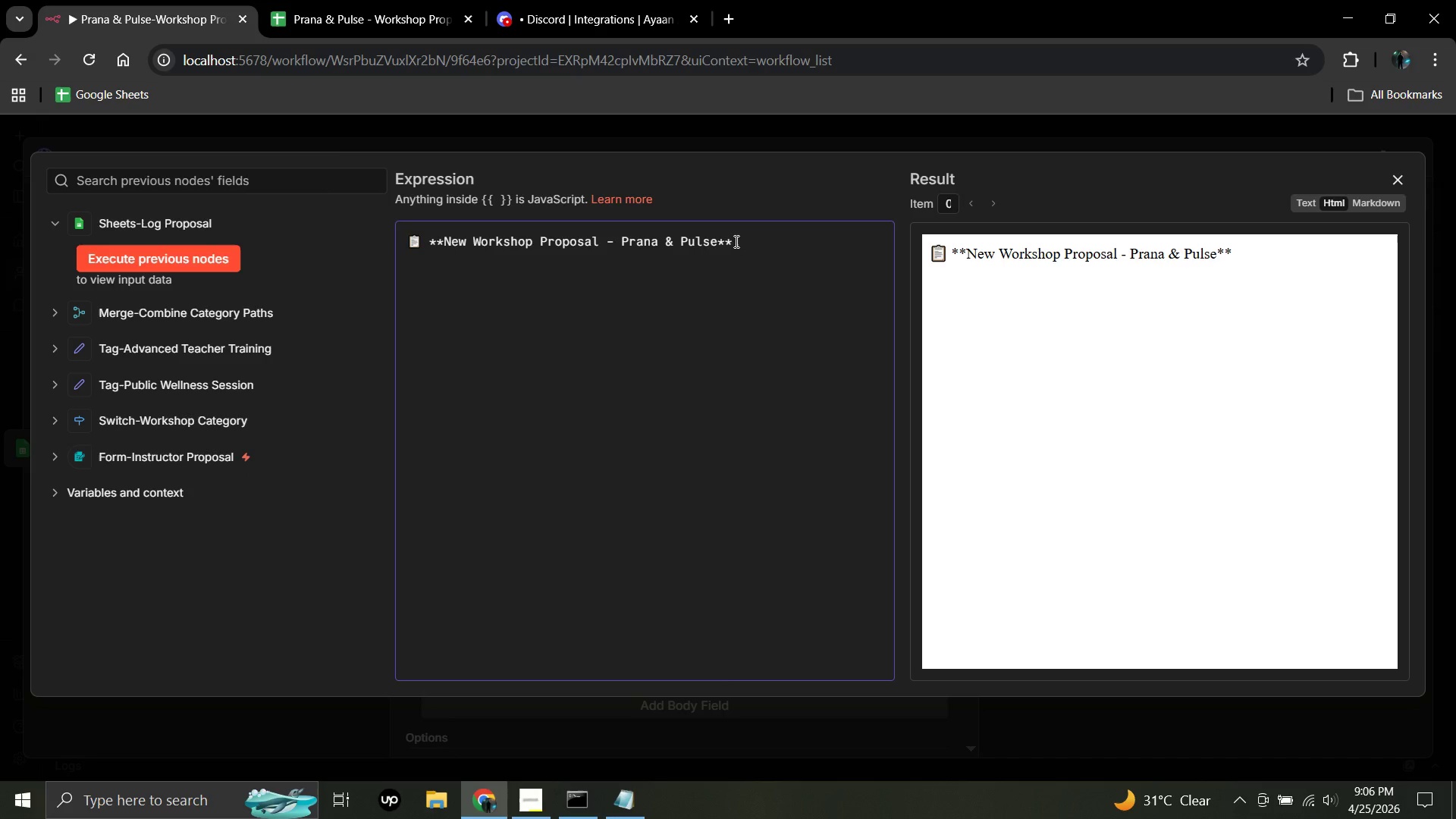 
wait(13.28)
 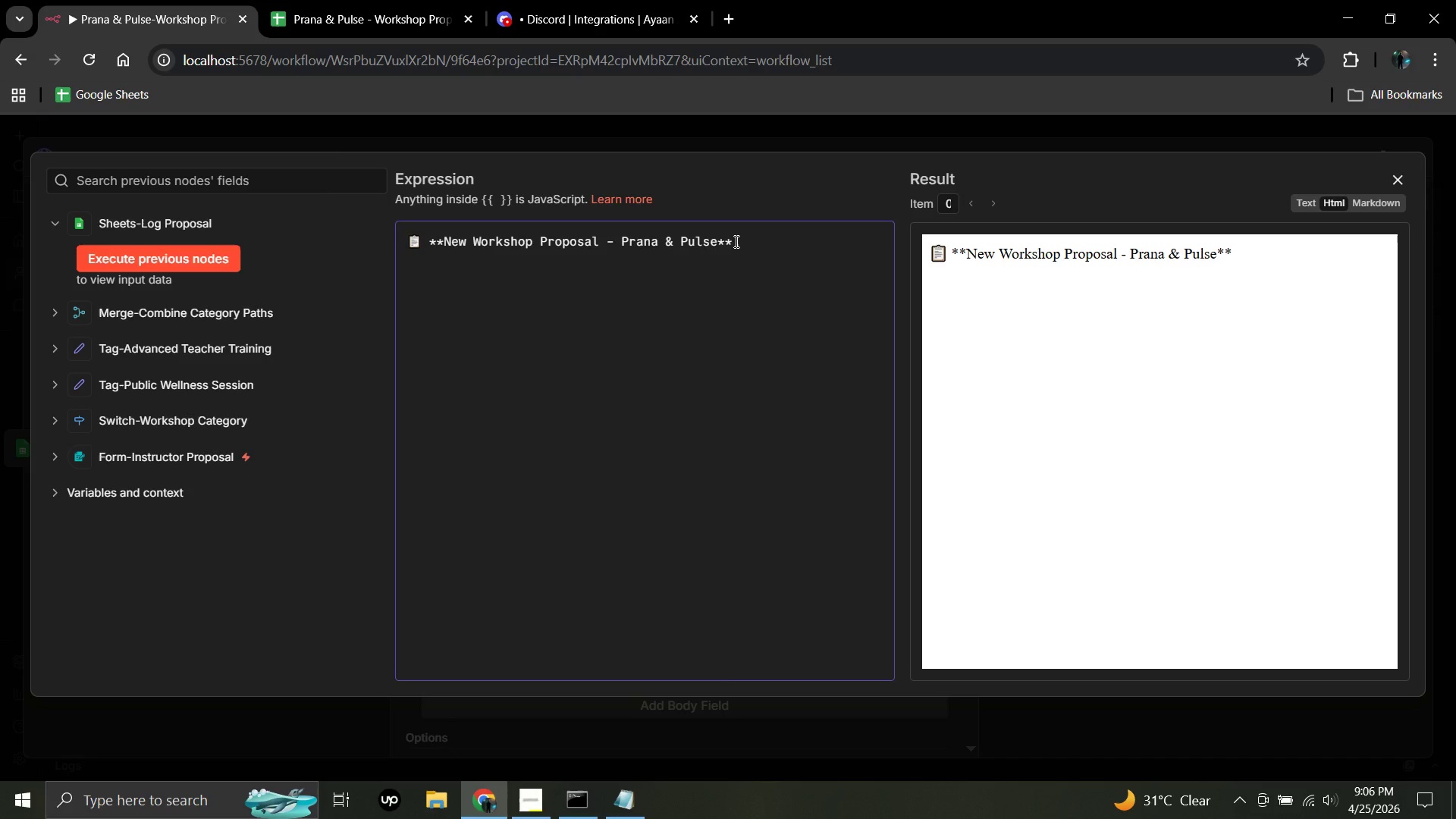 
key(Space)
 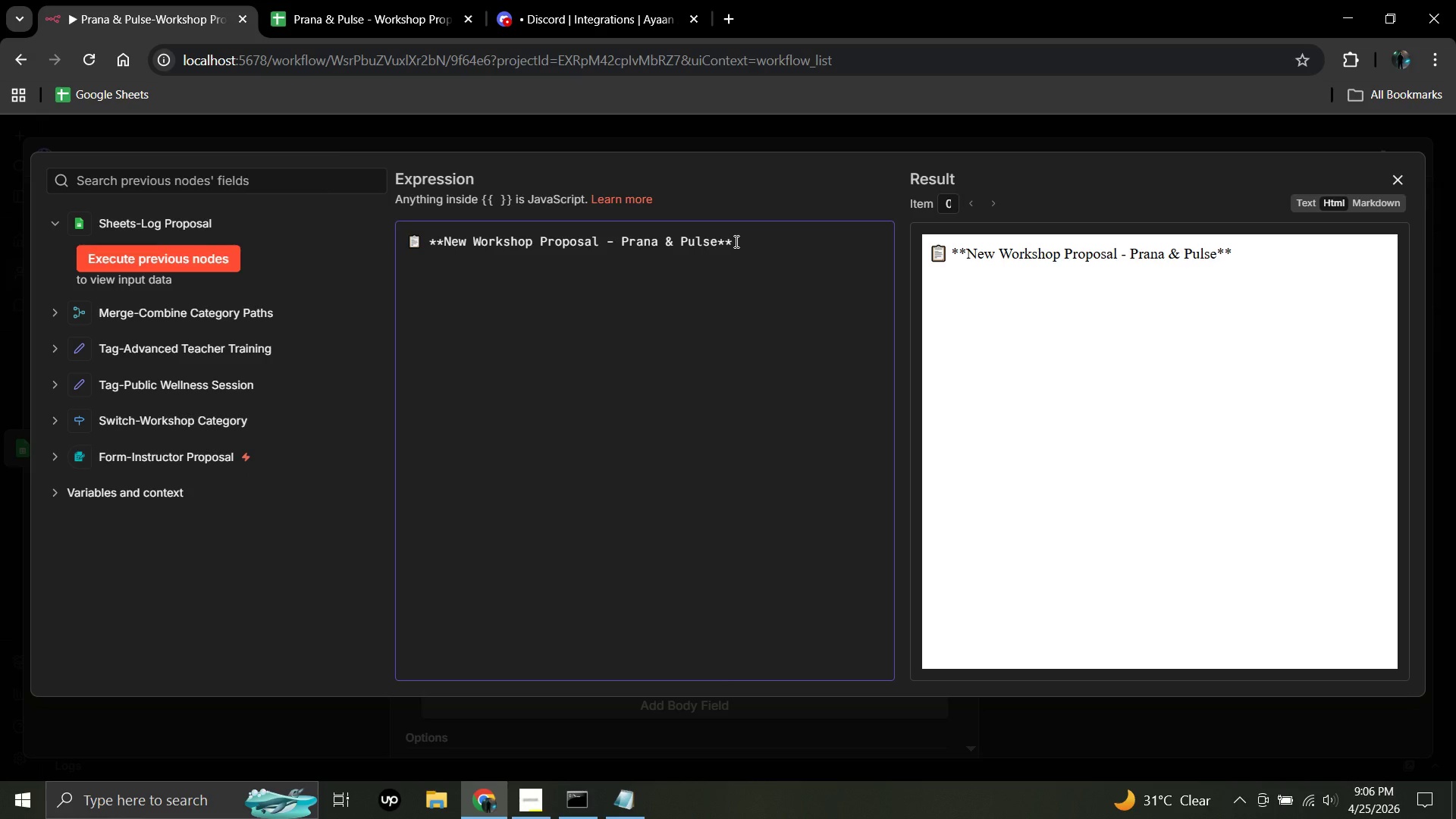 
type(&&)
key(Backspace)
key(Backspace)
type(**)
 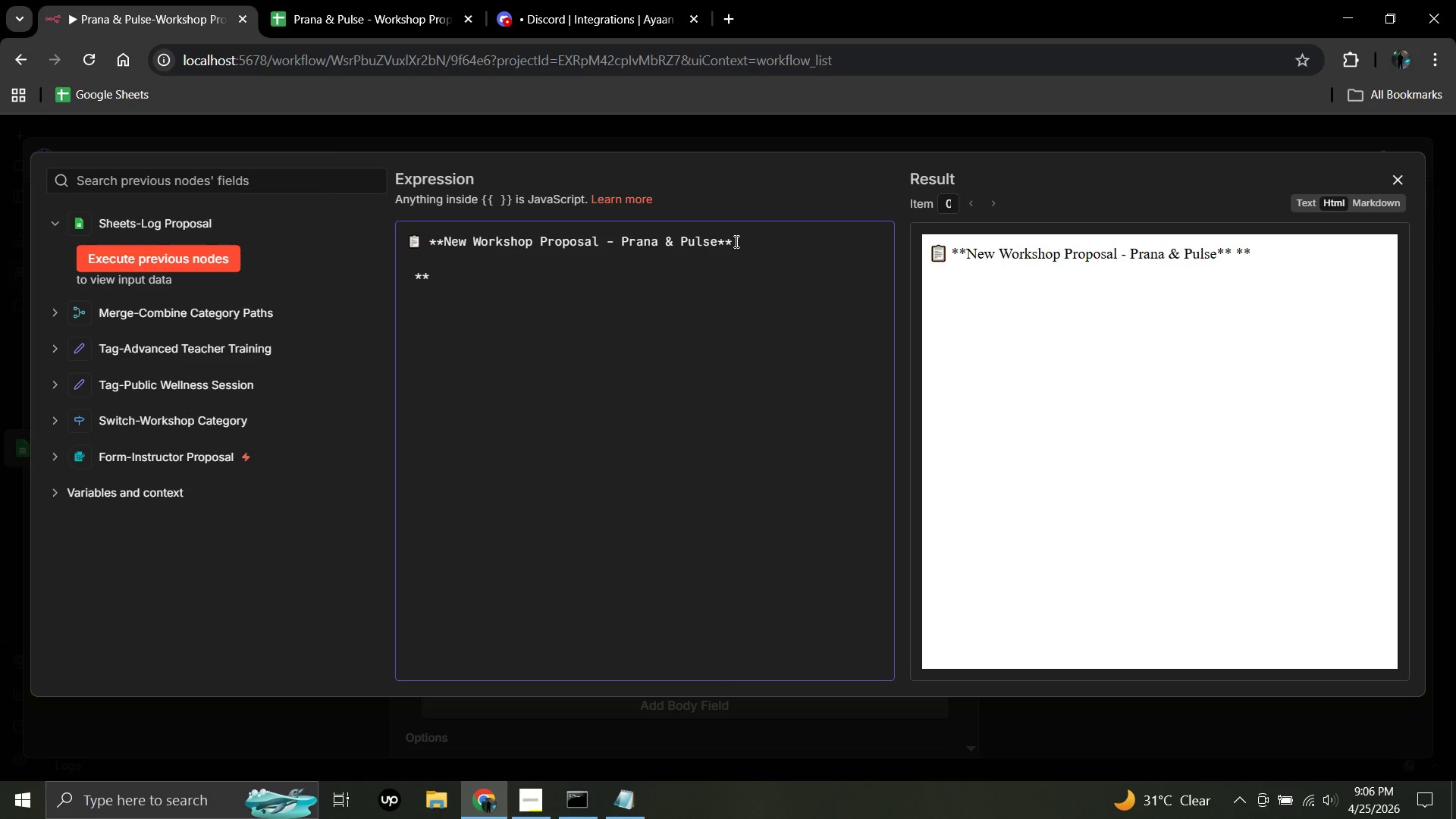 
type(Instructor:)
 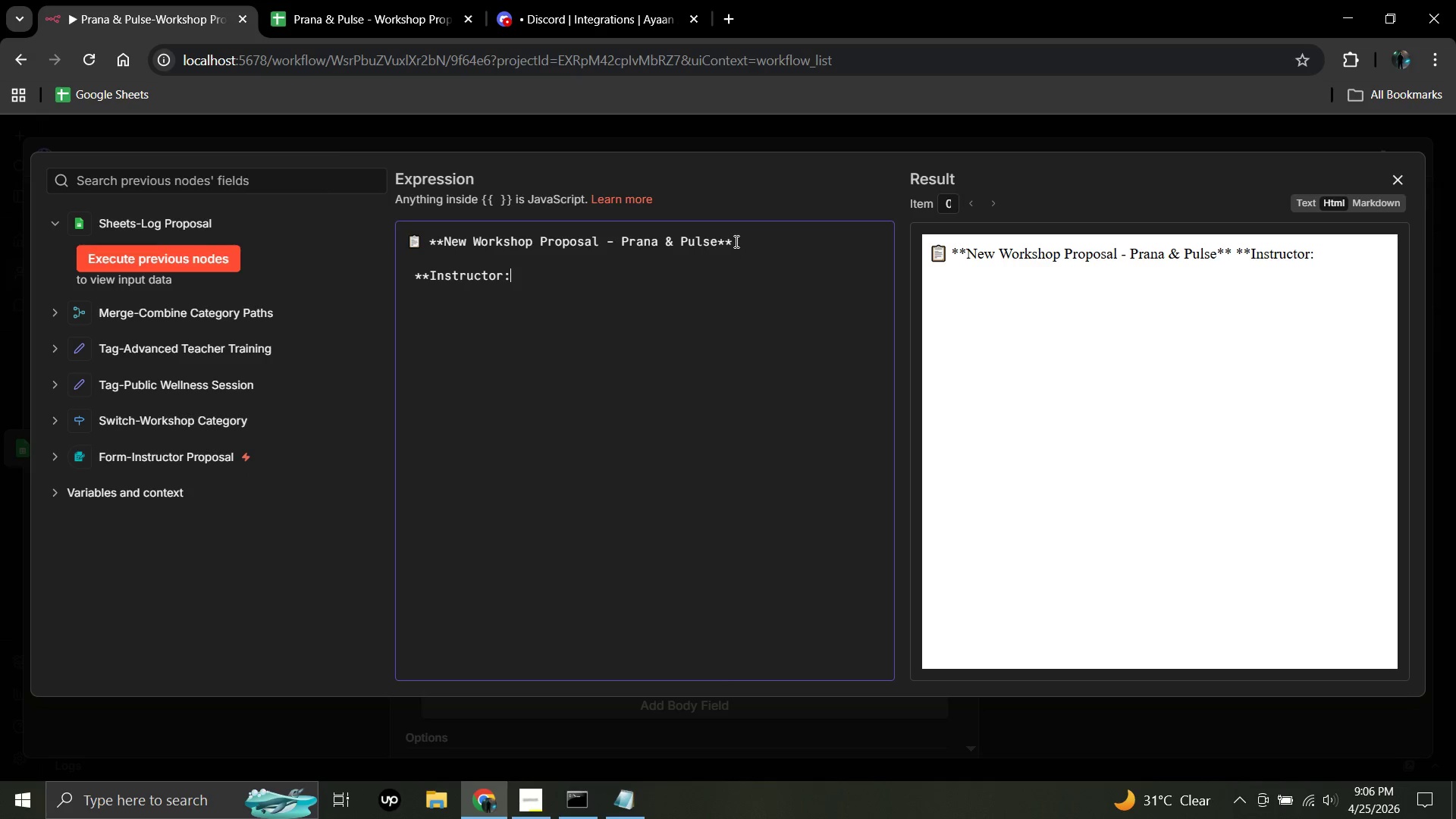 
type(**{{)
 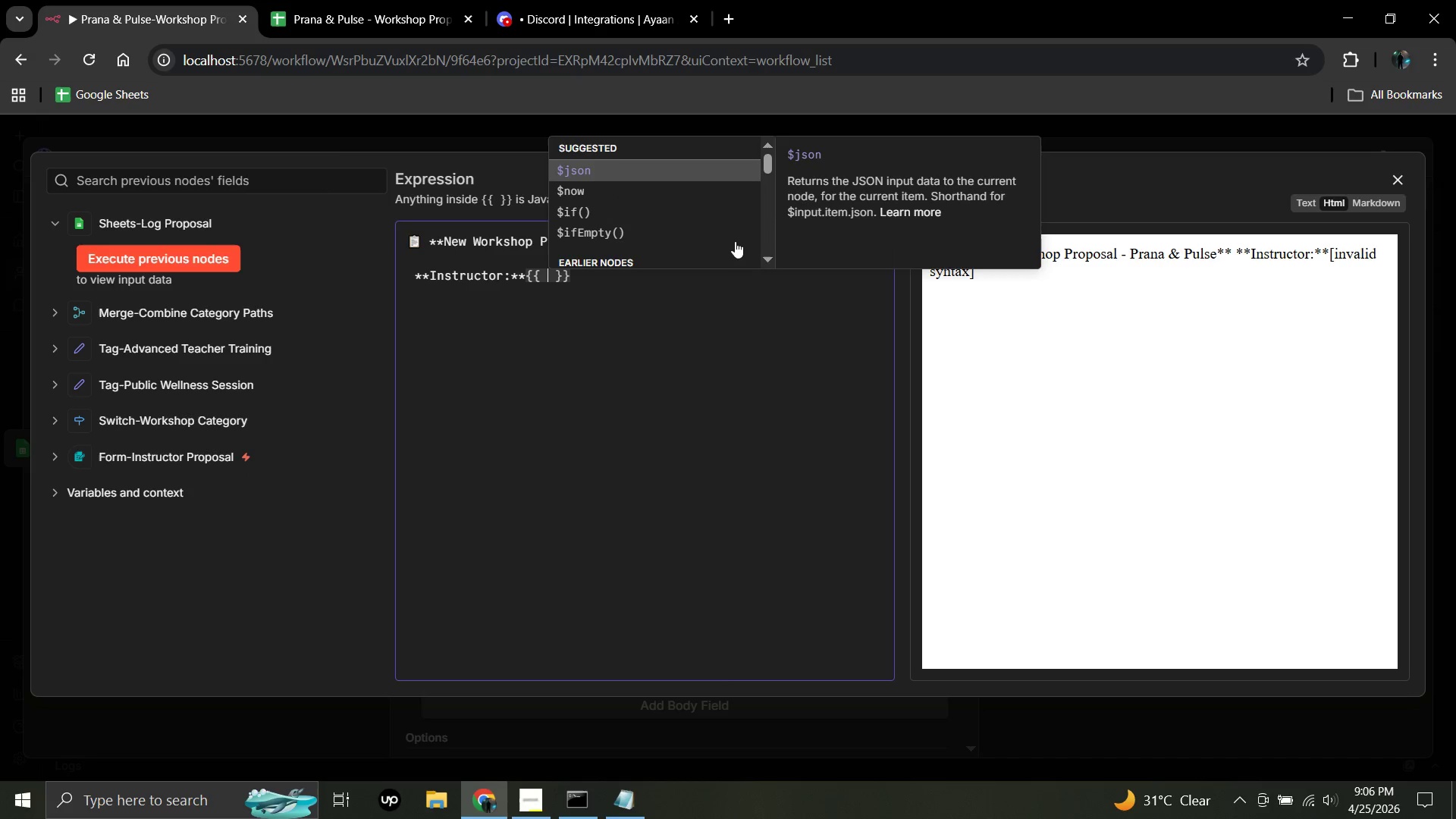 
type($json[')
 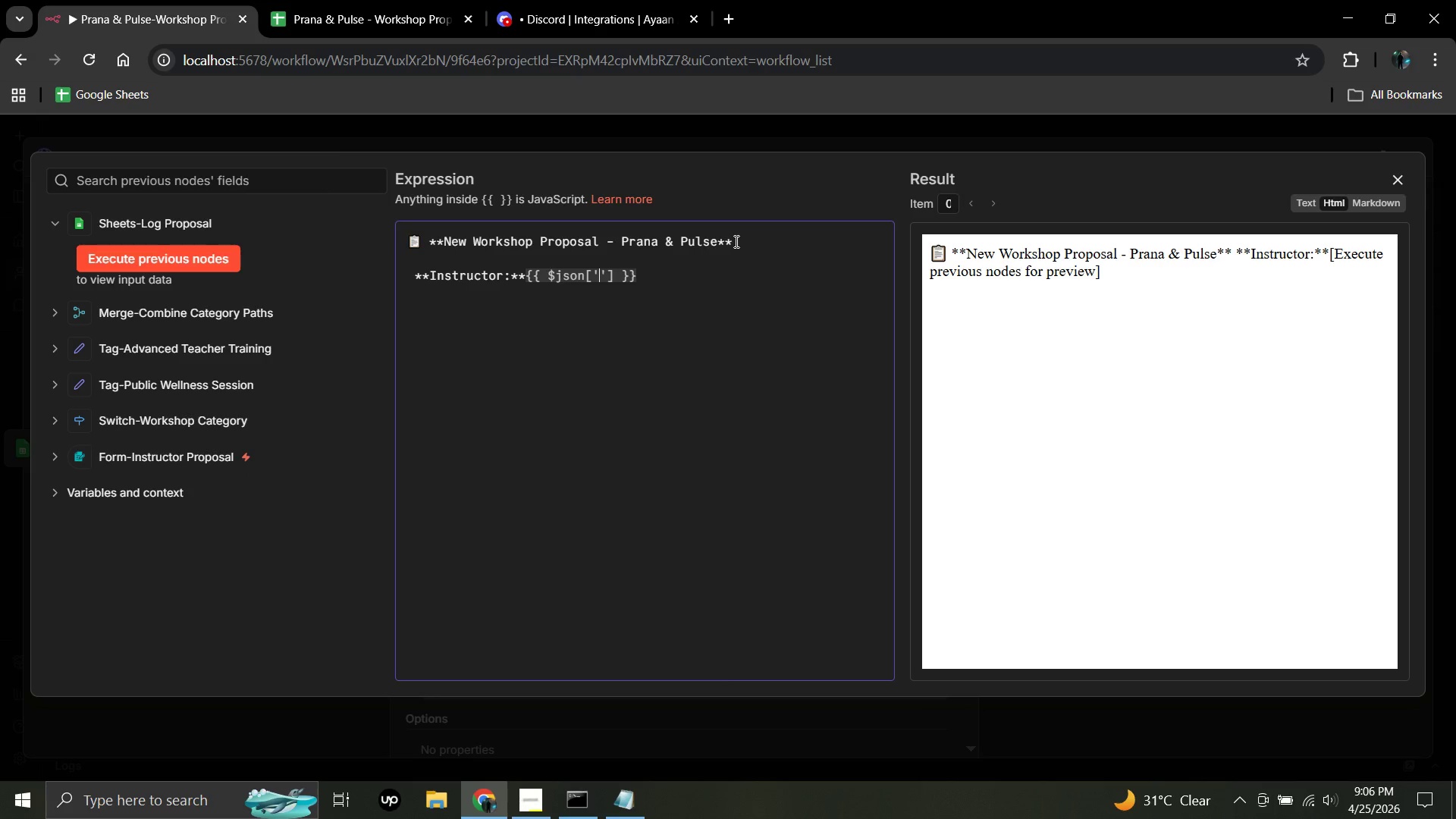 
wait(5.53)
 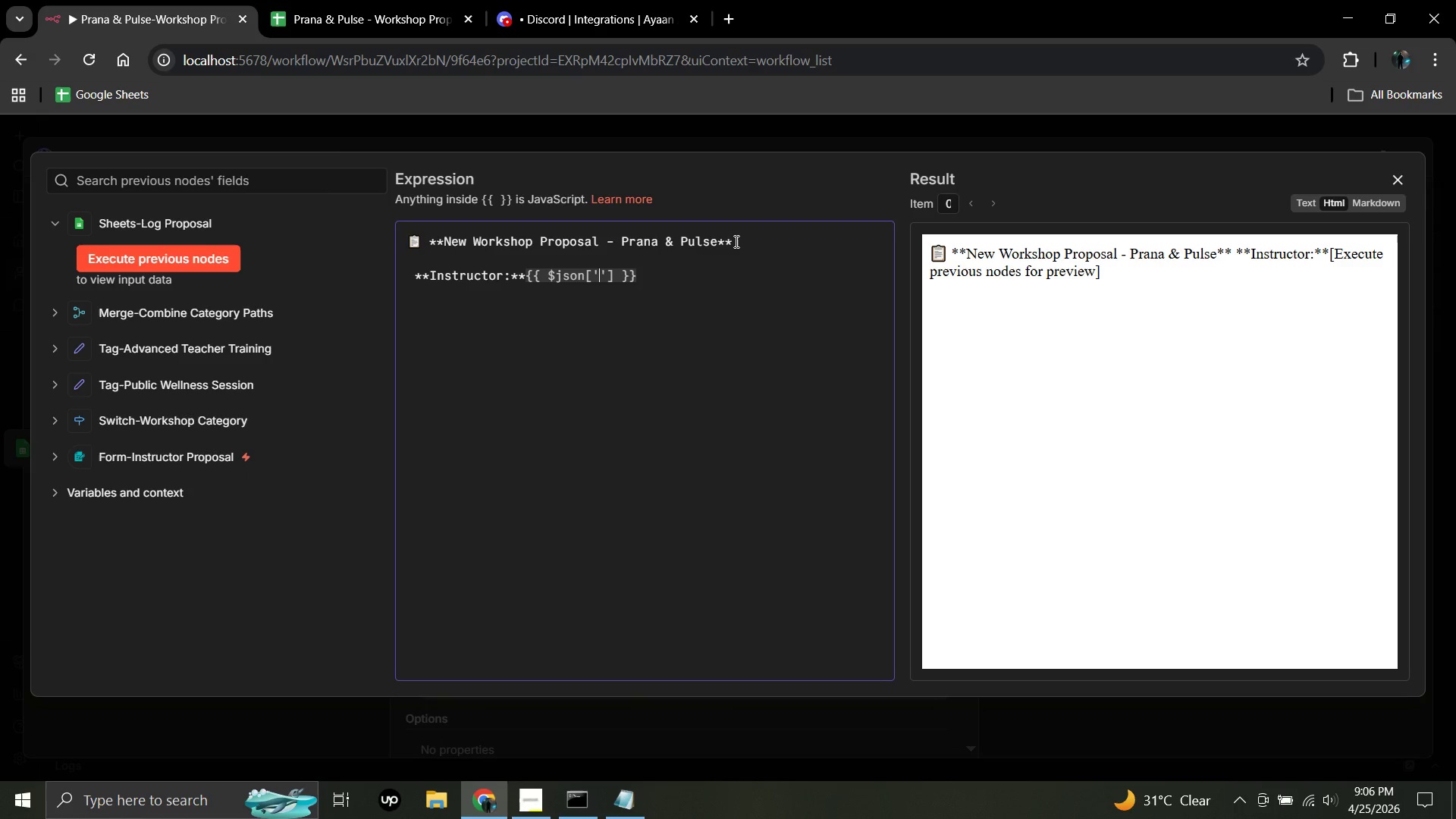 
type(Instructor)
 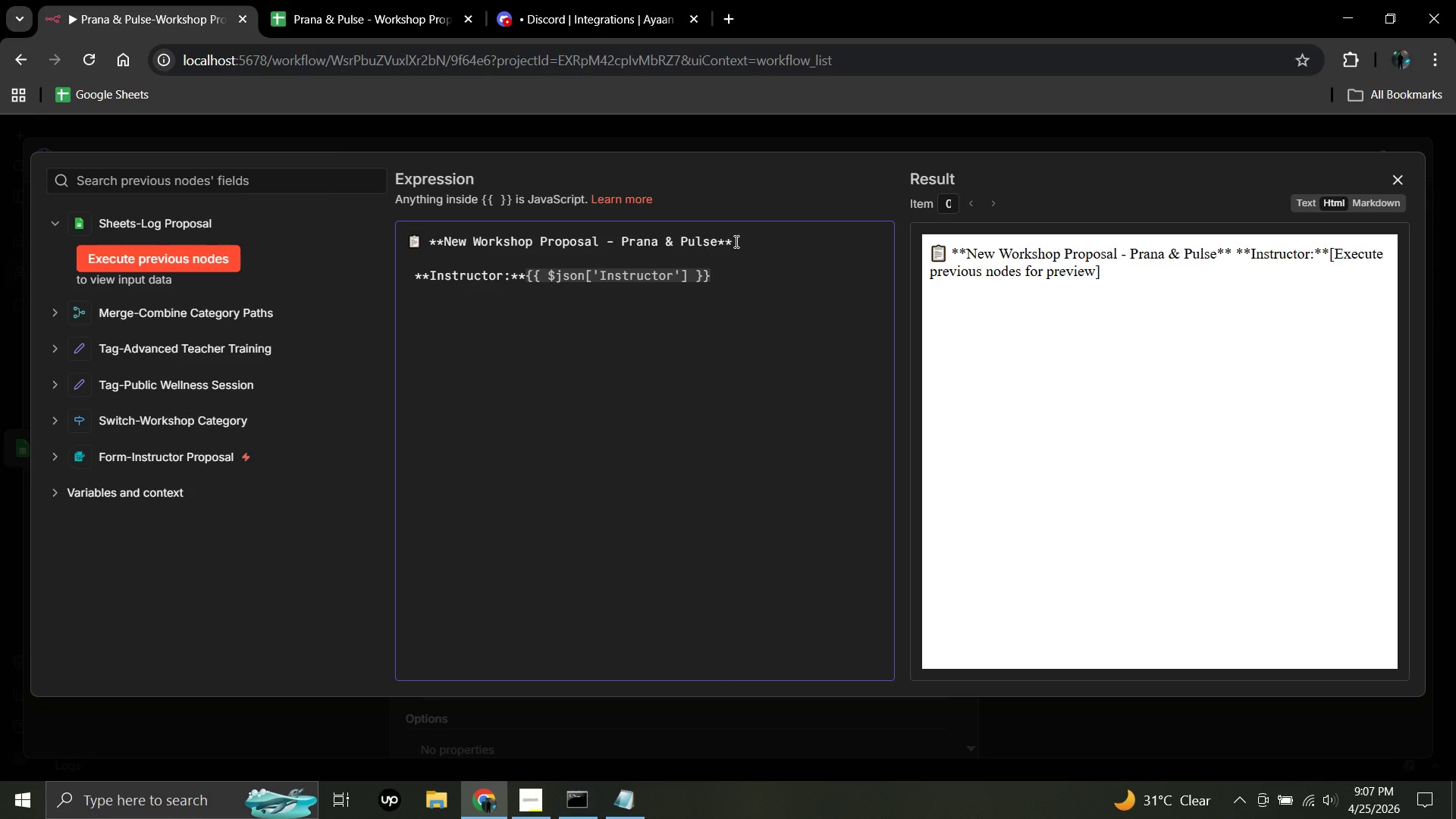 
wait(13.48)
 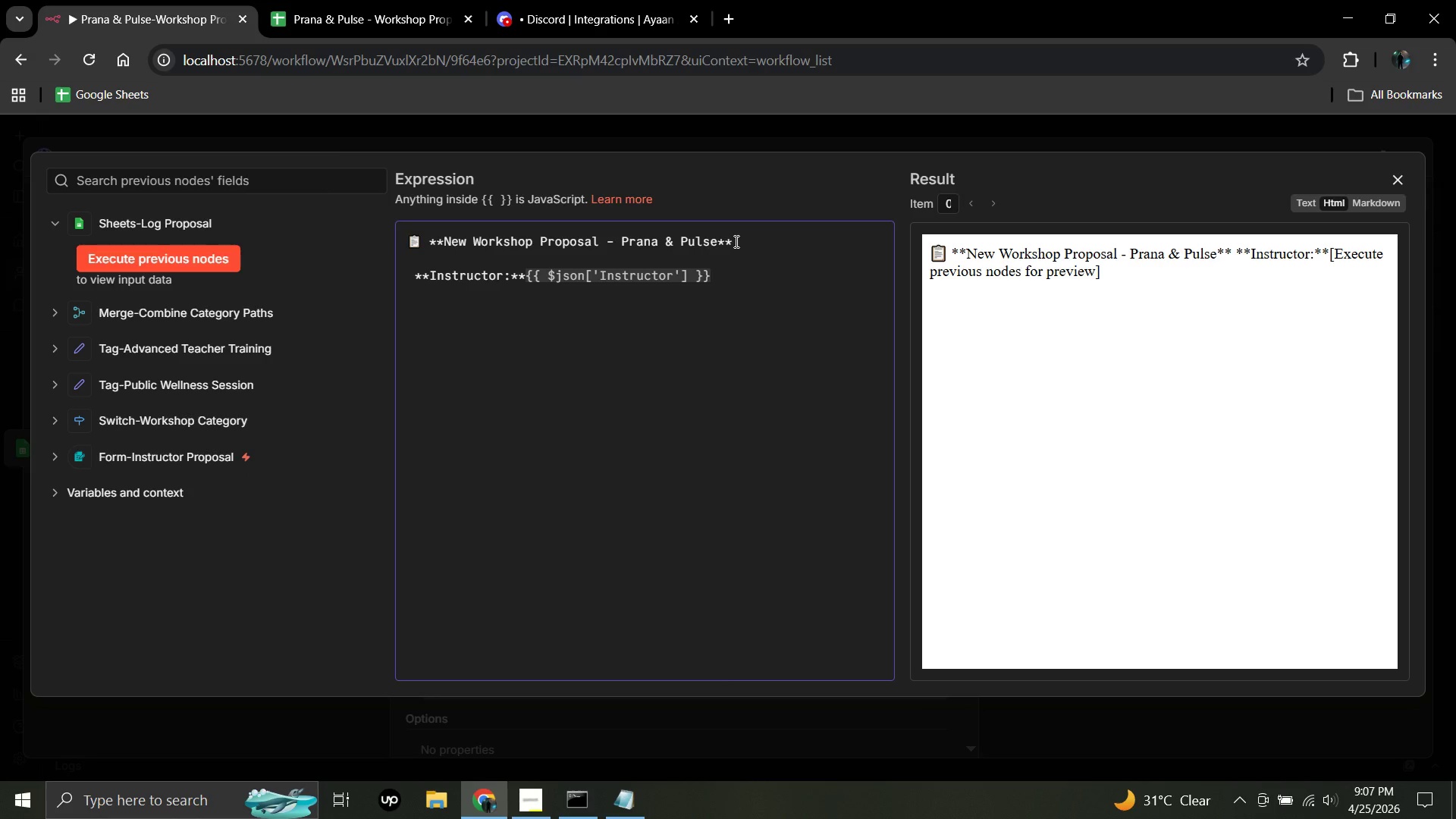 
type( Name)
 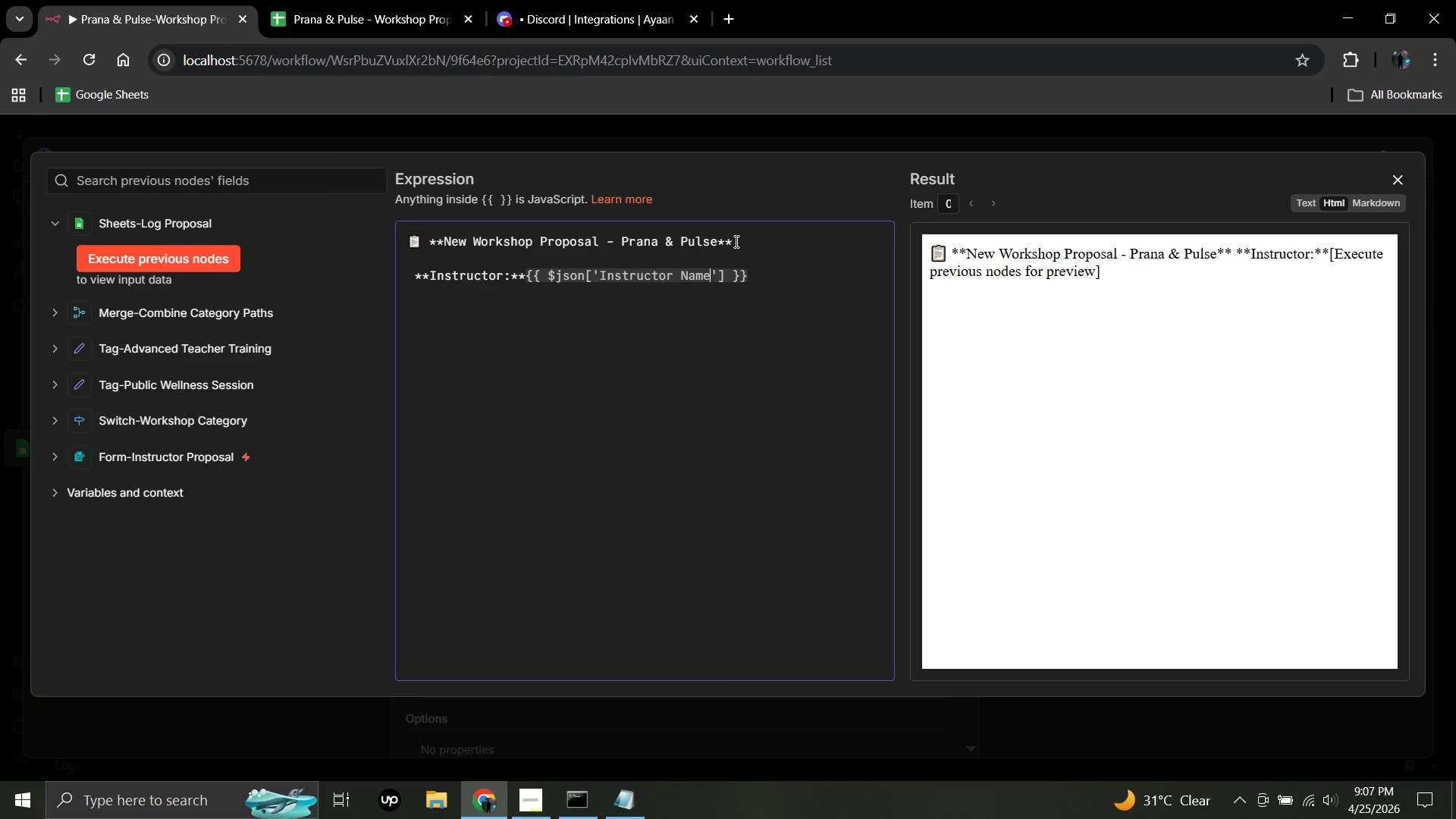 
wait(7.5)
 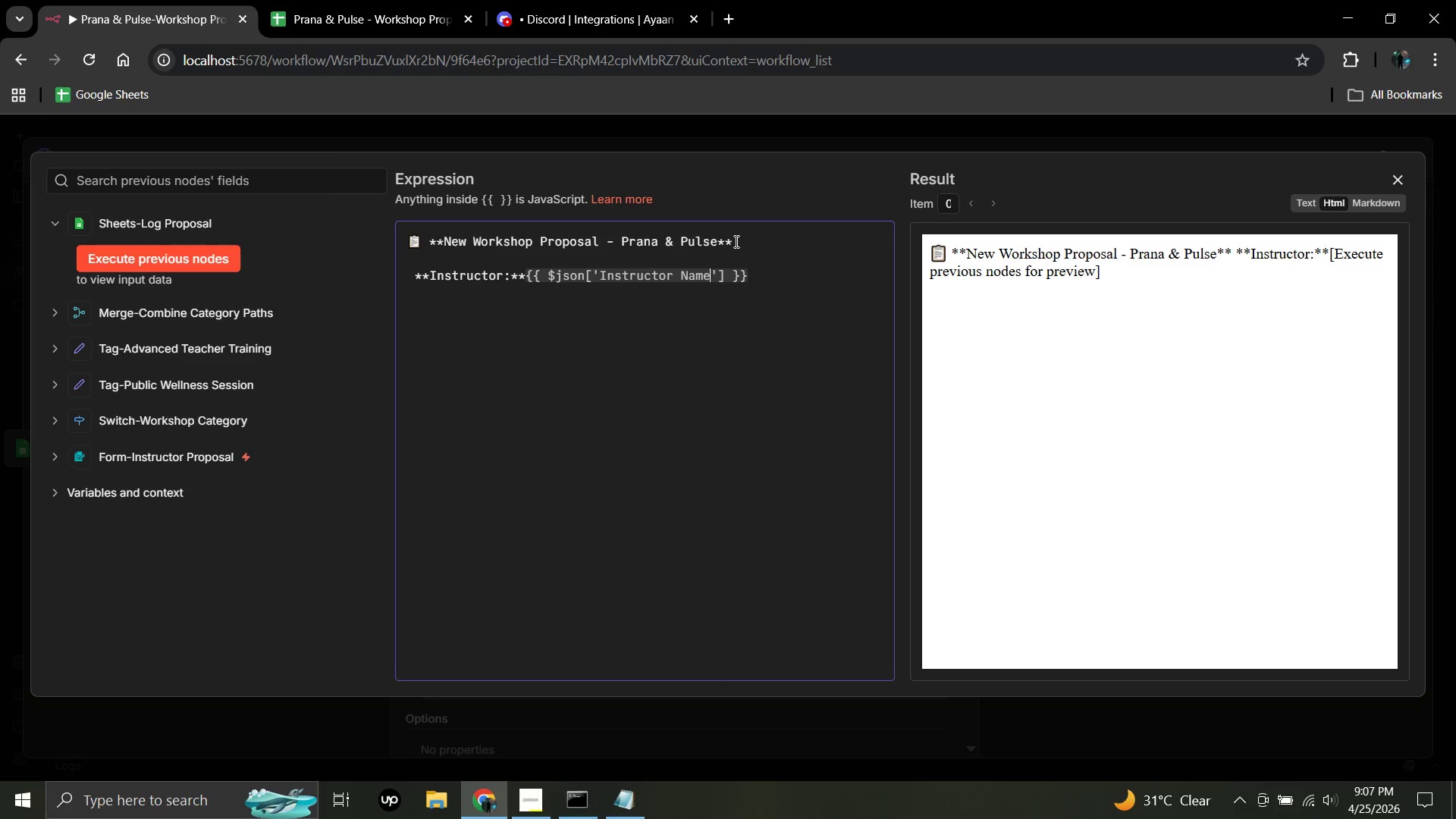 
left_click([751, 275])
 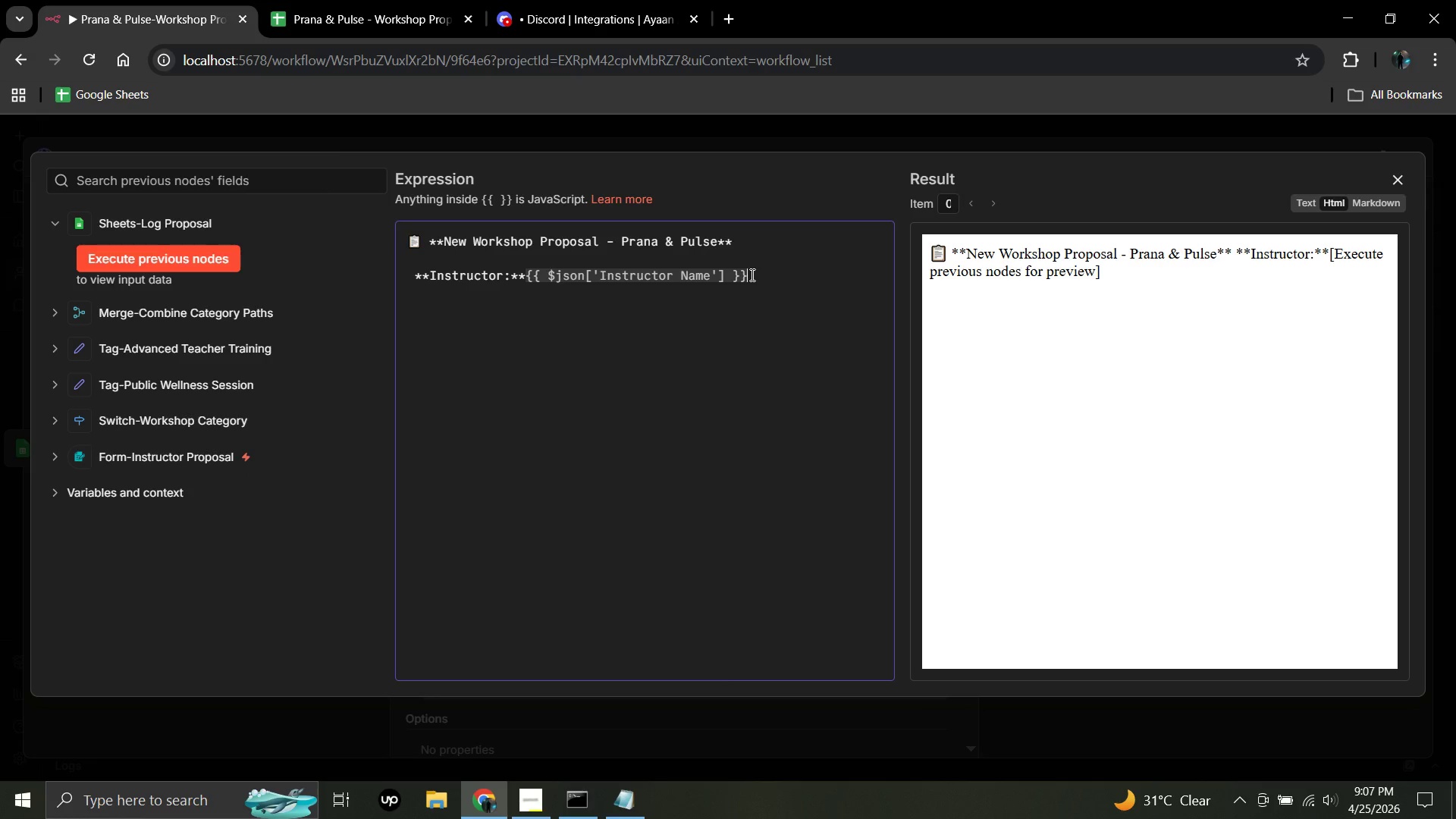 
key(Enter)
 